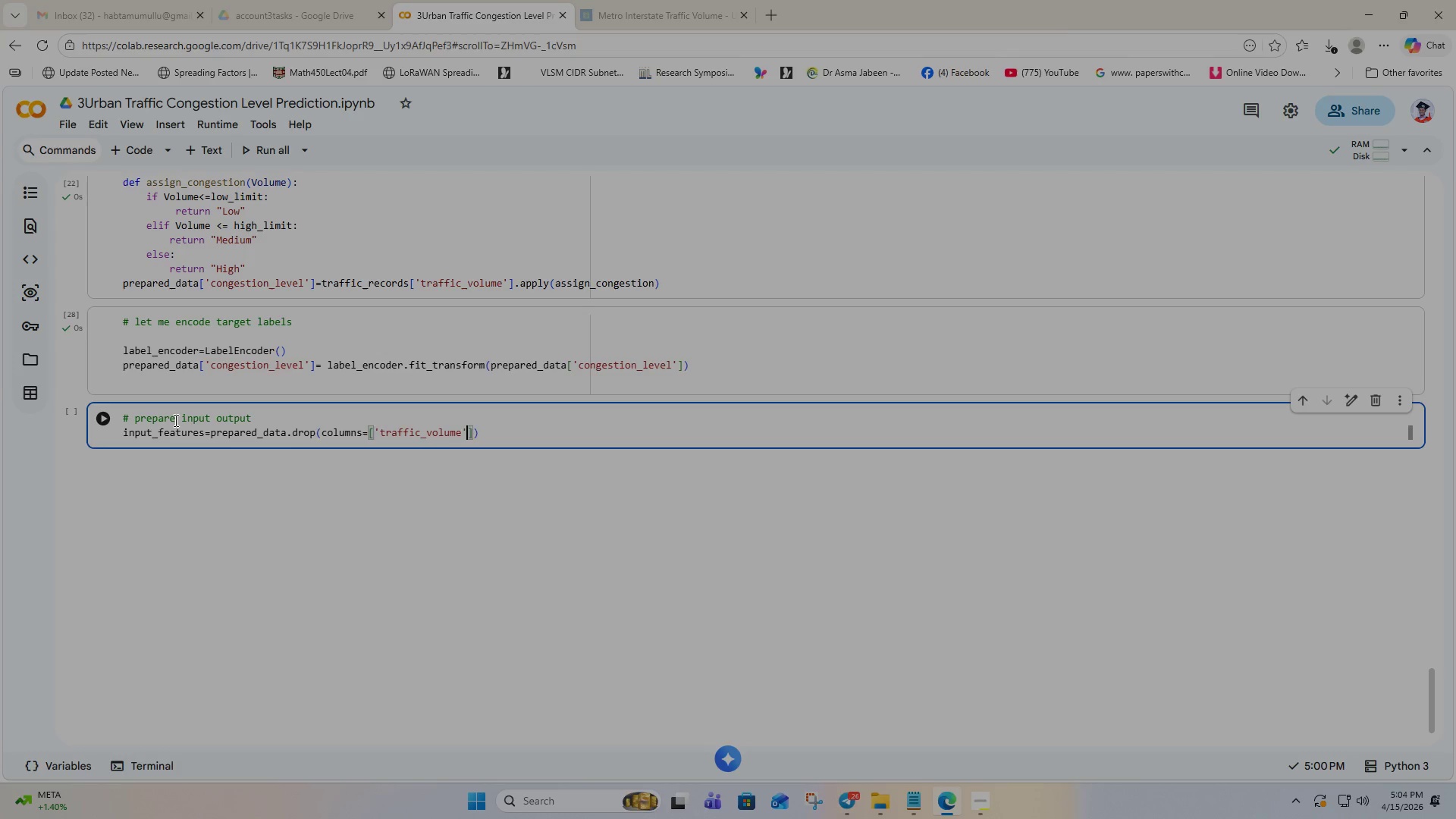 
key(Comma)
 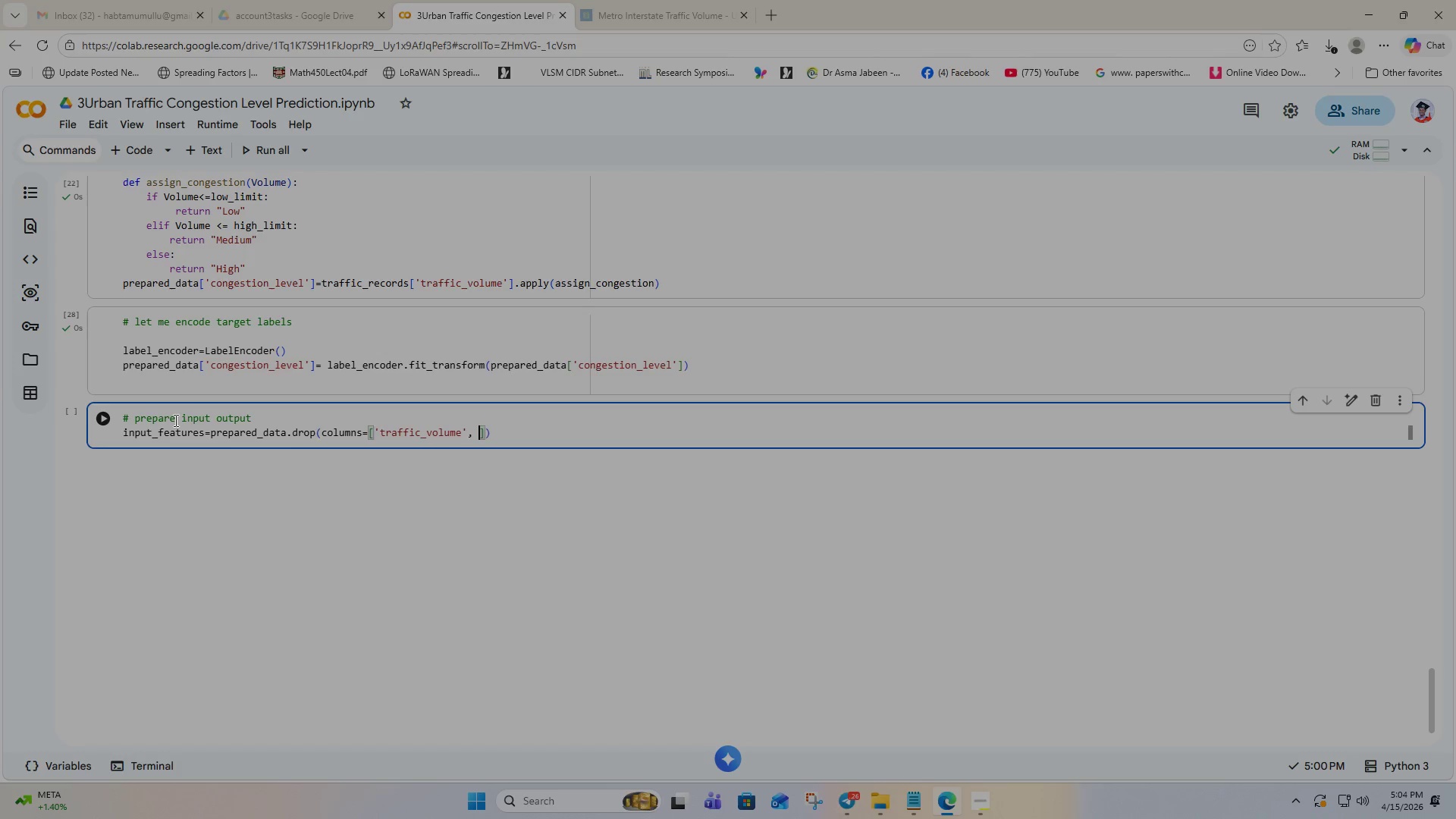 
key(Space)
 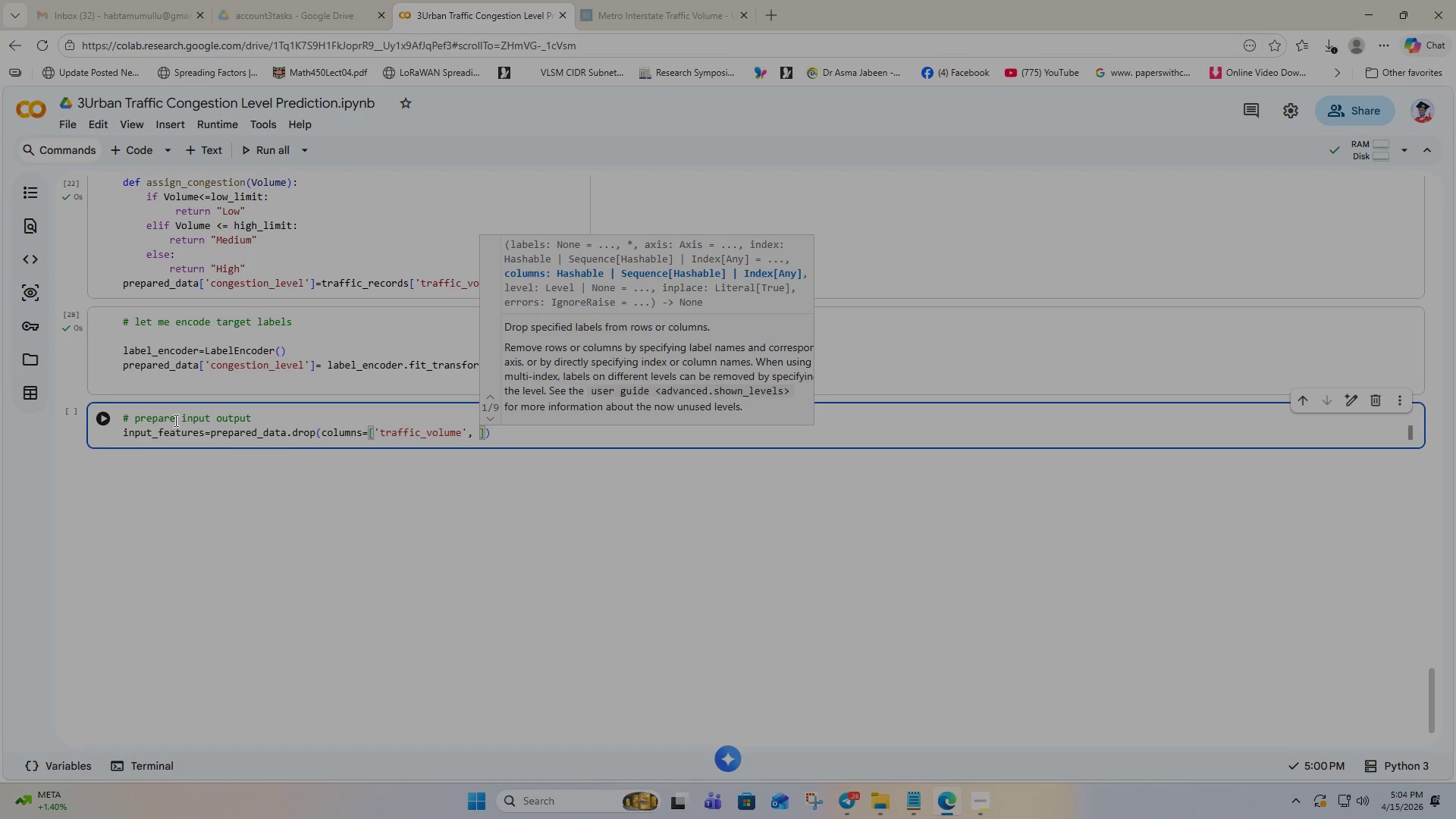 
type('congestion_level)
 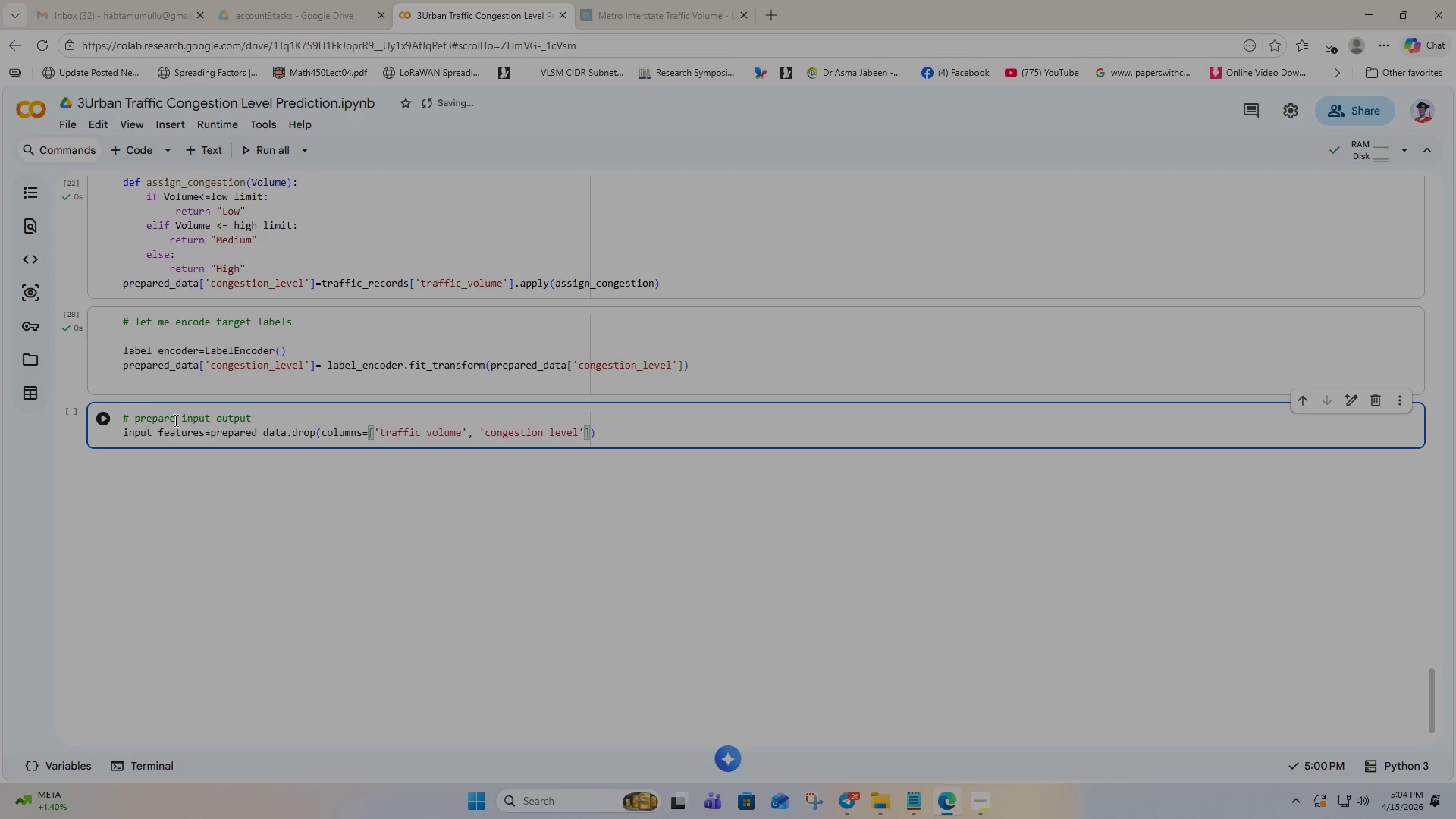 
key(ArrowRight)
 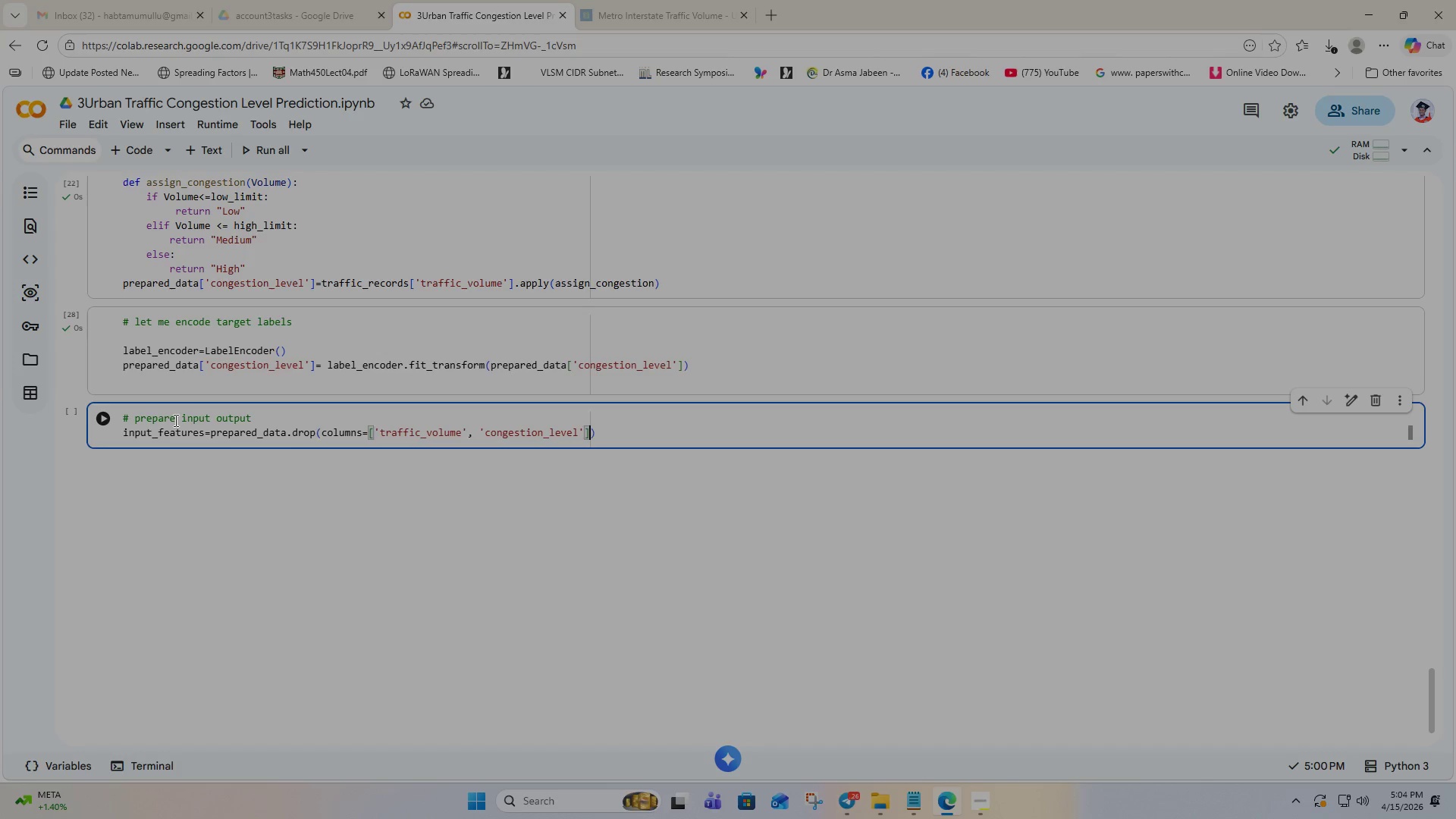 
key(ArrowRight)
 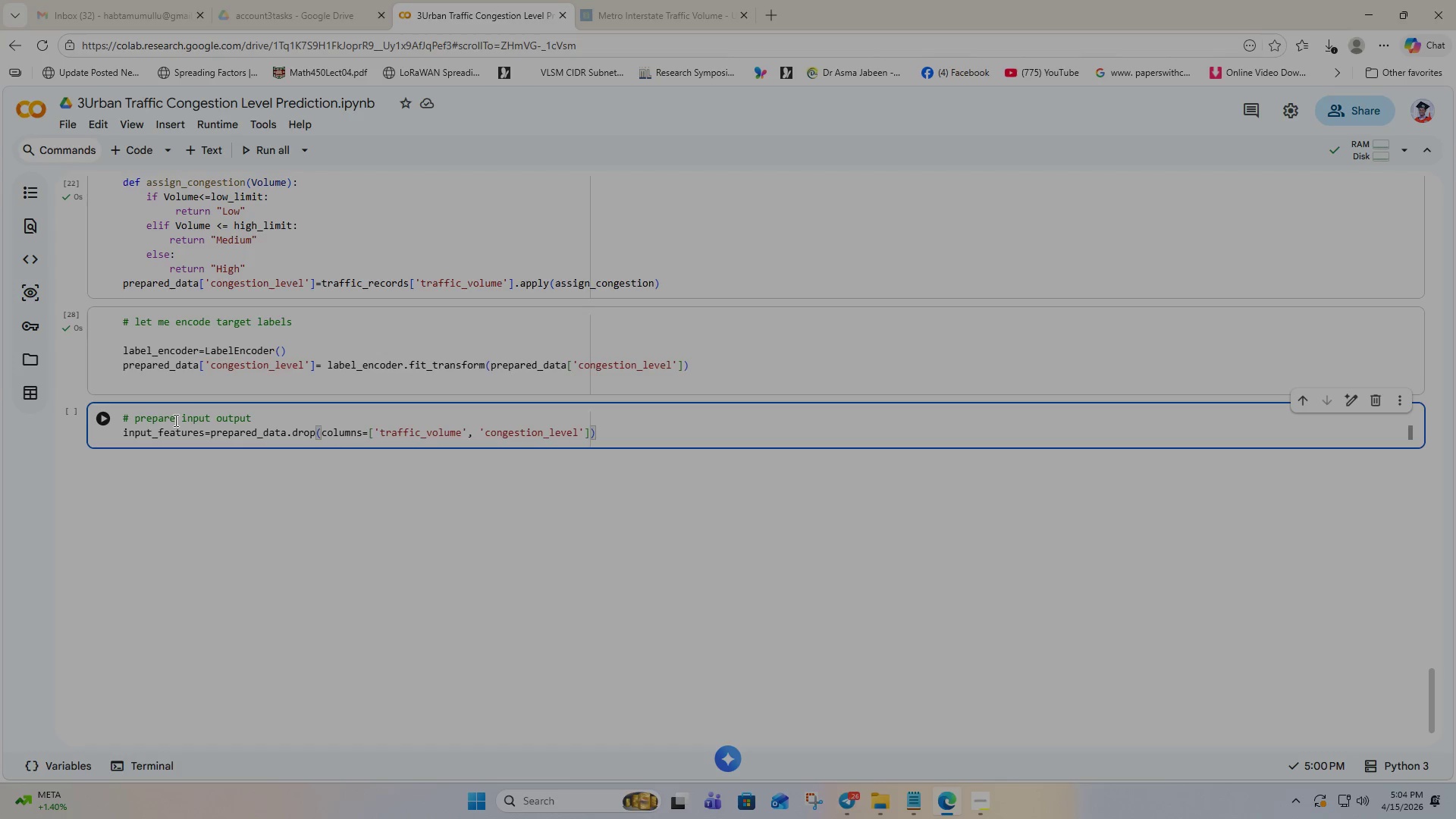 
key(Enter)
 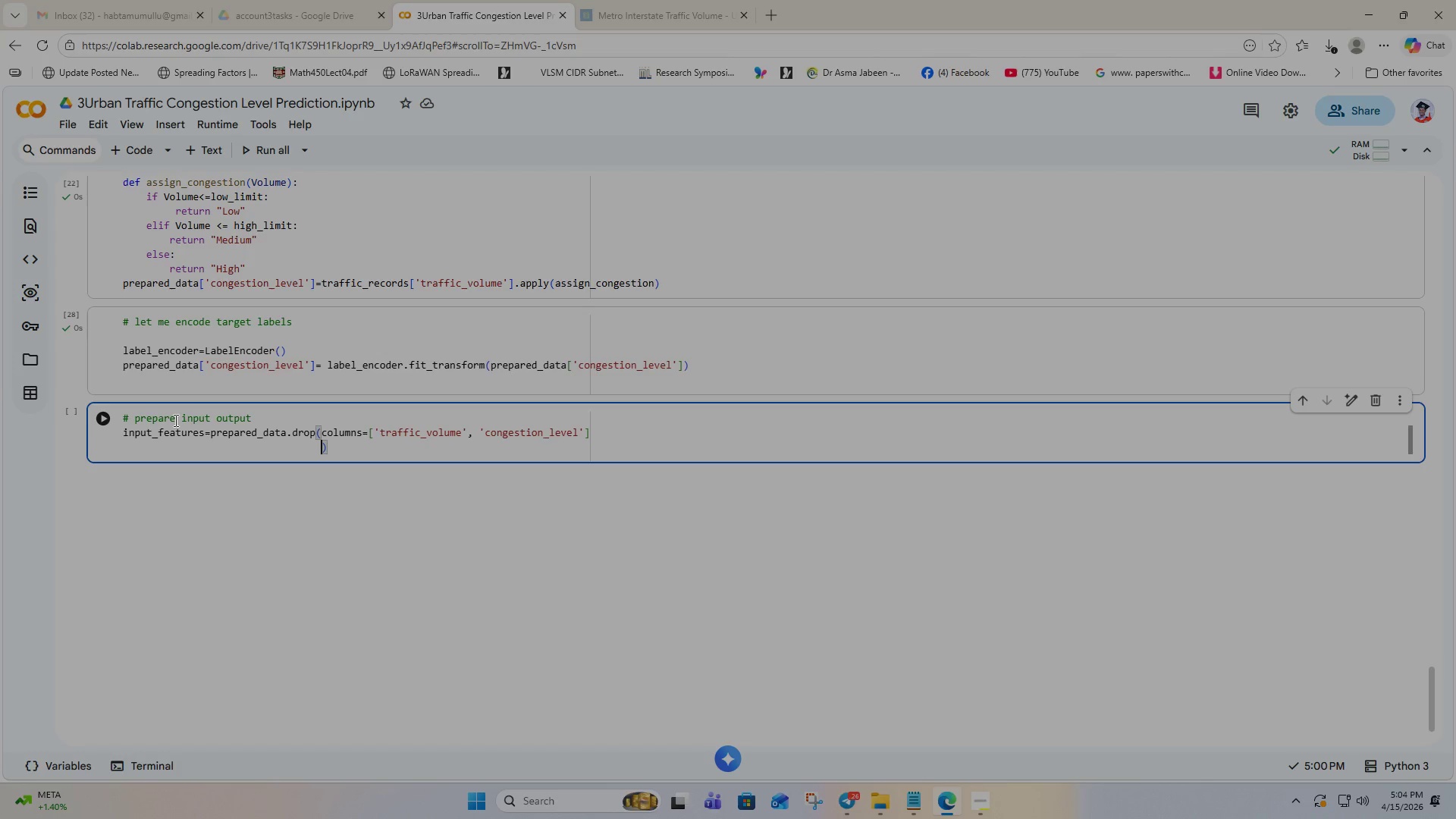 
key(Backspace)
 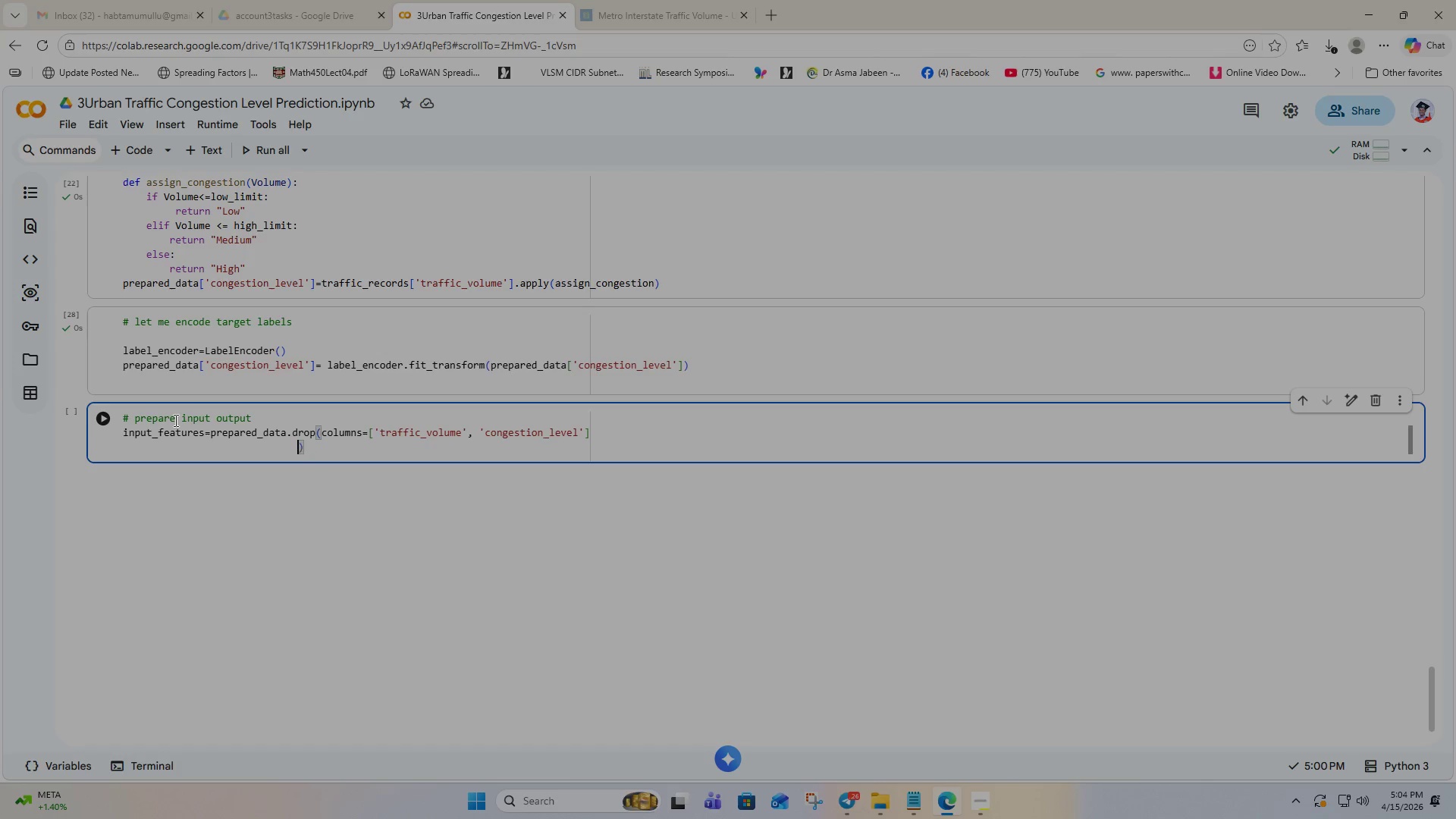 
key(Backspace)
 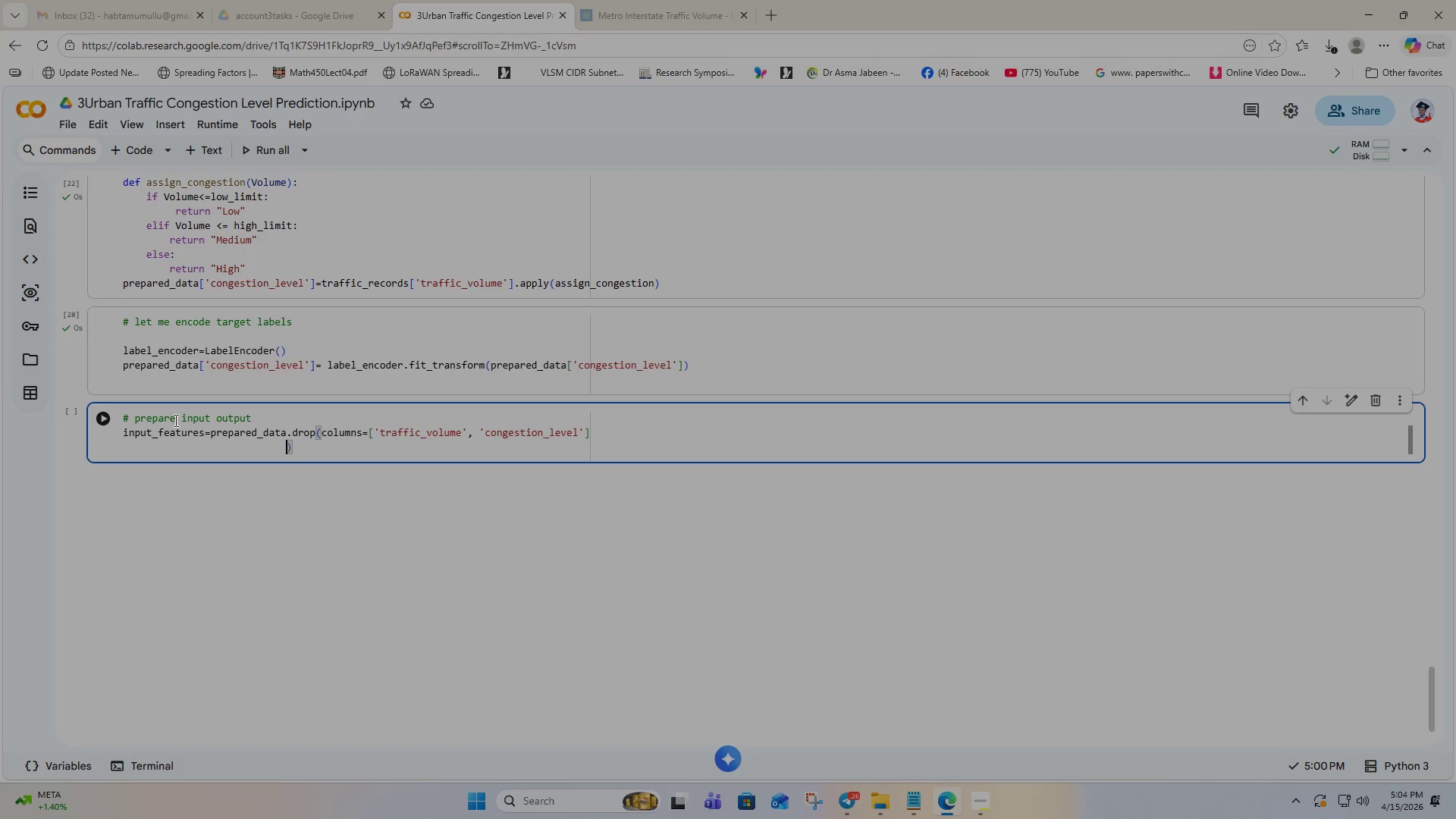 
key(Backspace)
 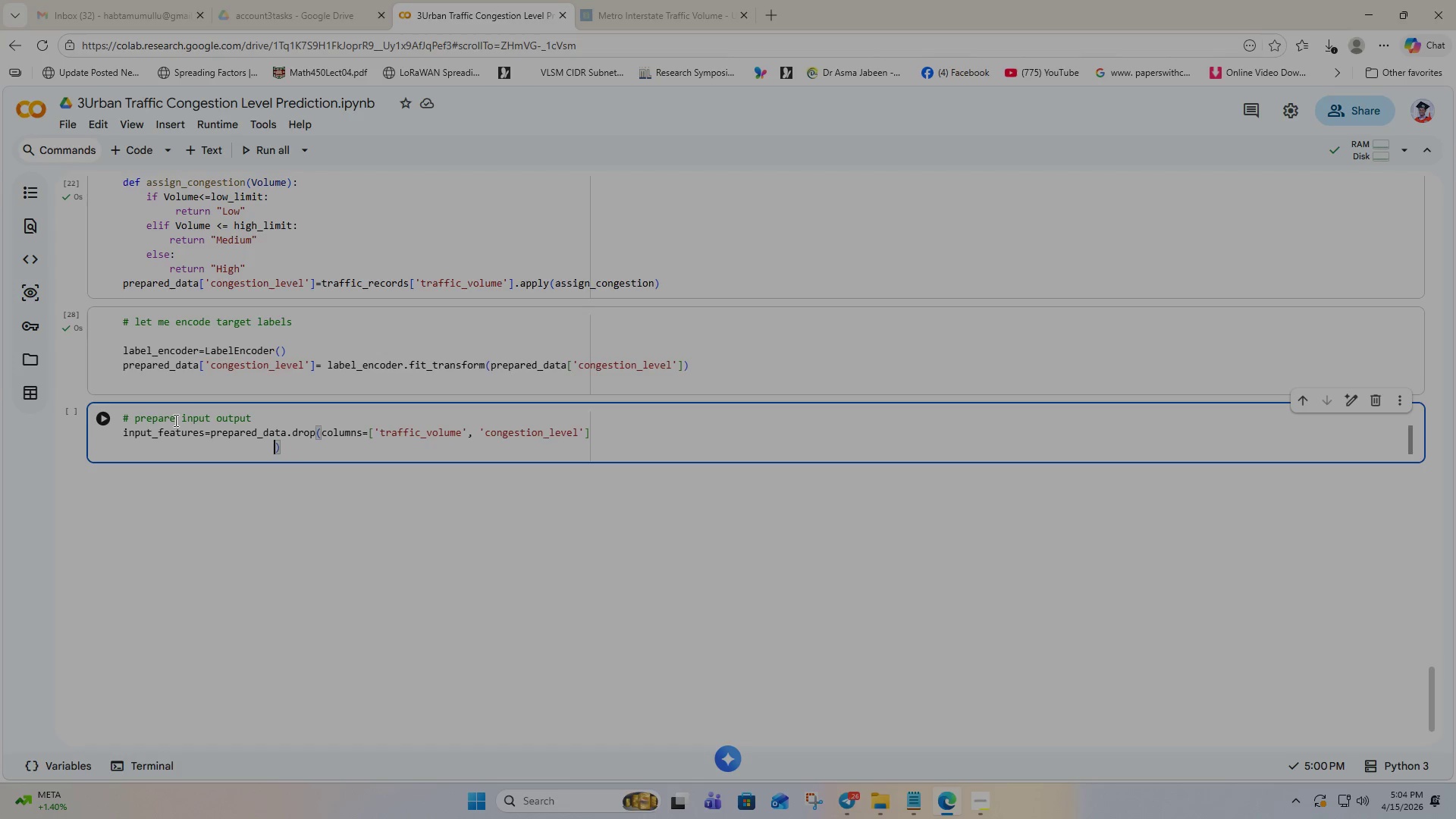 
hold_key(key=Backspace, duration=0.72)
 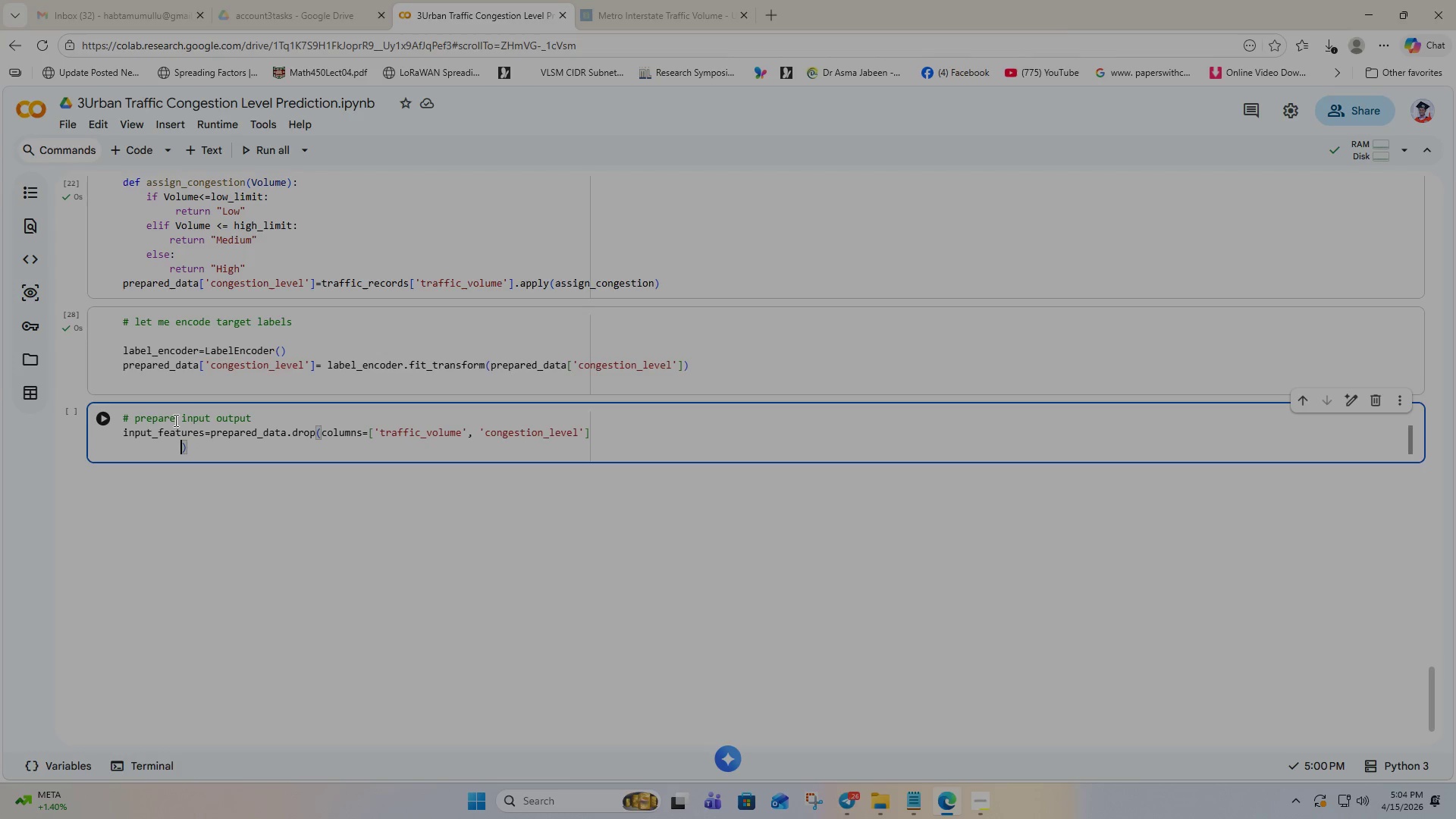 
key(Backspace)
 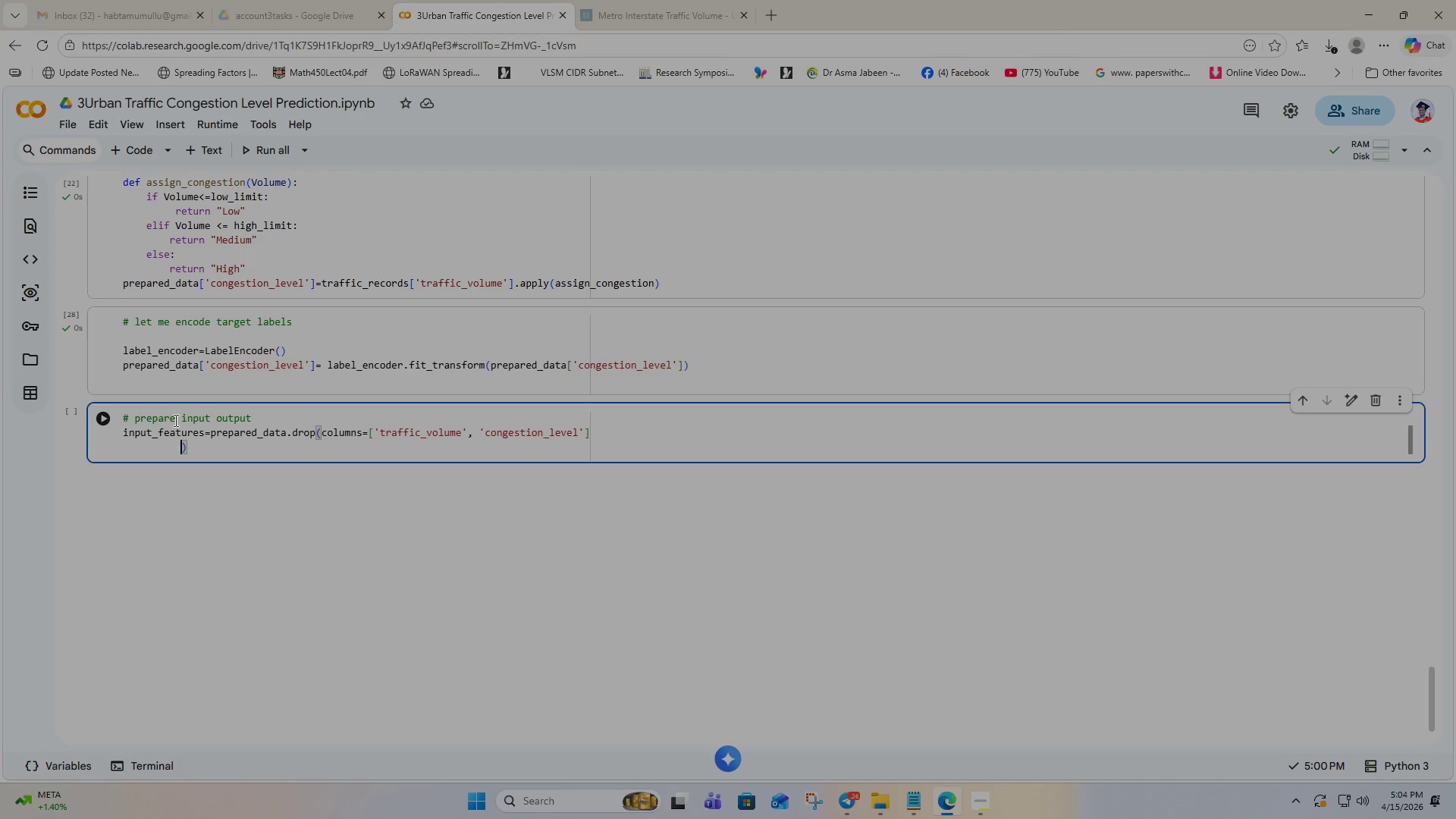 
key(Backspace)
 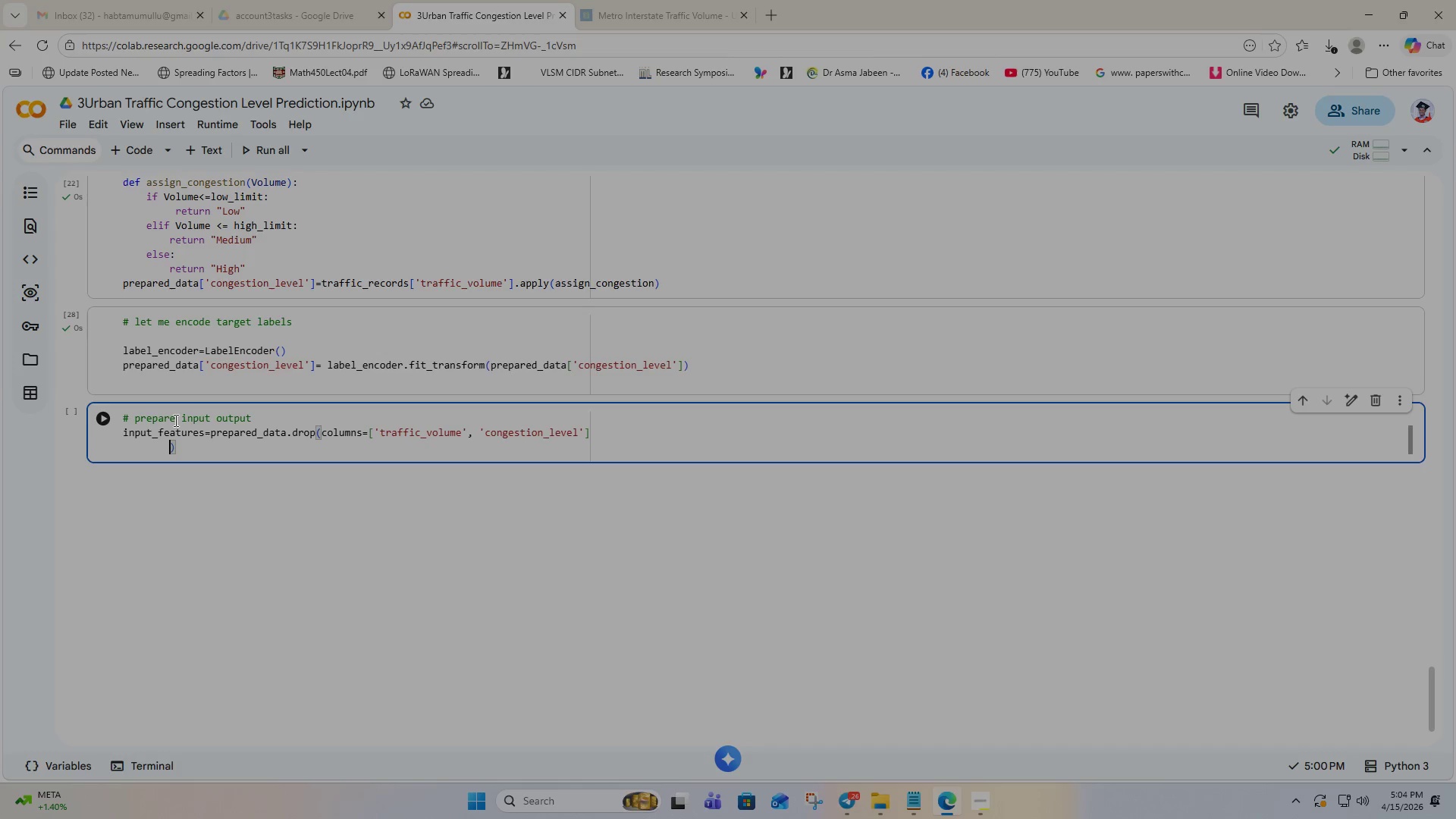 
key(Backspace)
 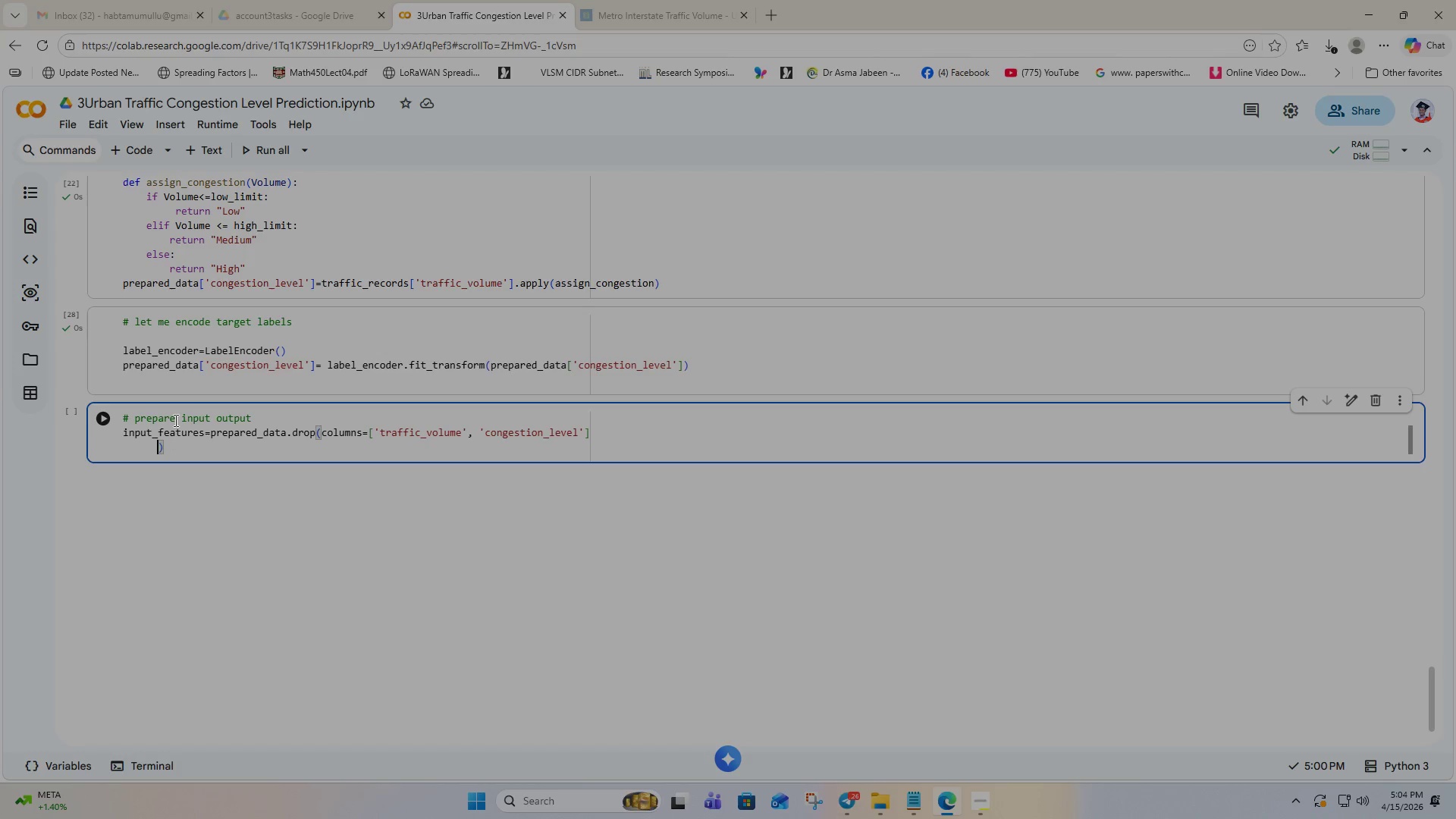 
key(Backspace)
 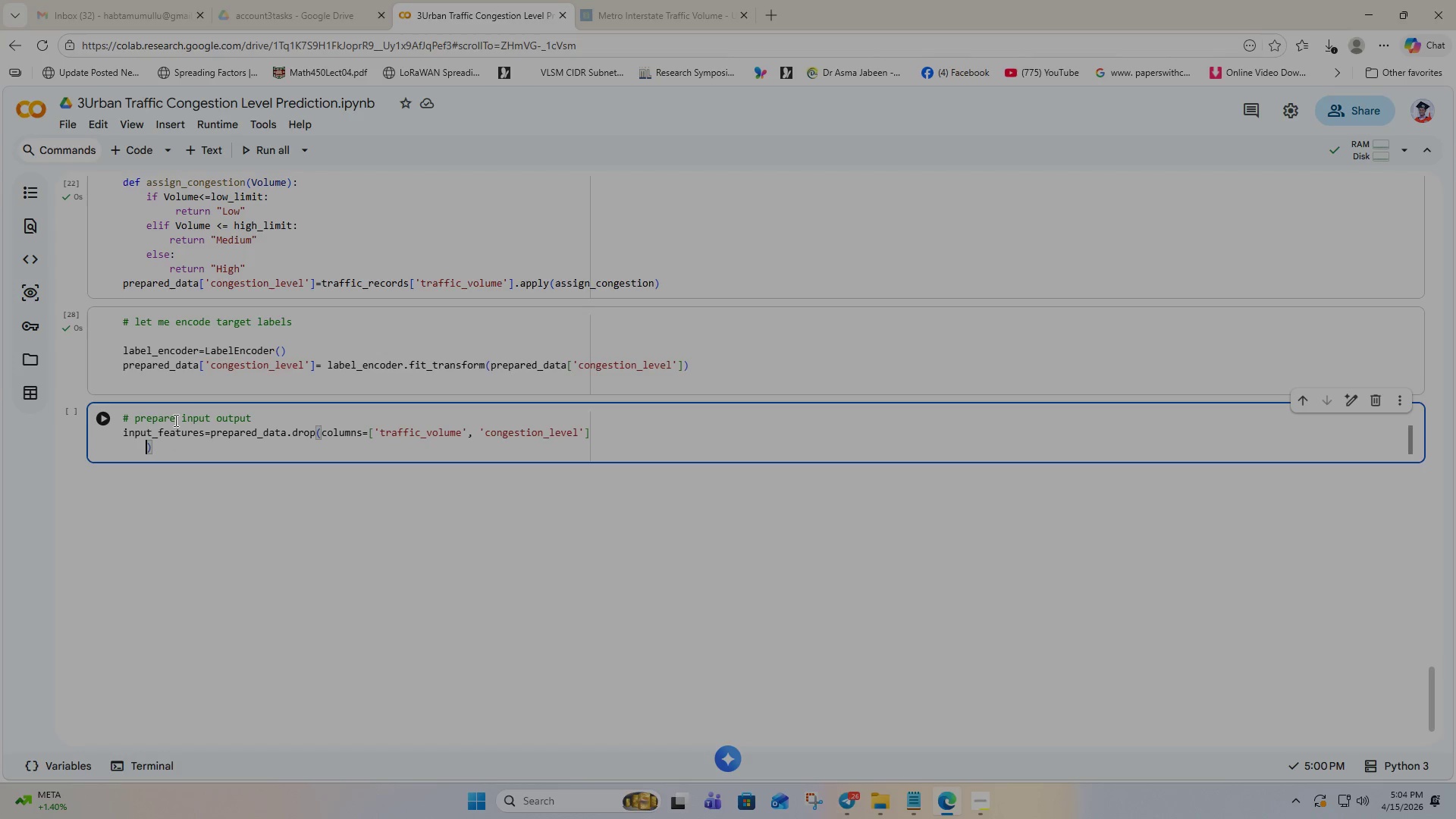 
key(Backspace)
 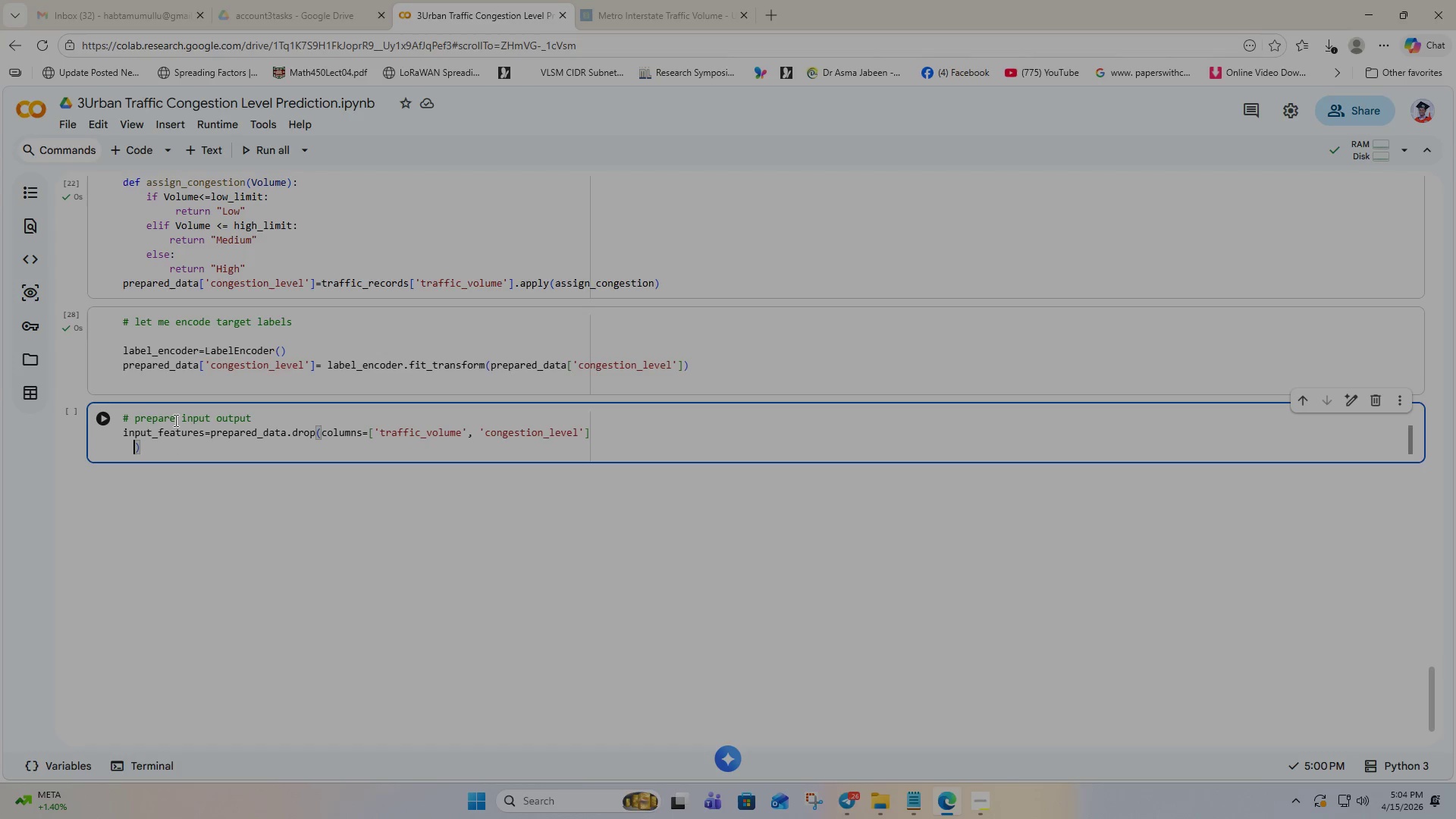 
key(Backspace)
 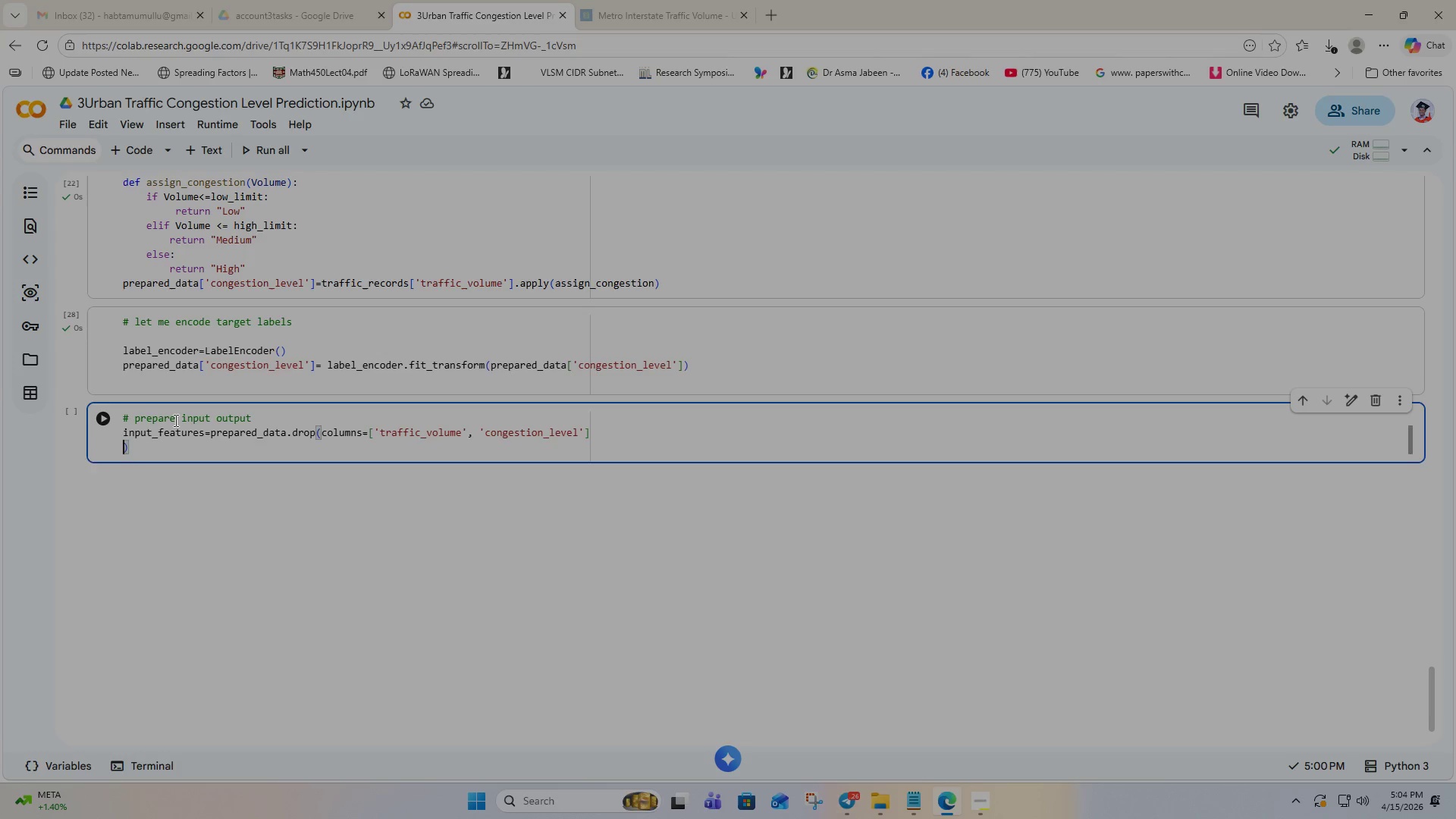 
key(Backspace)
 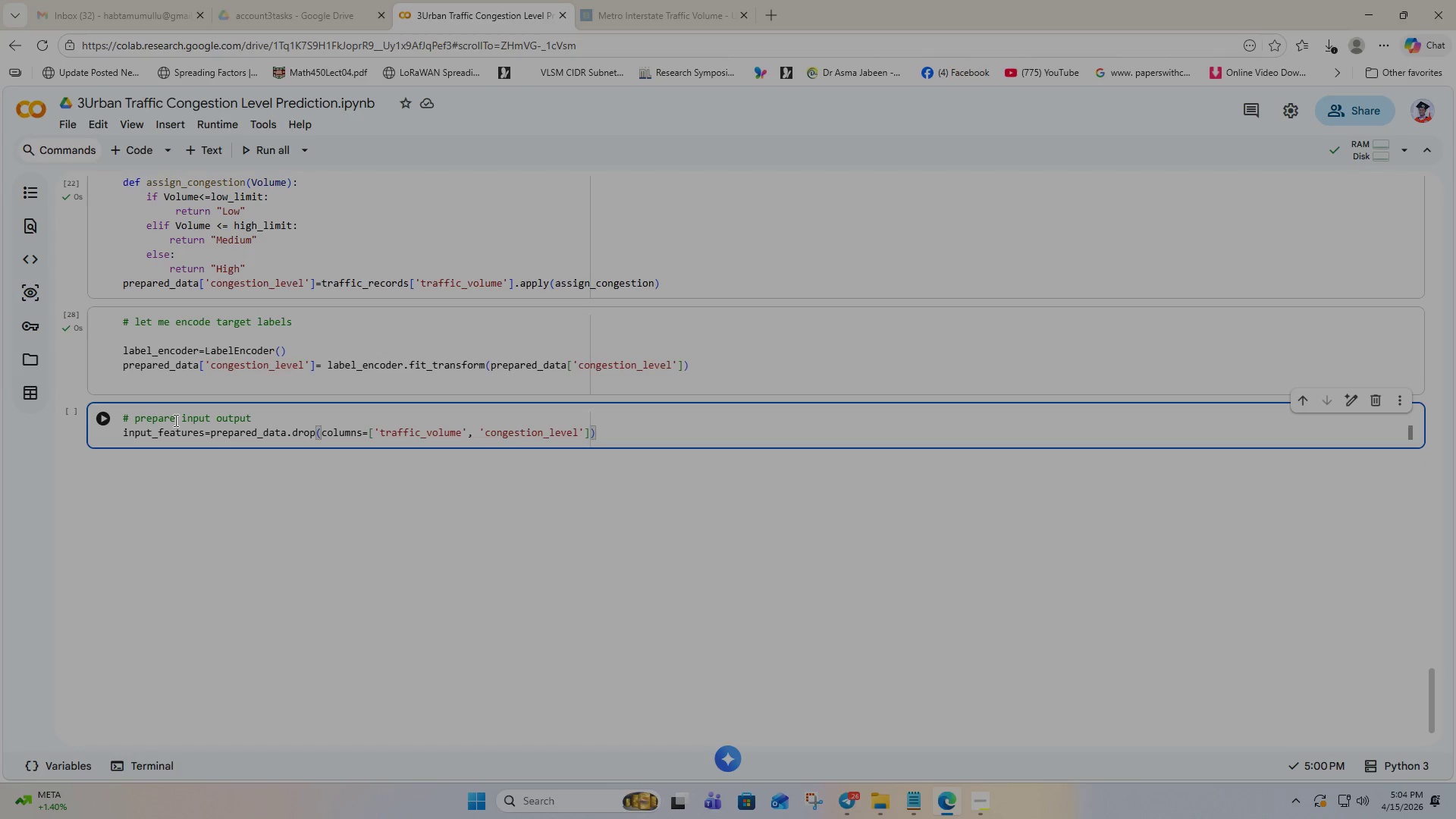 
key(ArrowRight)
 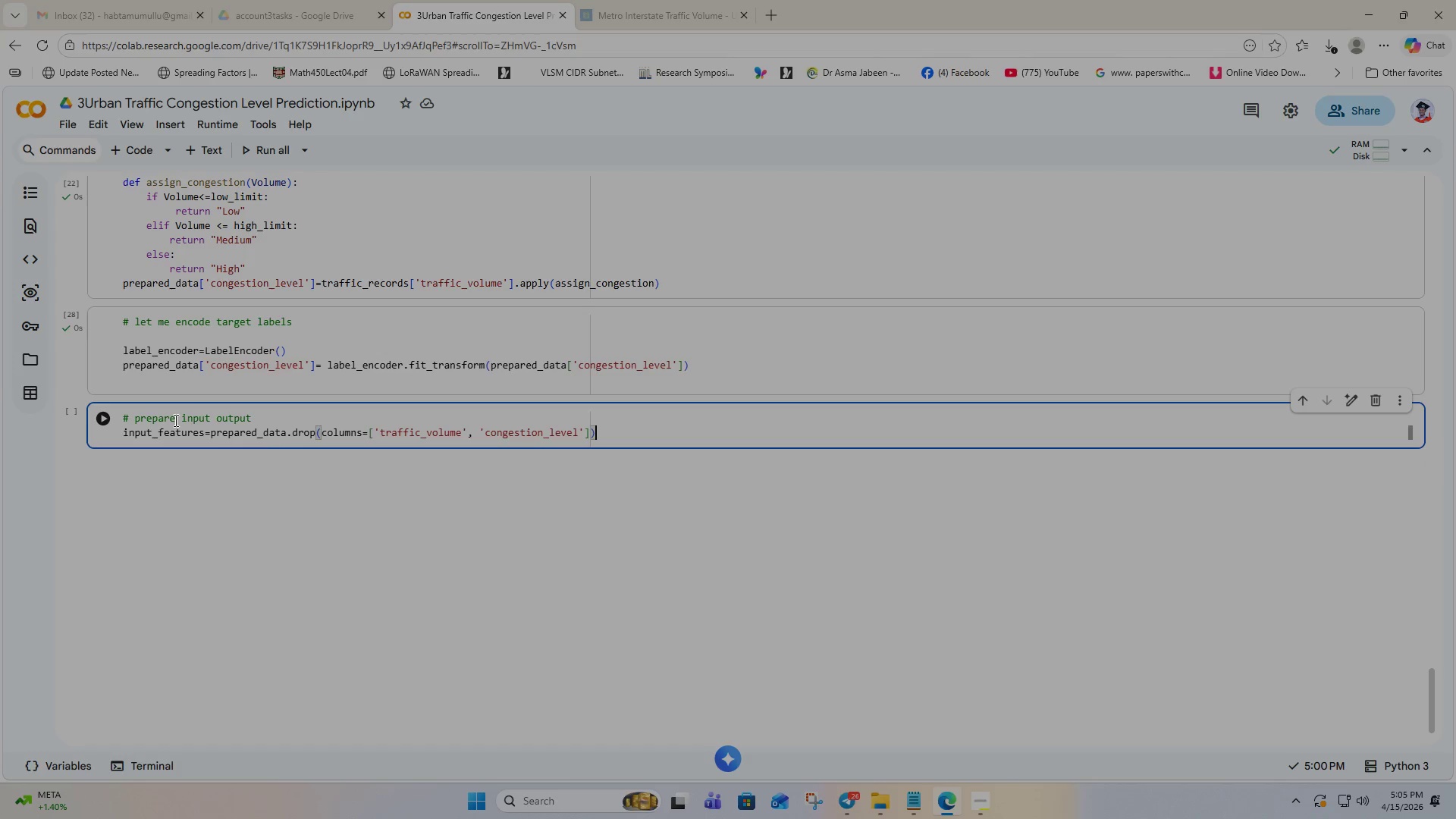 
key(Enter)
 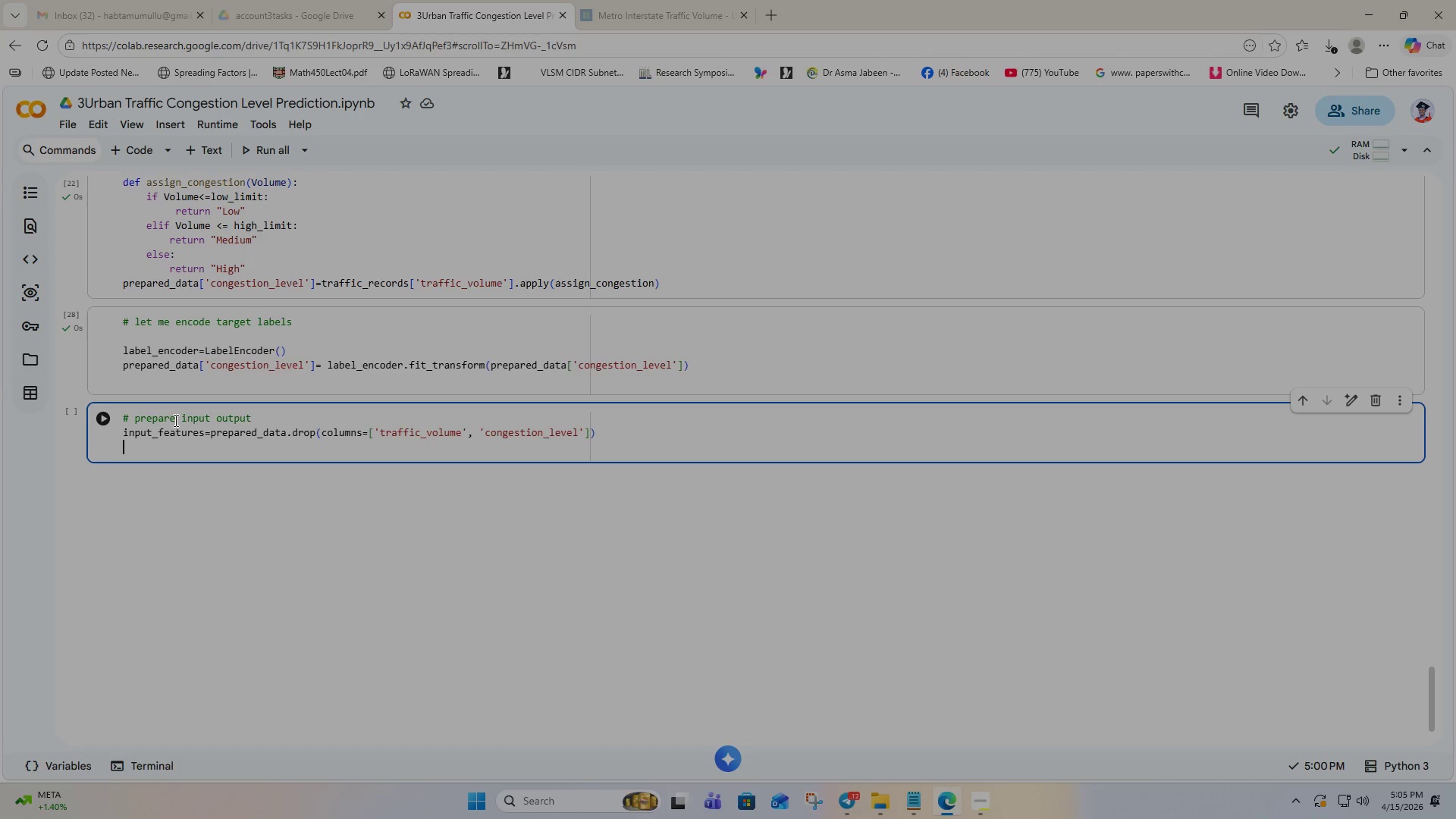 
type(target_output= prepared_data)
 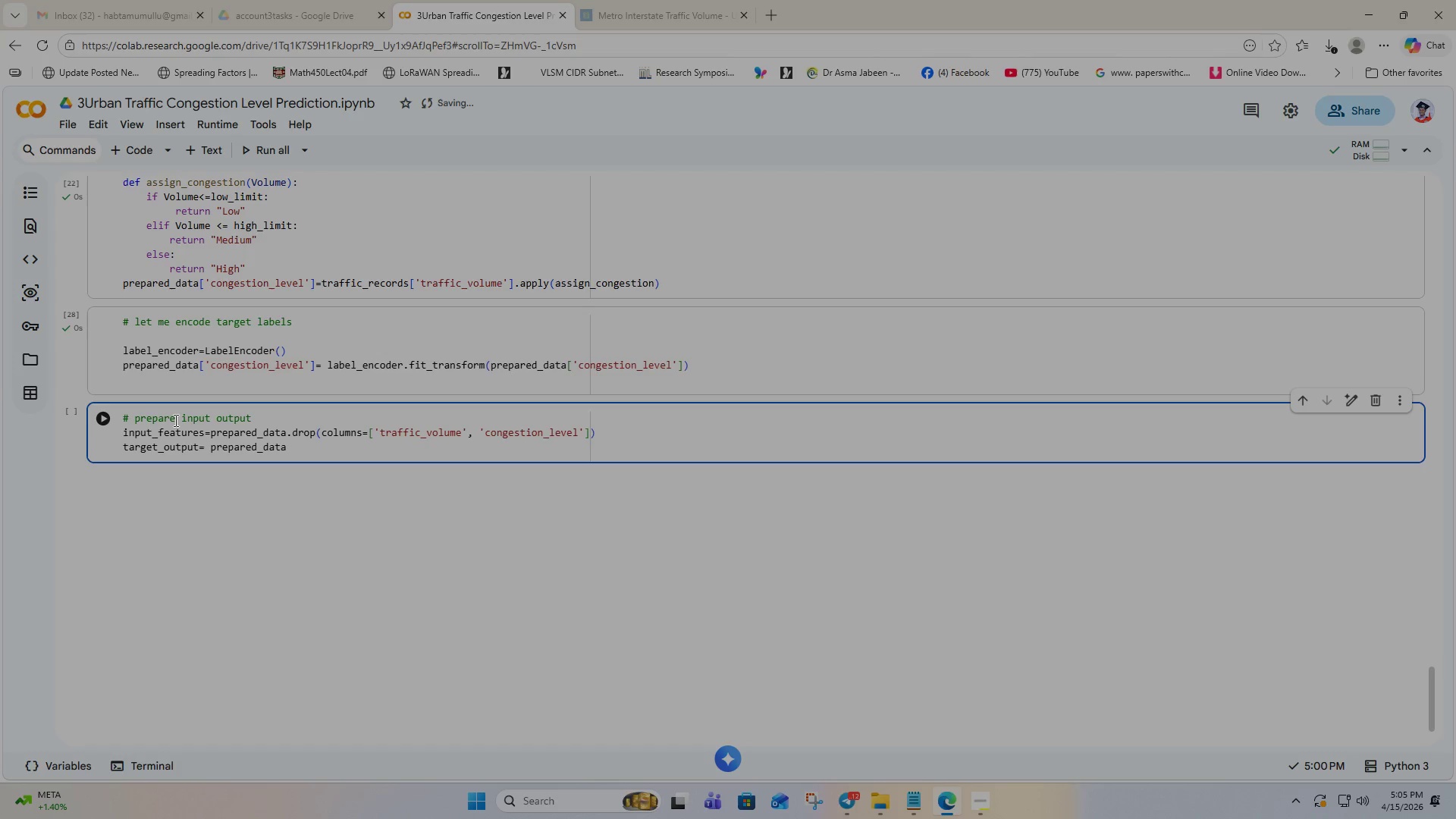 
hold_key(key=ShiftRight, duration=0.48)
 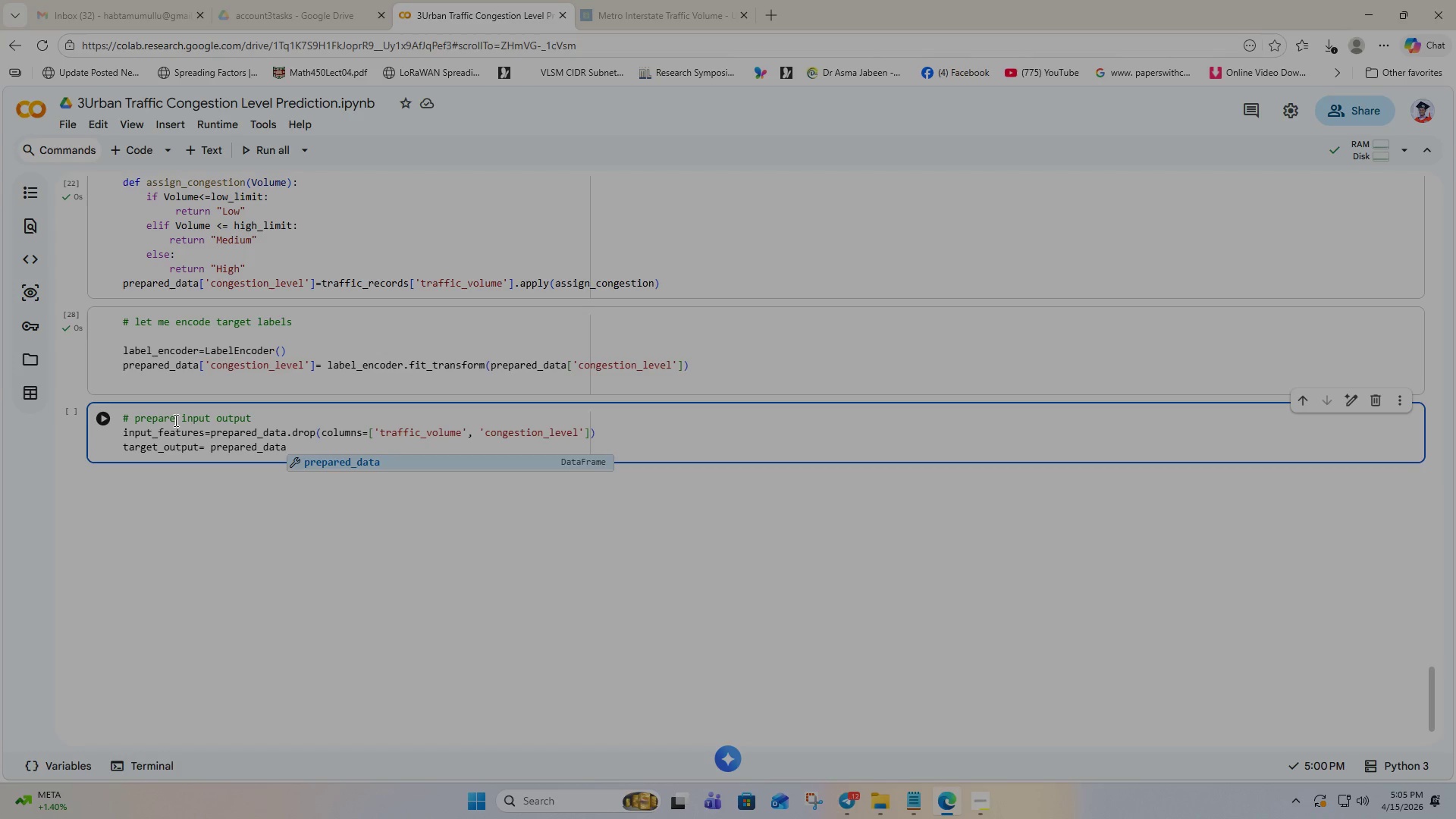 
type(['congestion_level)
 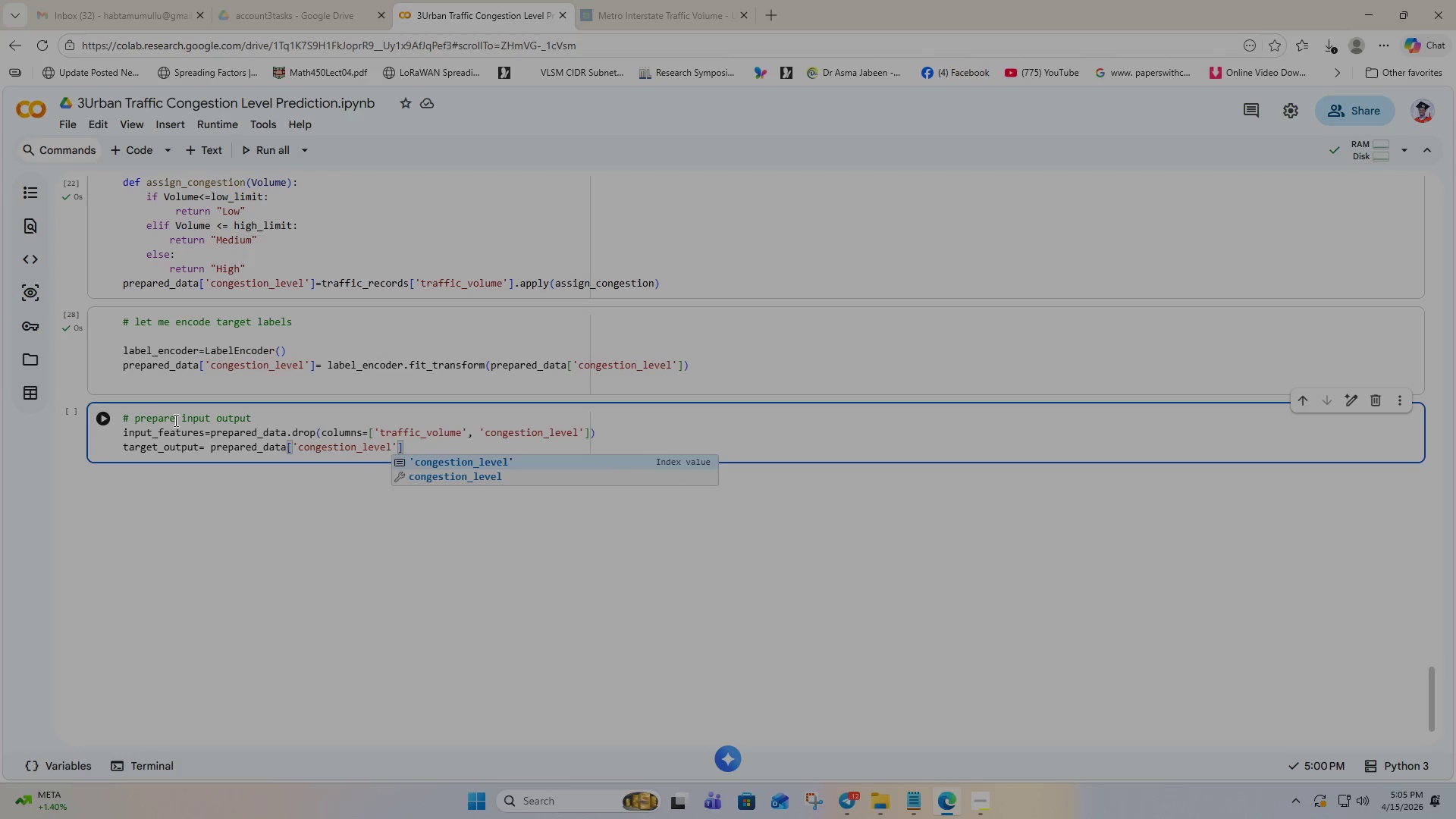 
key(ArrowRight)
 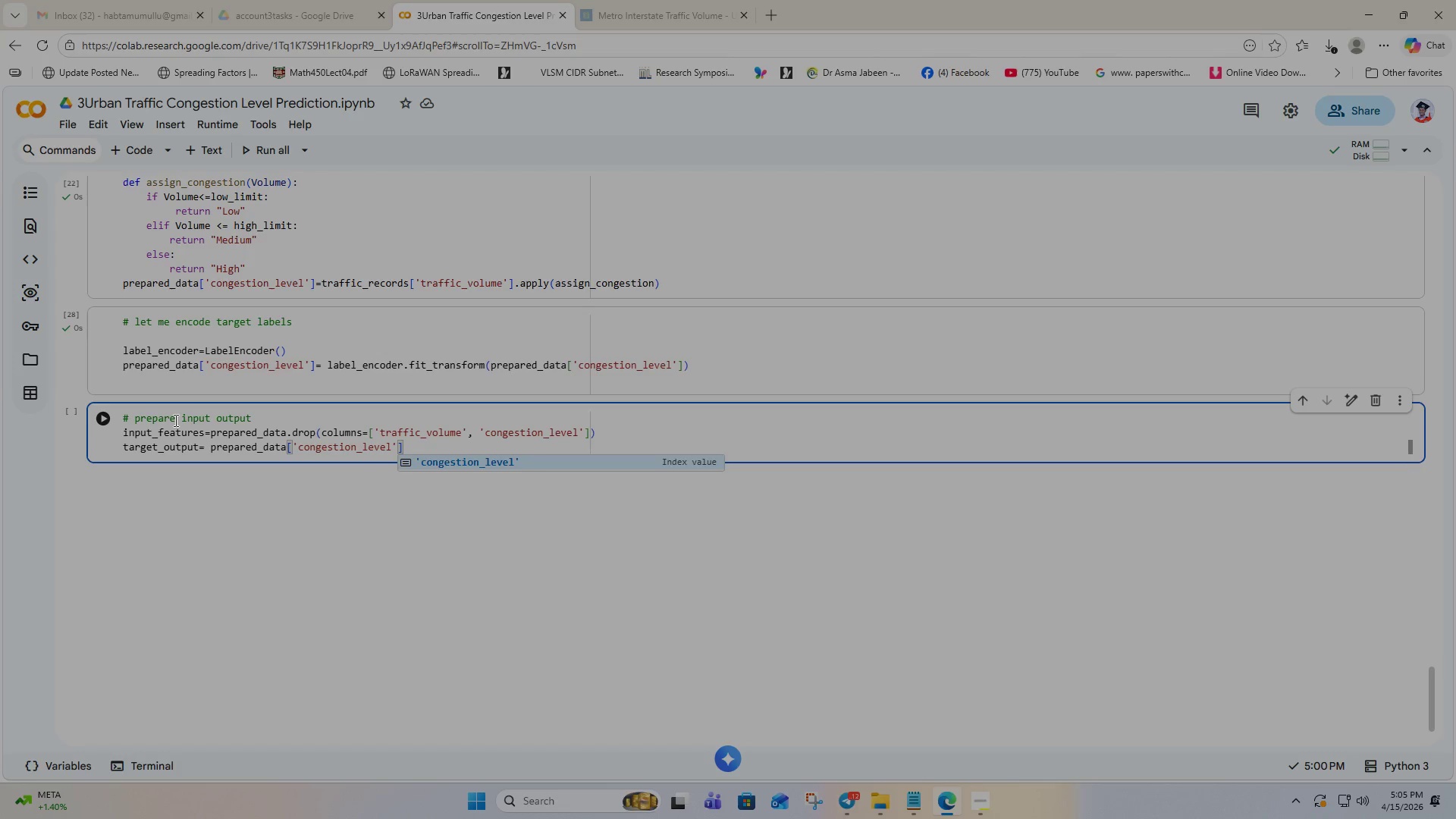 
key(ArrowRight)
 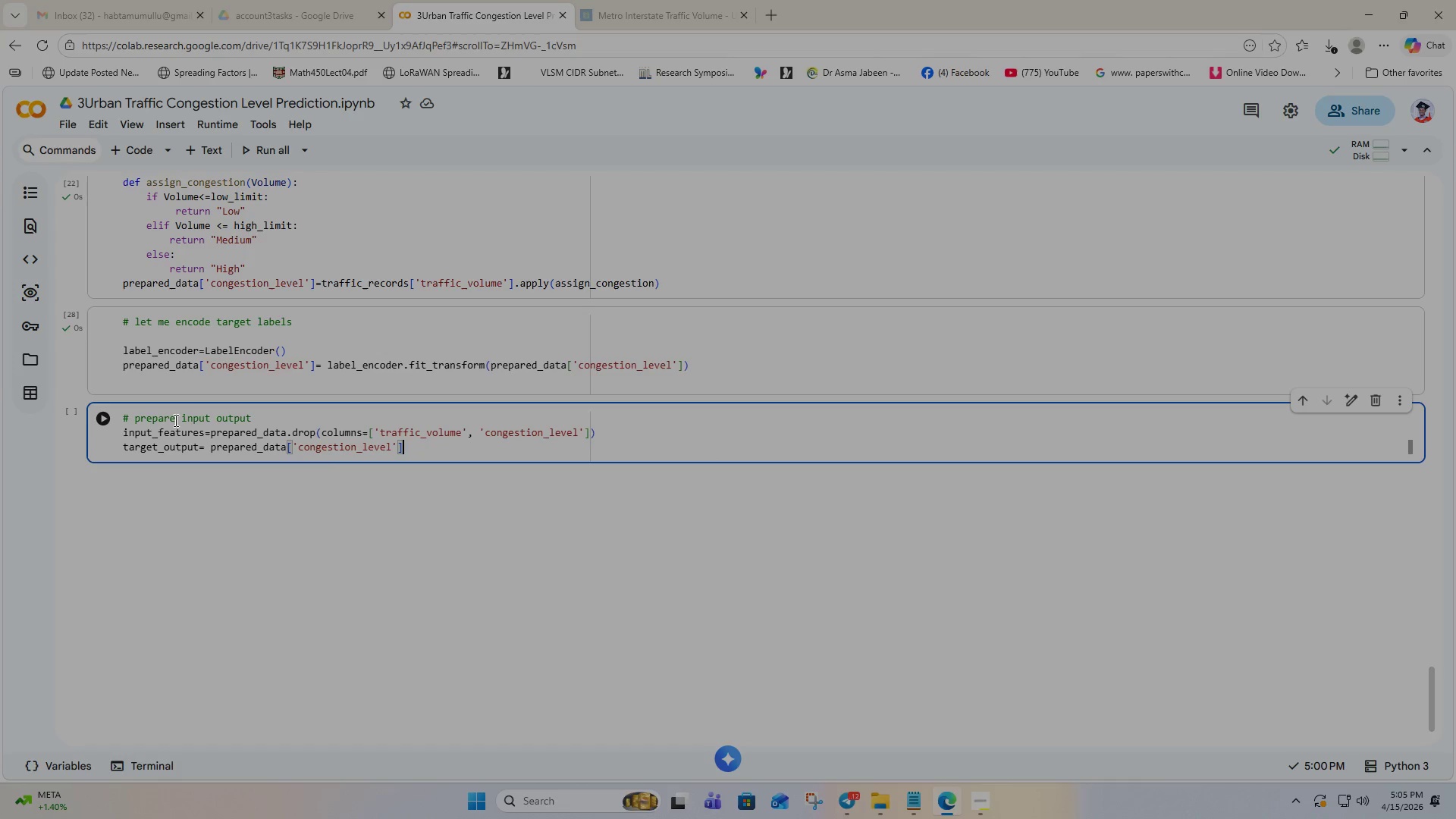 
key(Enter)
 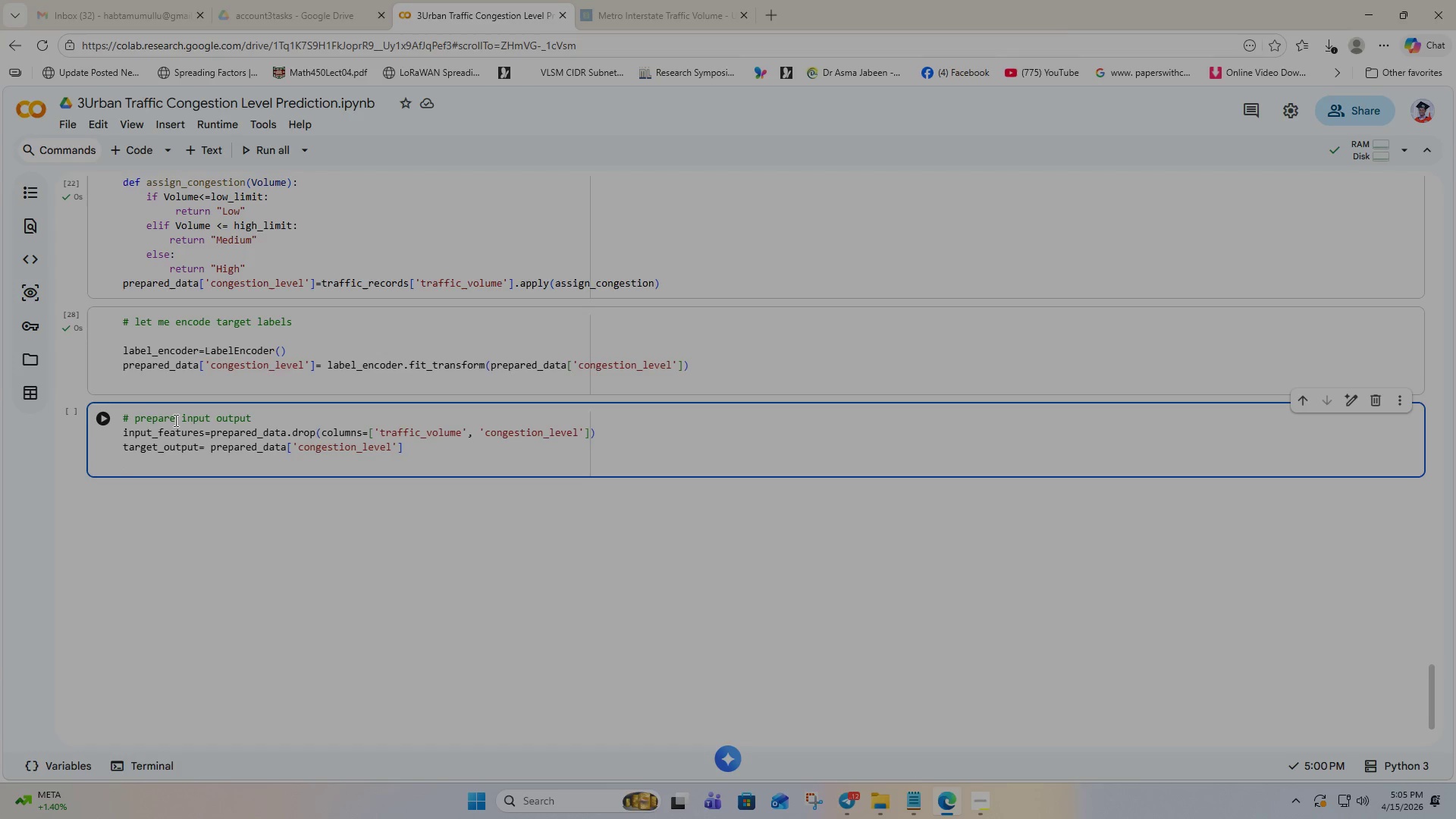 
key(Enter)
 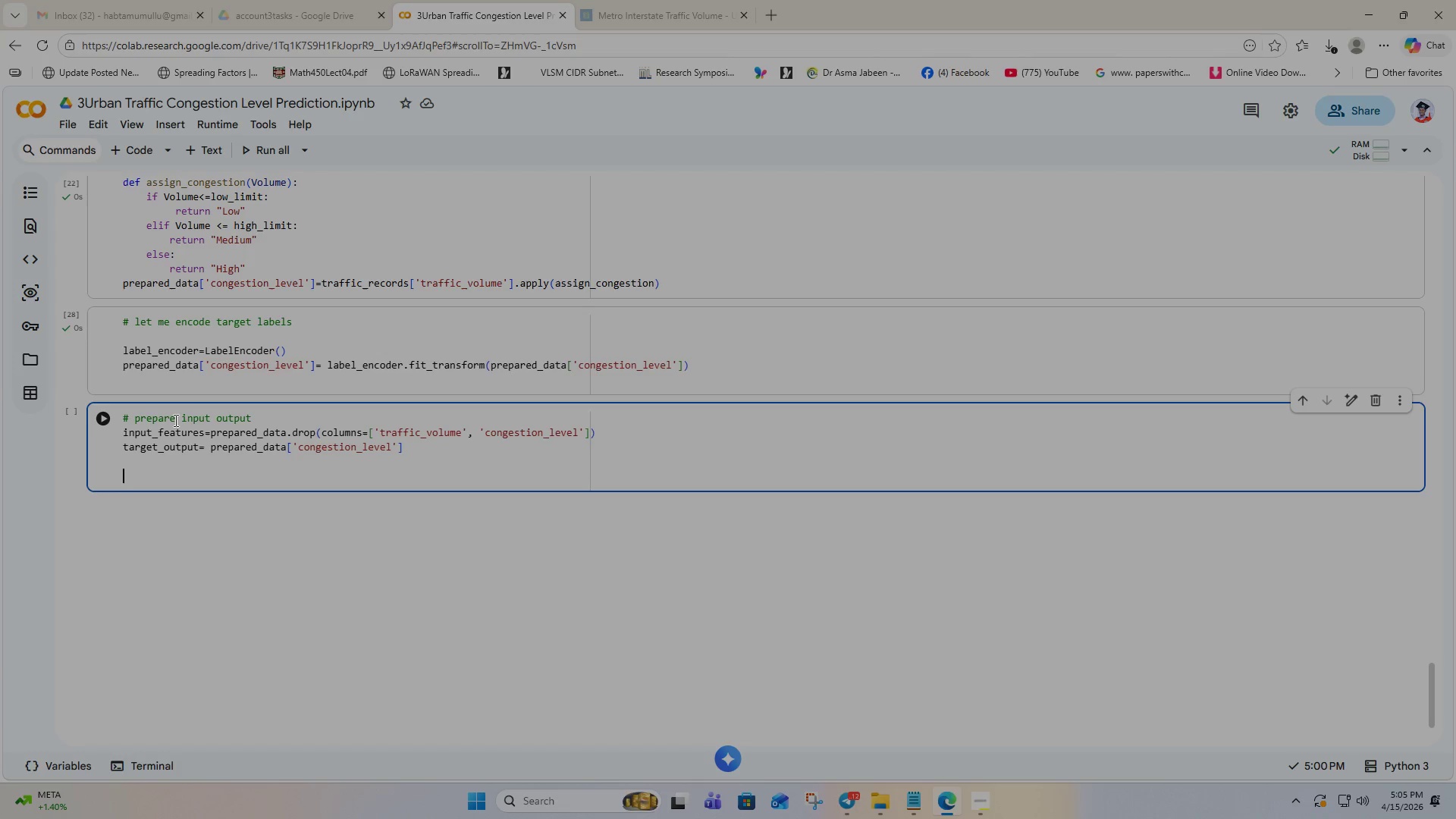 
wait(6.7)
 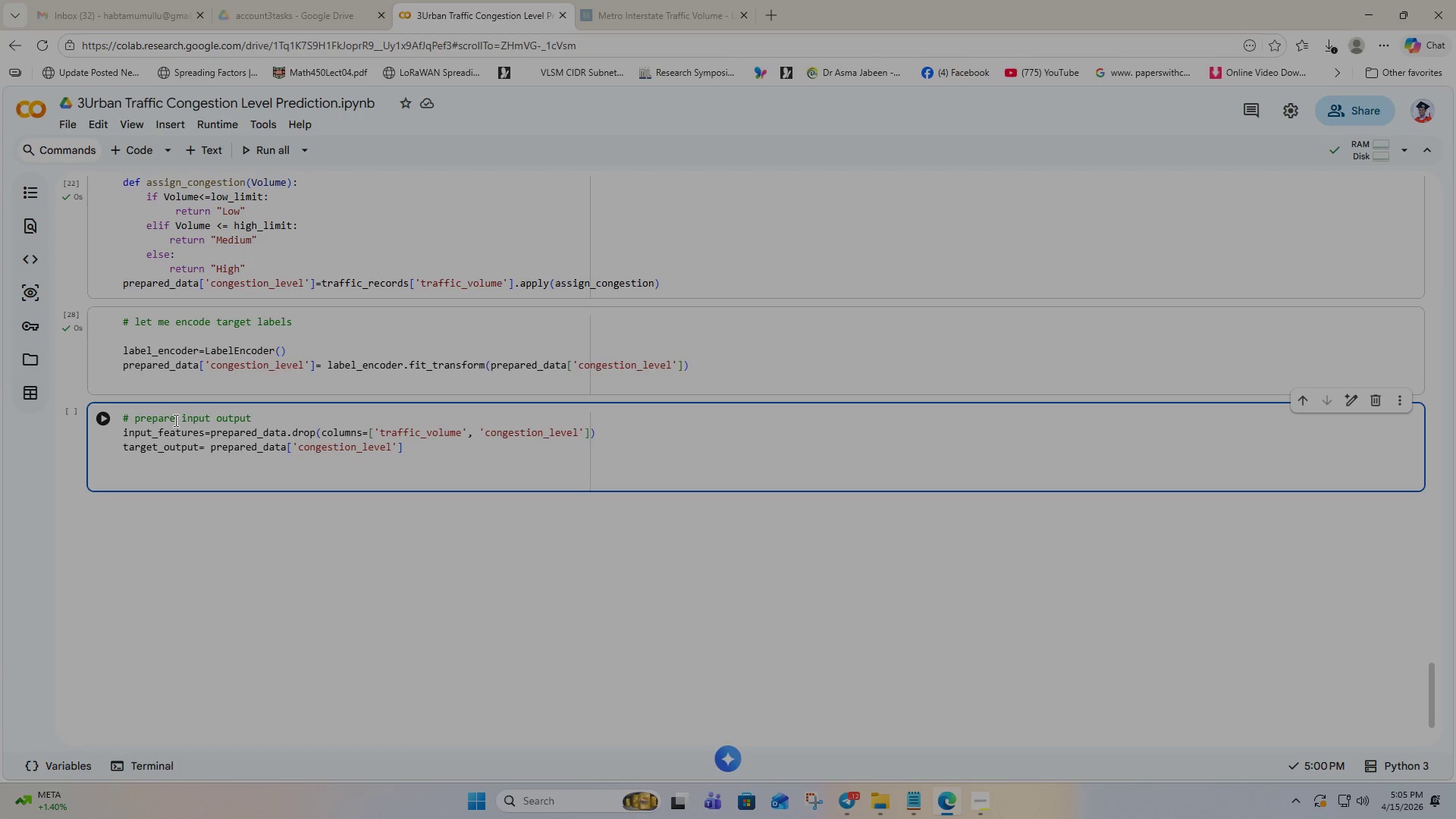 
key(Backspace)
 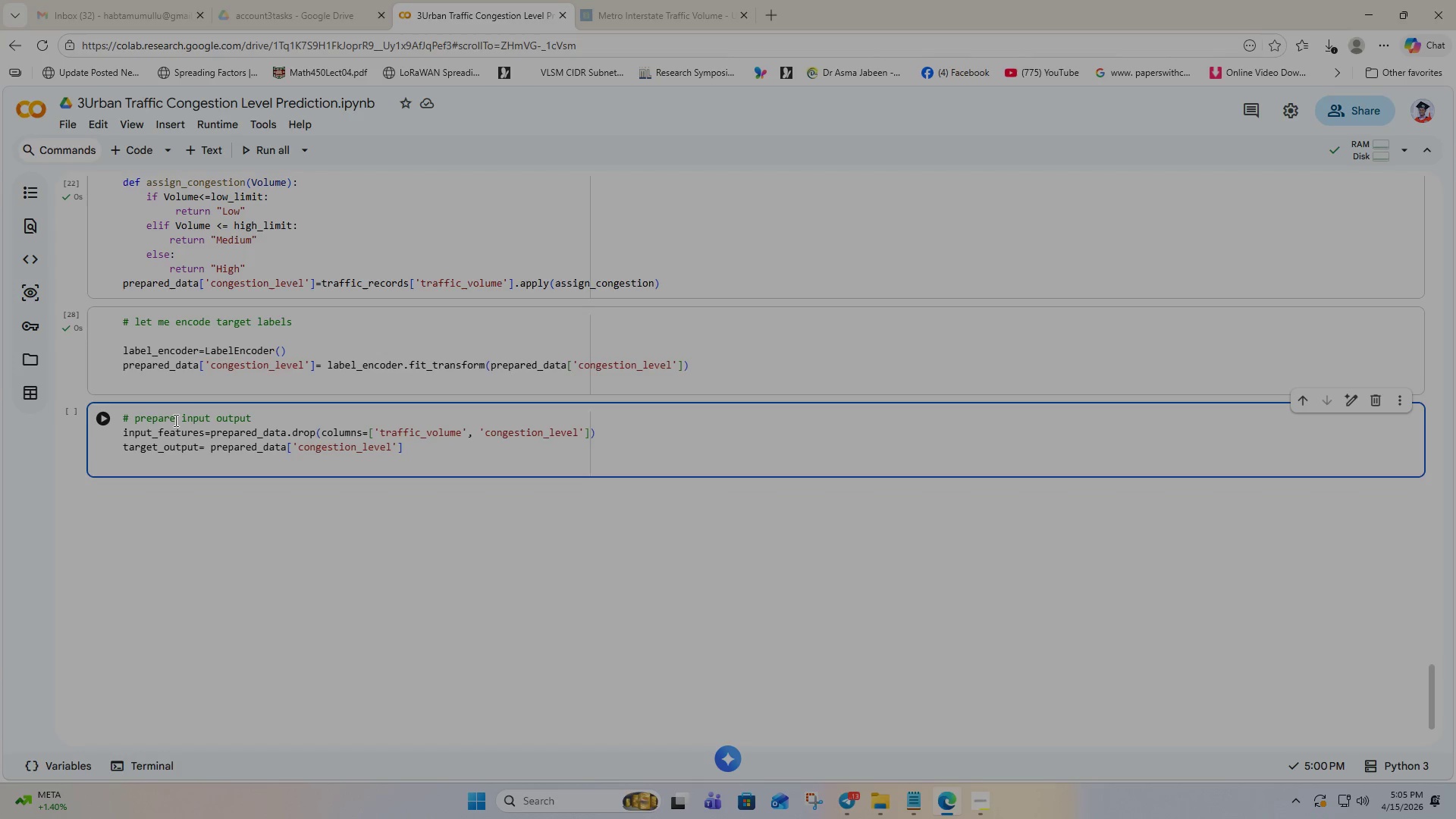 
key(Backspace)
 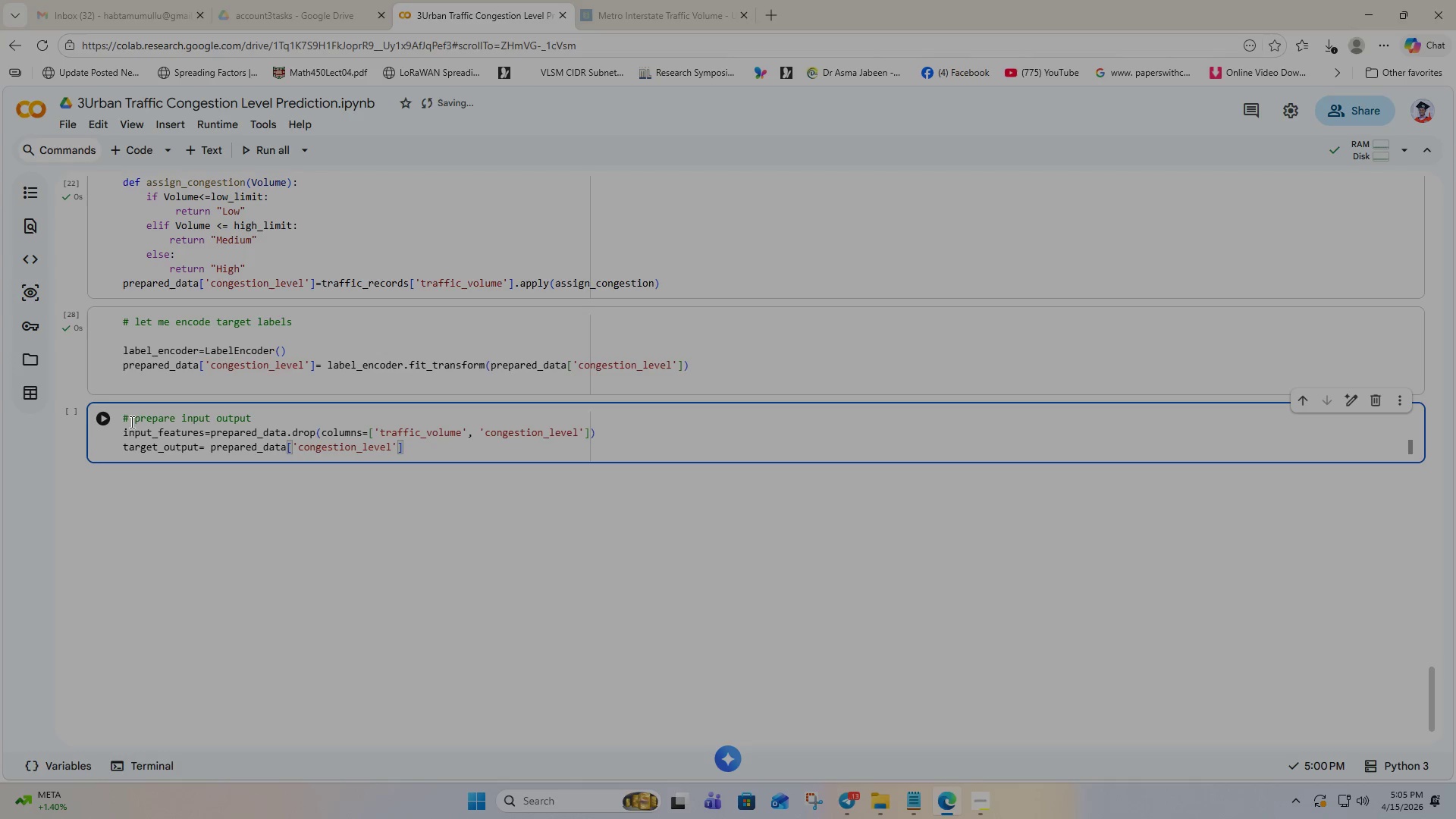 
left_click([111, 423])
 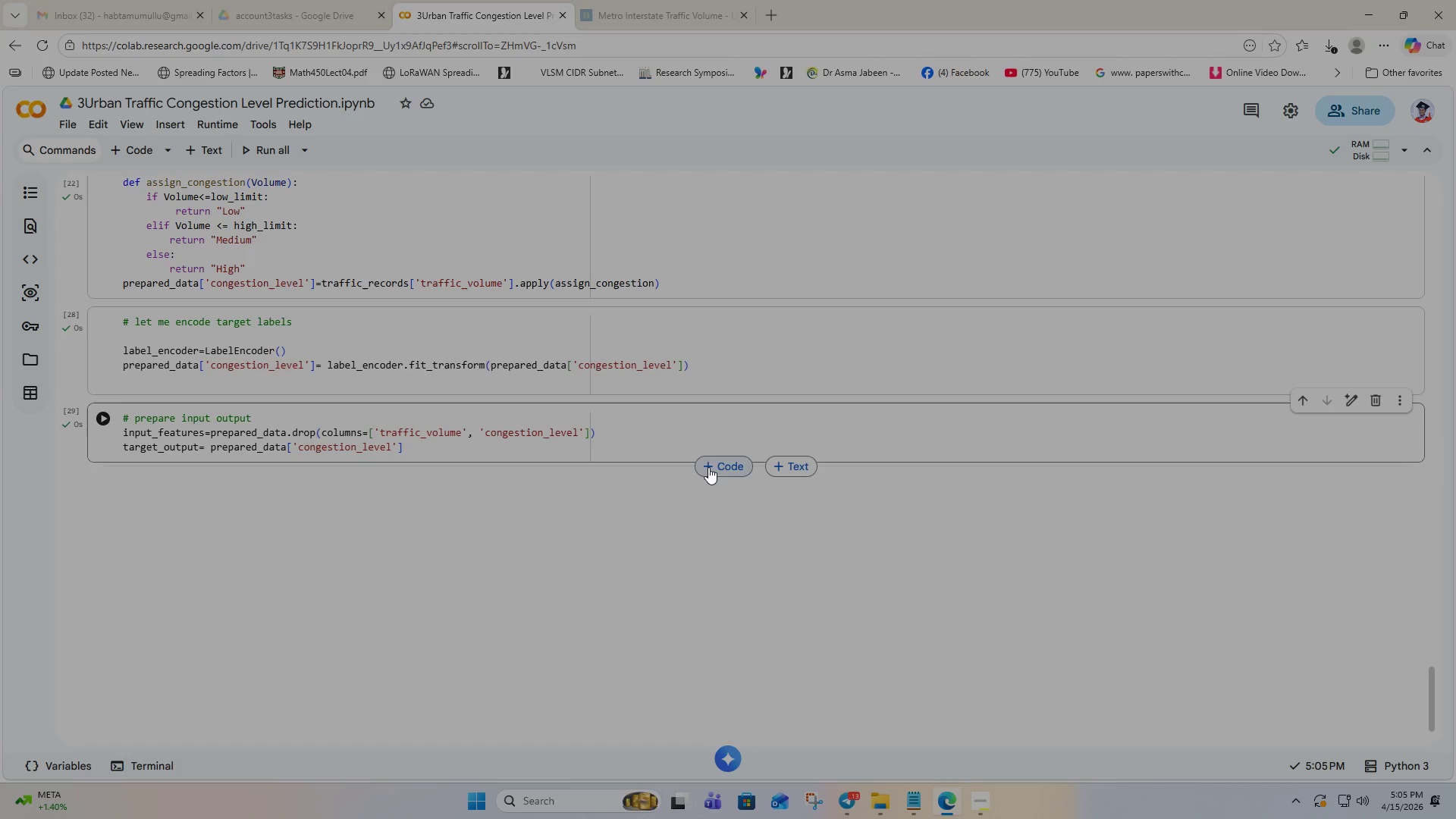 
left_click([719, 470])
 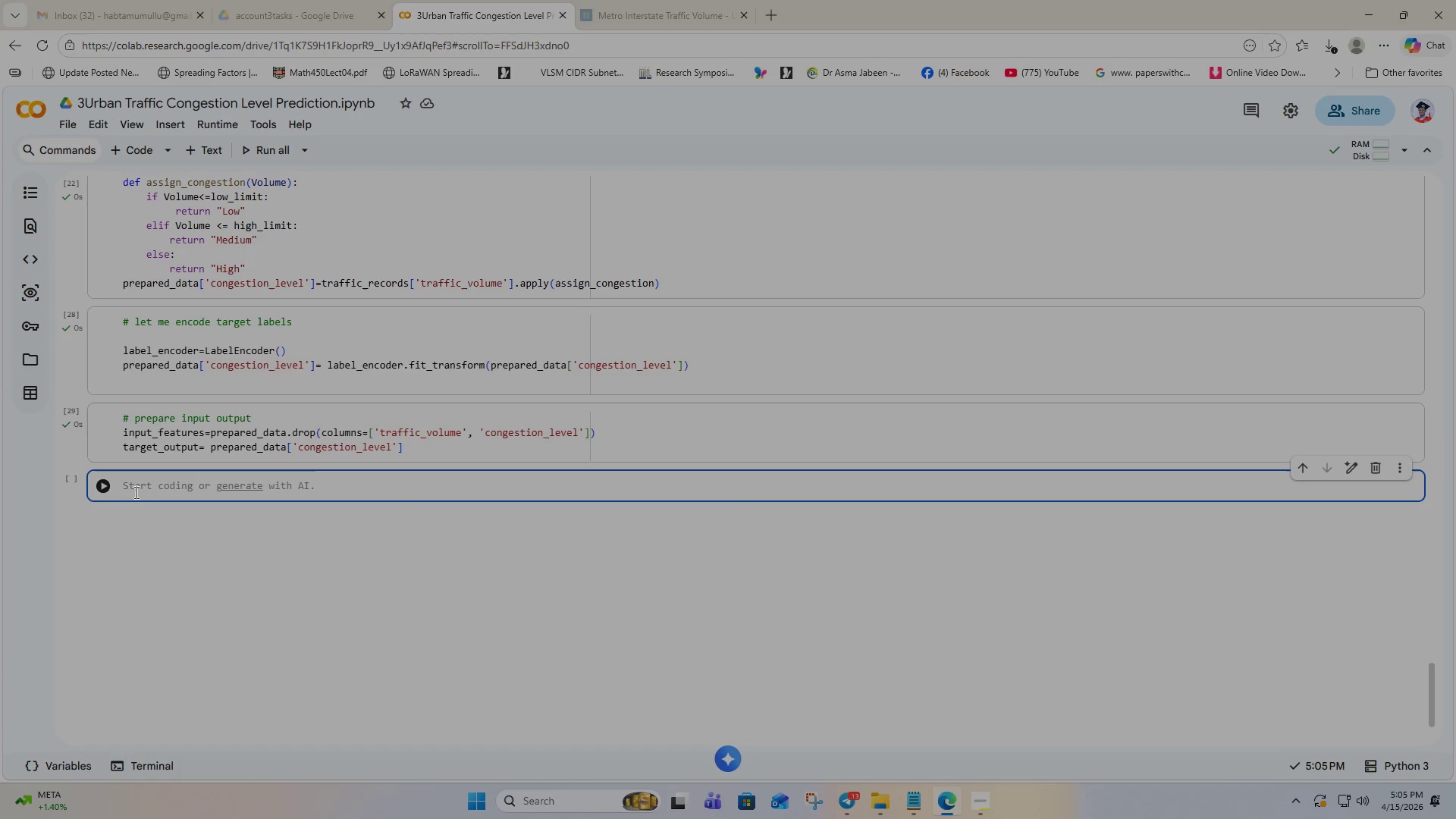 
left_click([147, 483])
 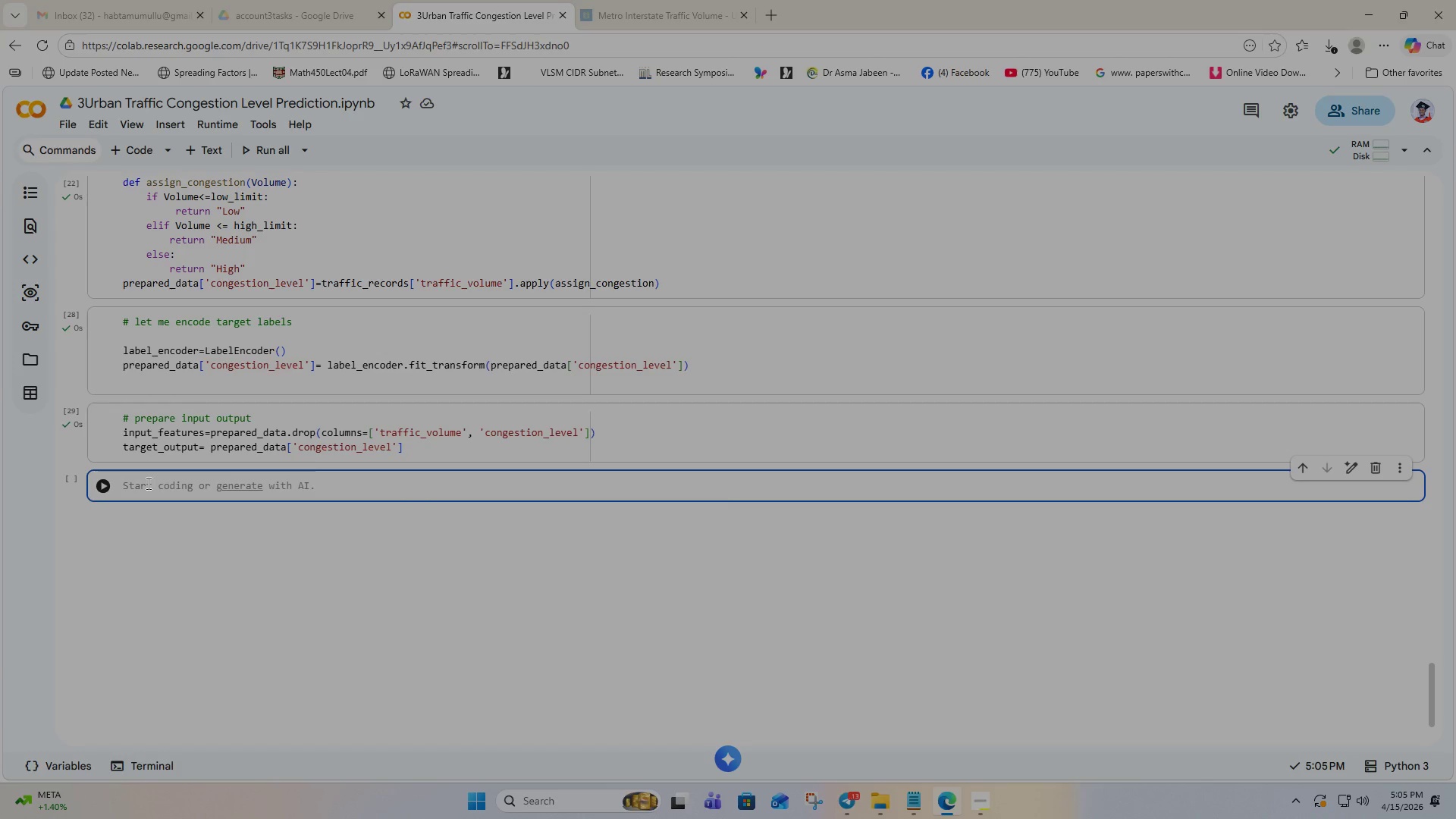 
type(# let me apply train-test split)
 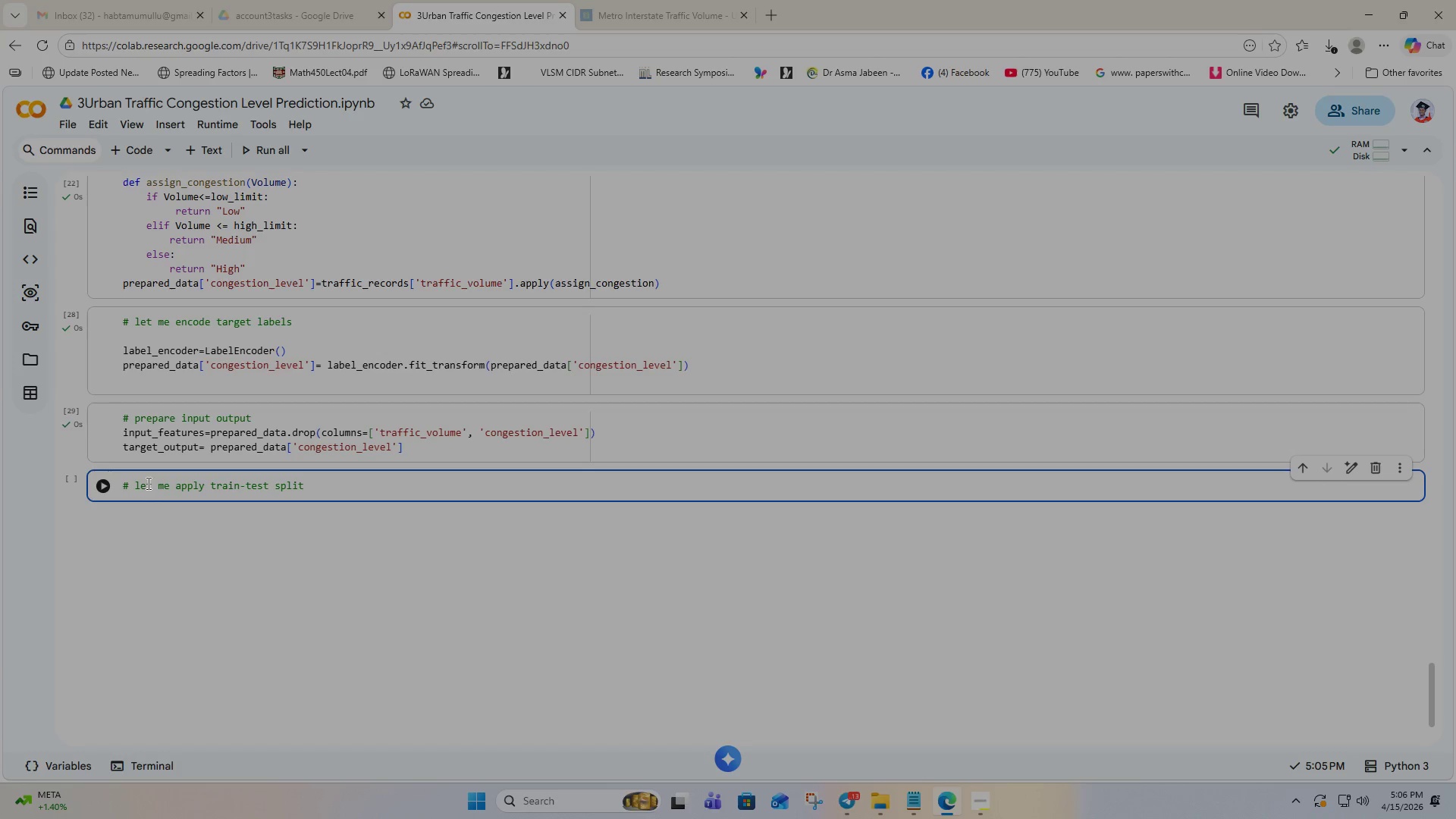 
key(Enter)
 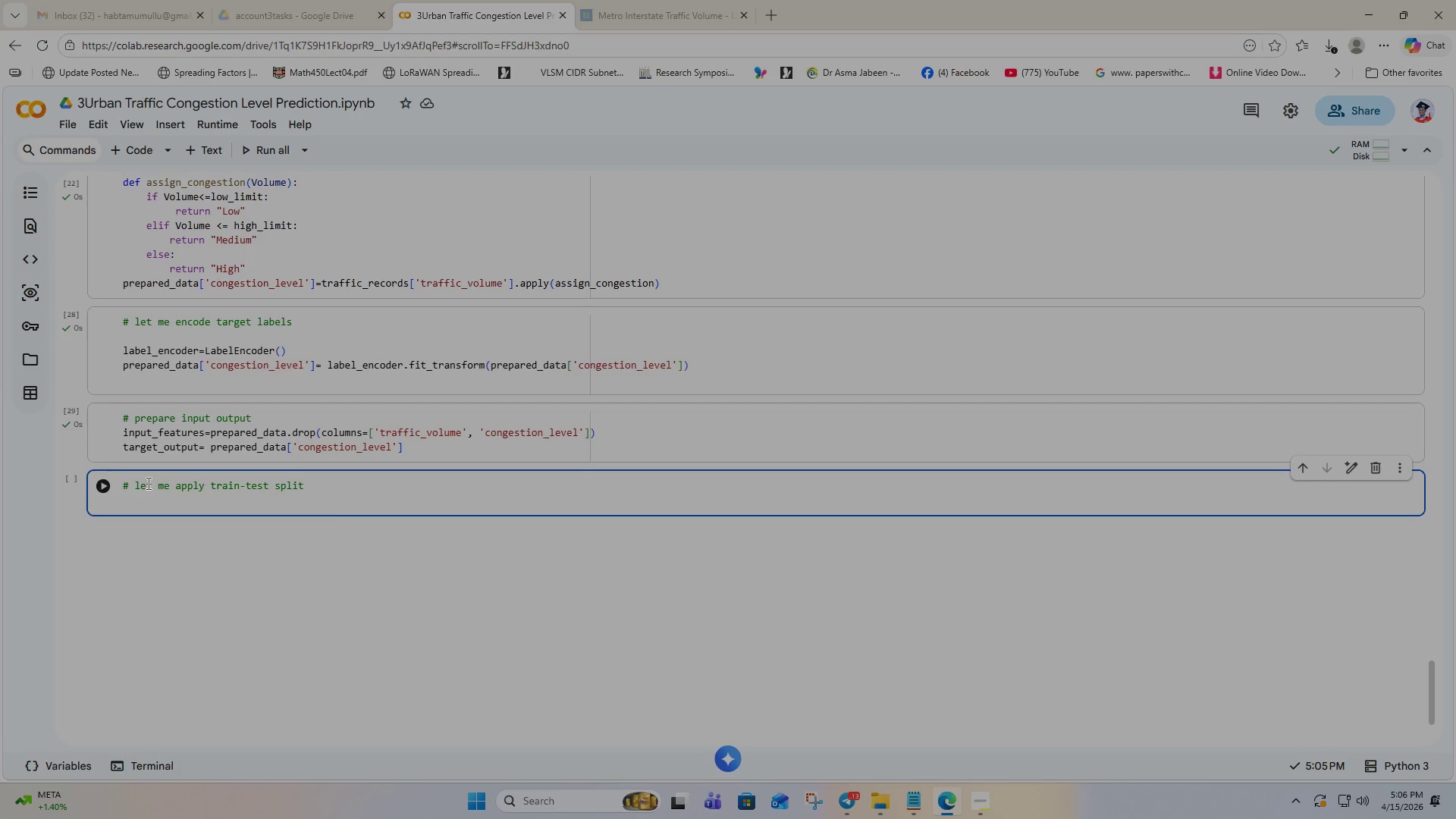 
type(x_TRAIN< X_test, y_train, y_)
 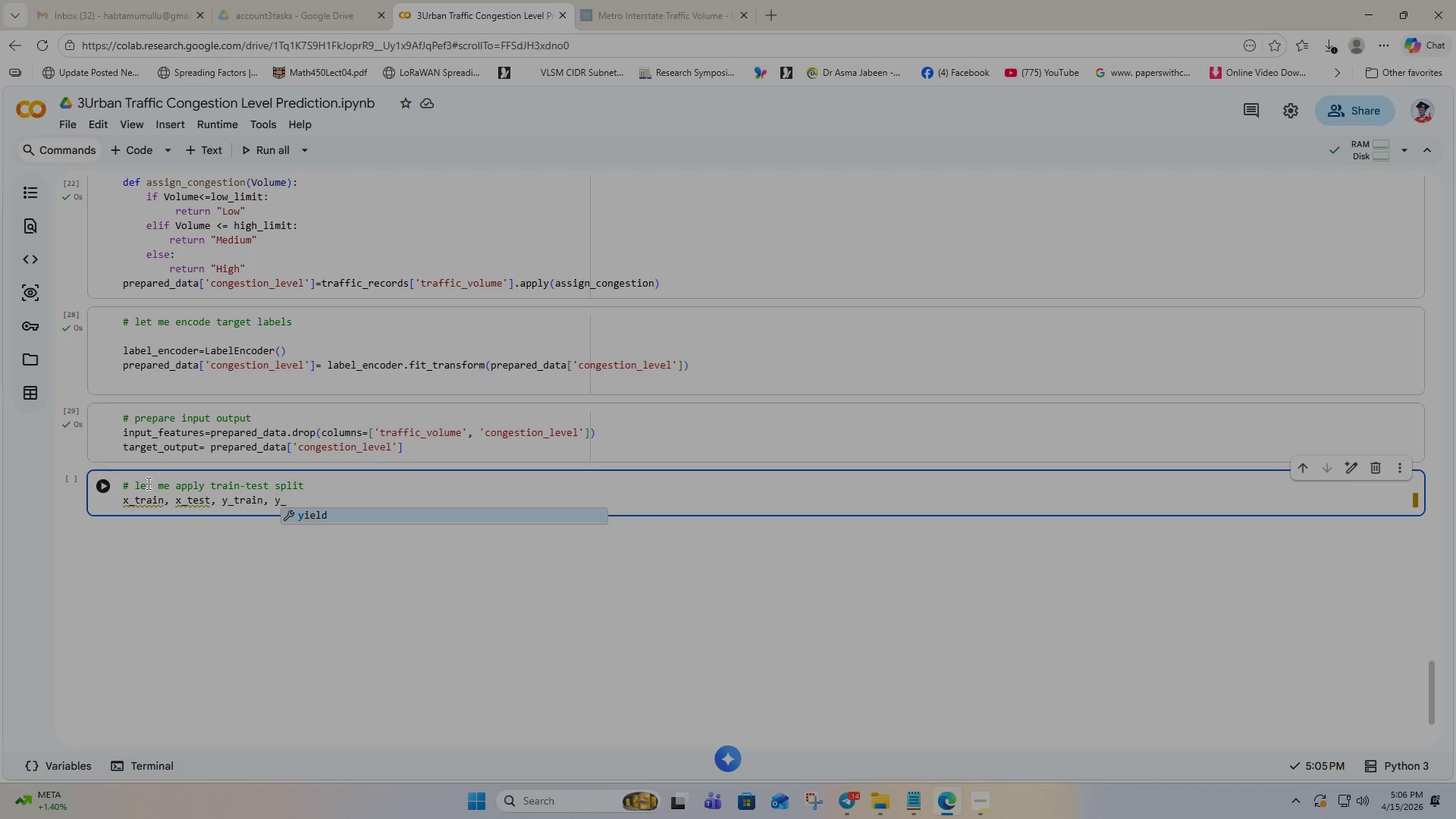 
type(TEST)
 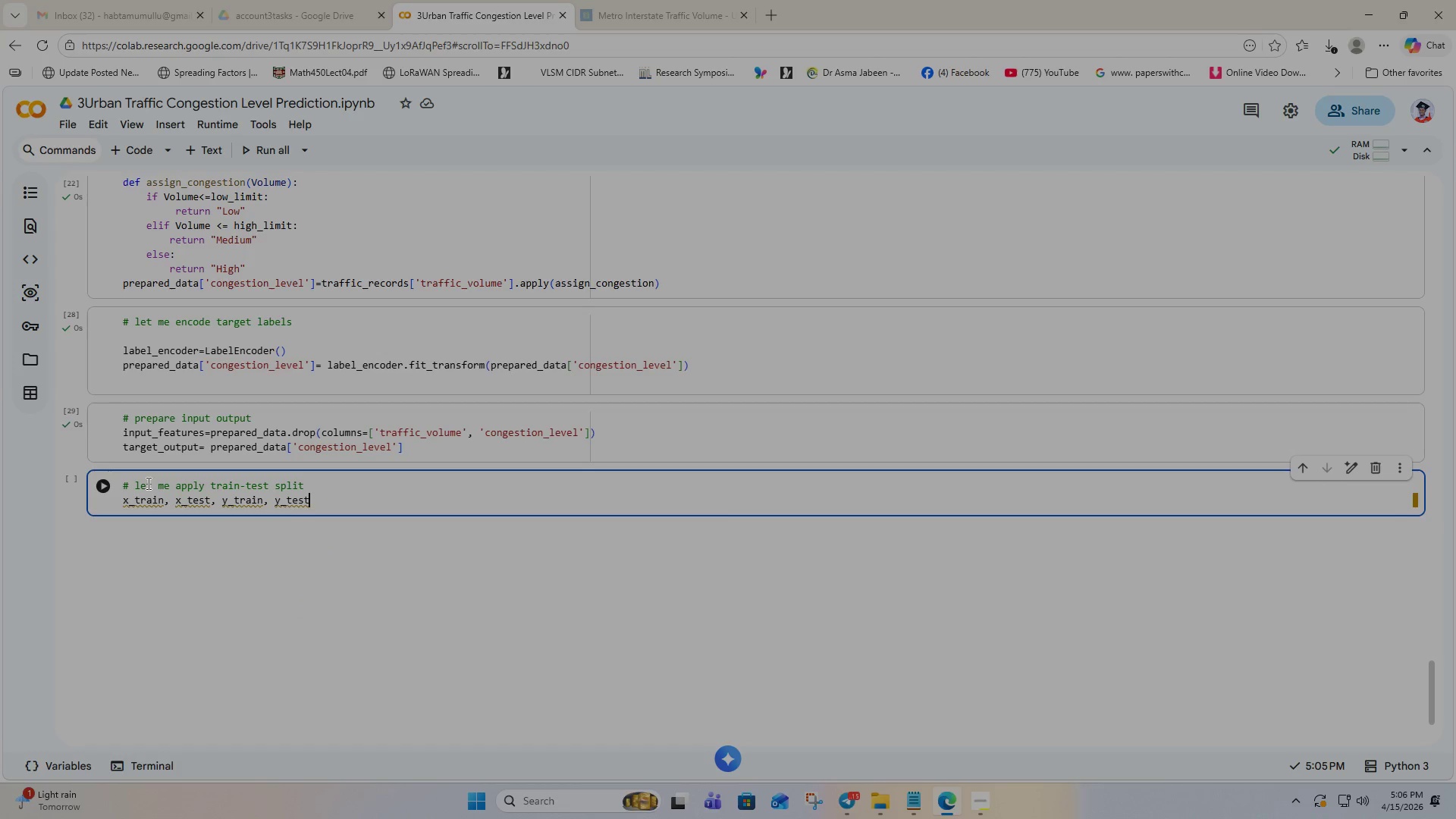 
key(Shift+Equal)
 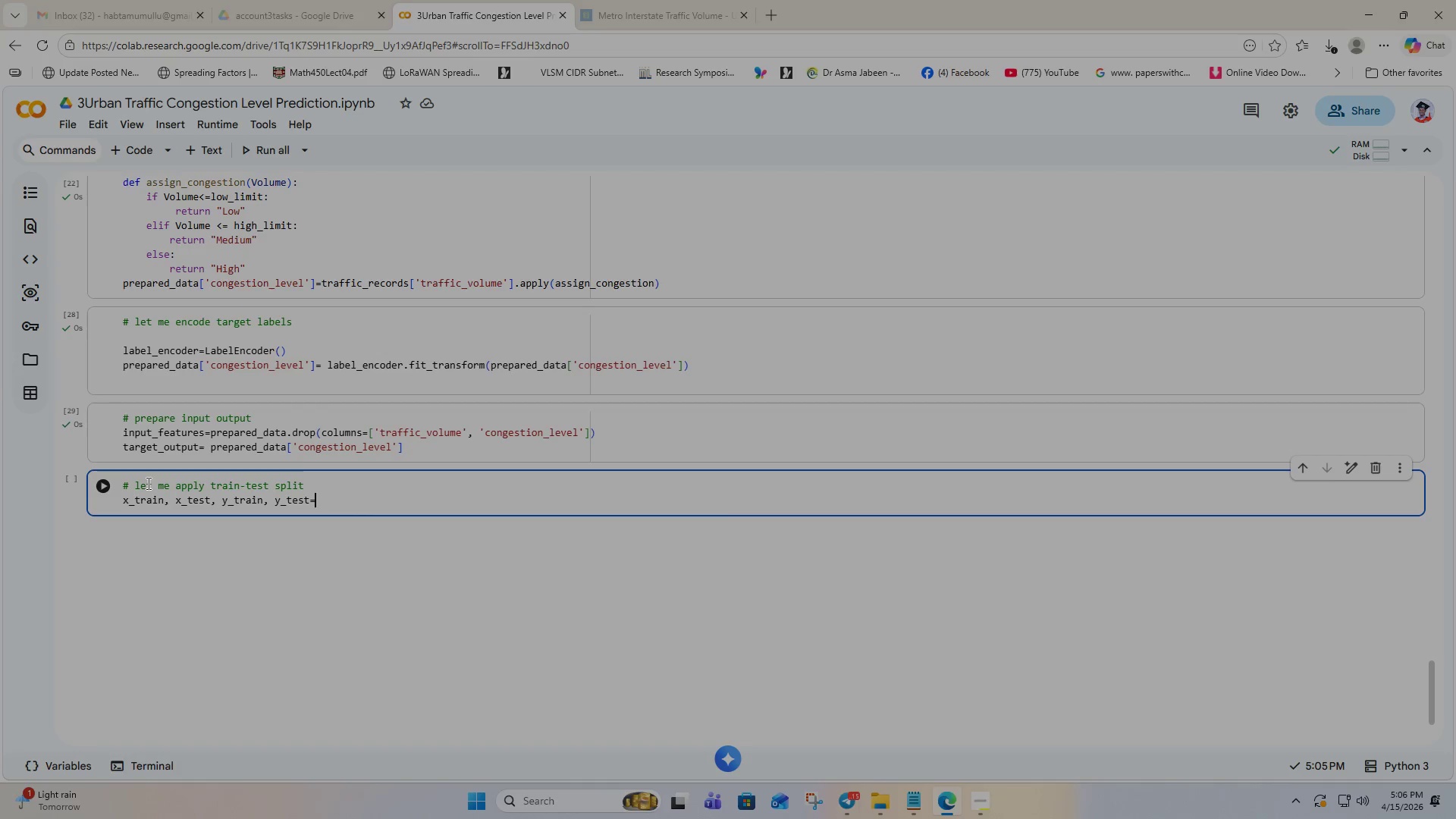 
wait(5.33)
 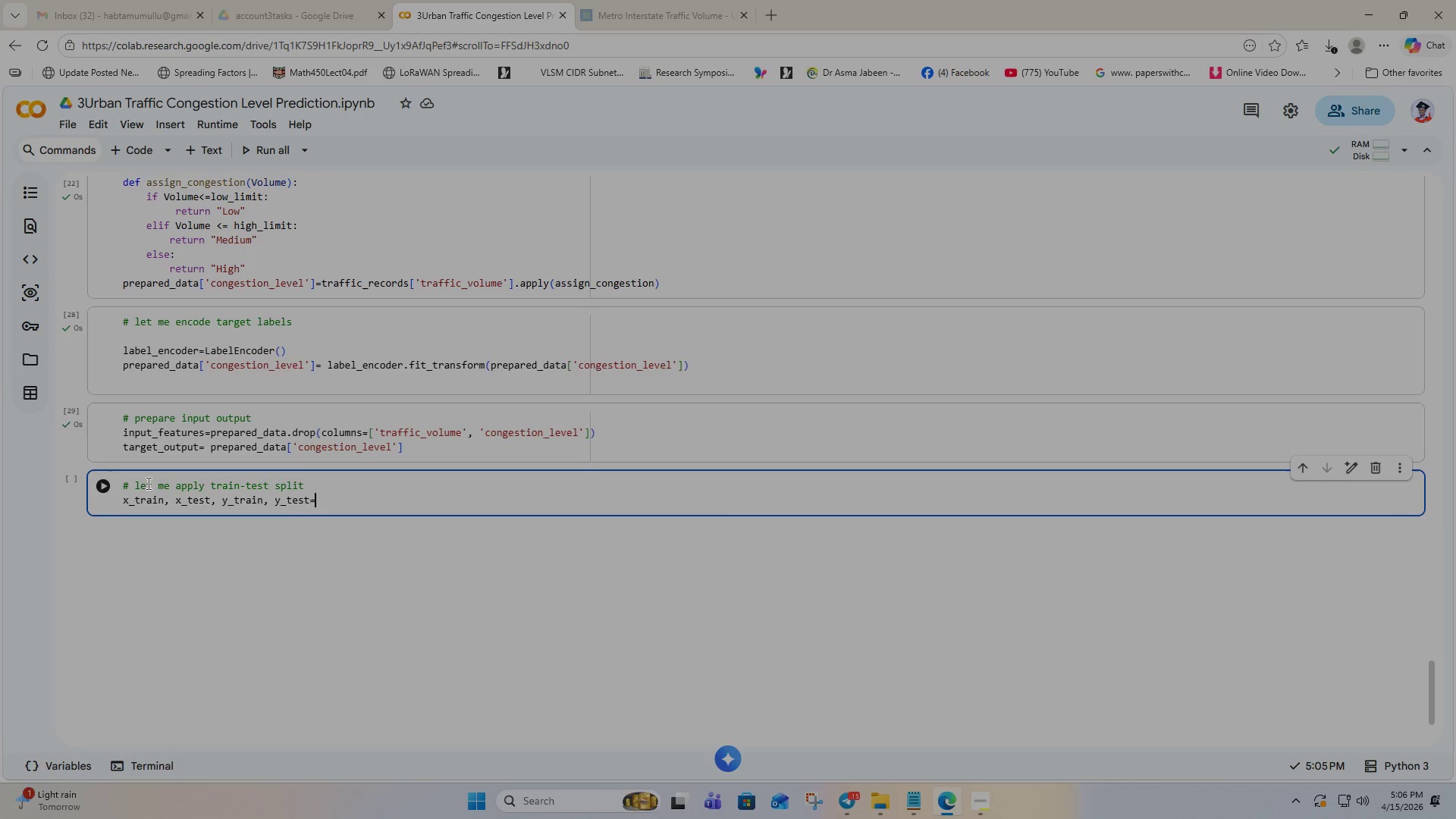 
type(TRAIN)
 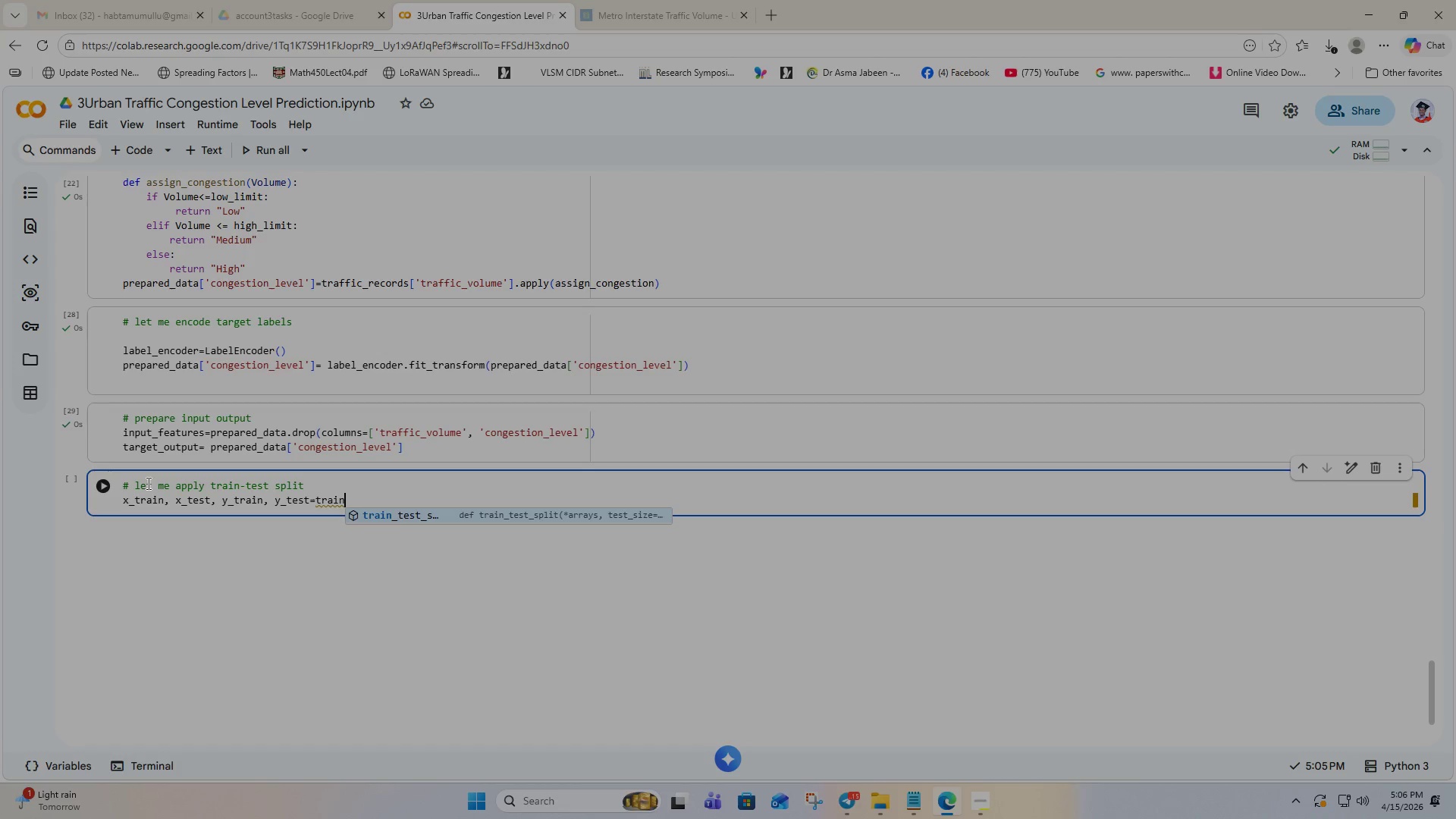 
key(Shift+Enter)
 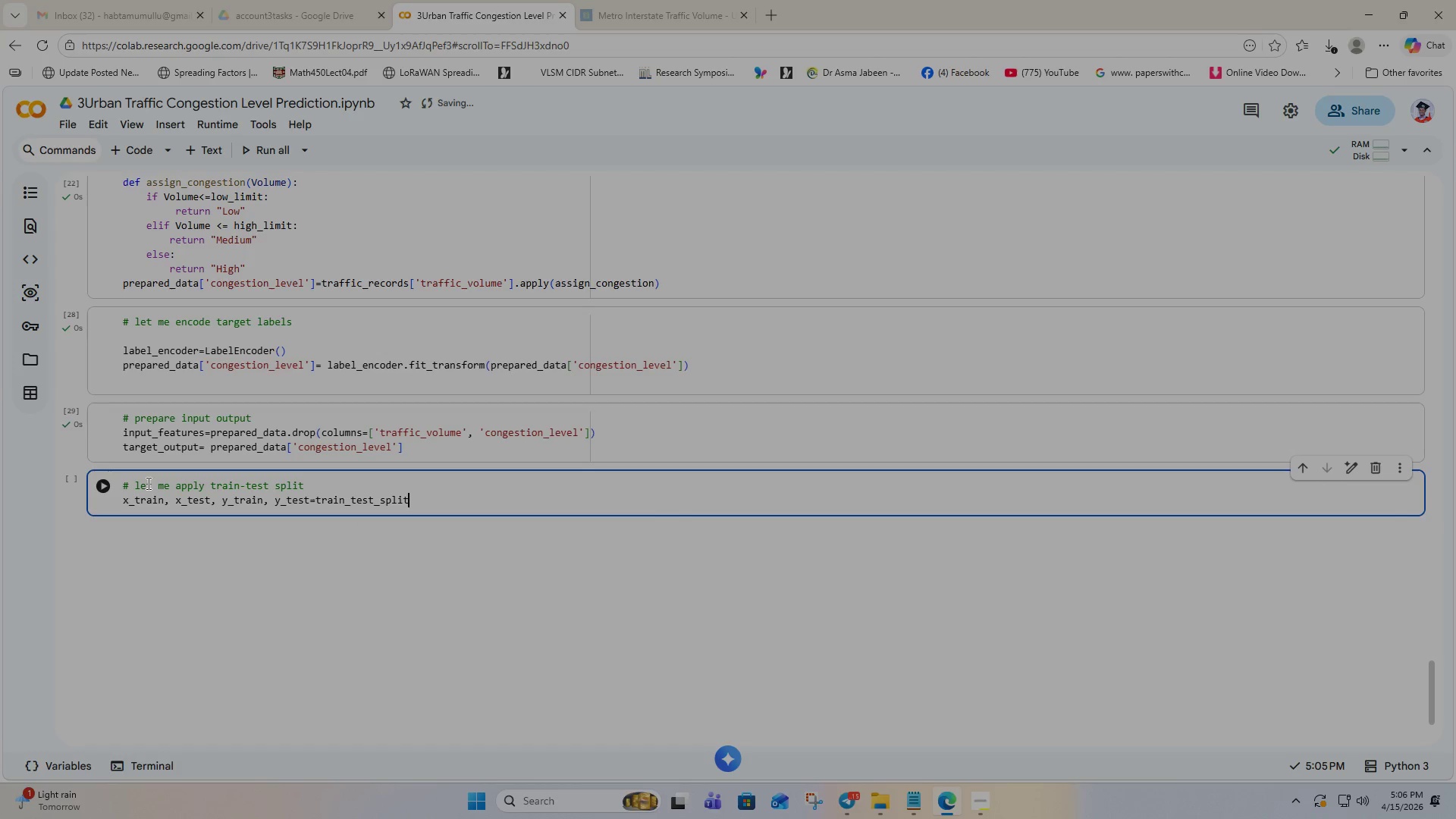 
wait(5.28)
 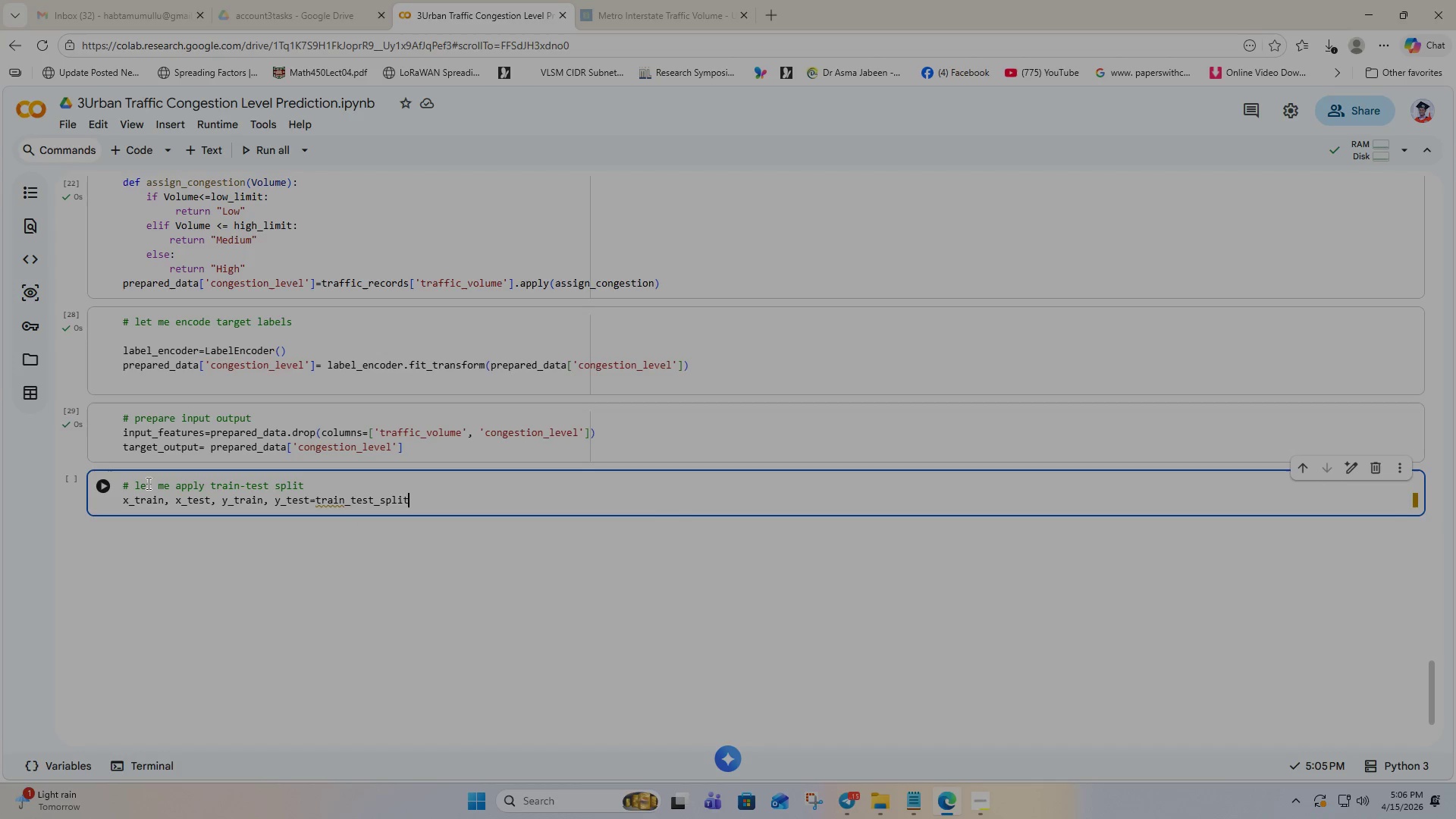 
key(Shift+9)
 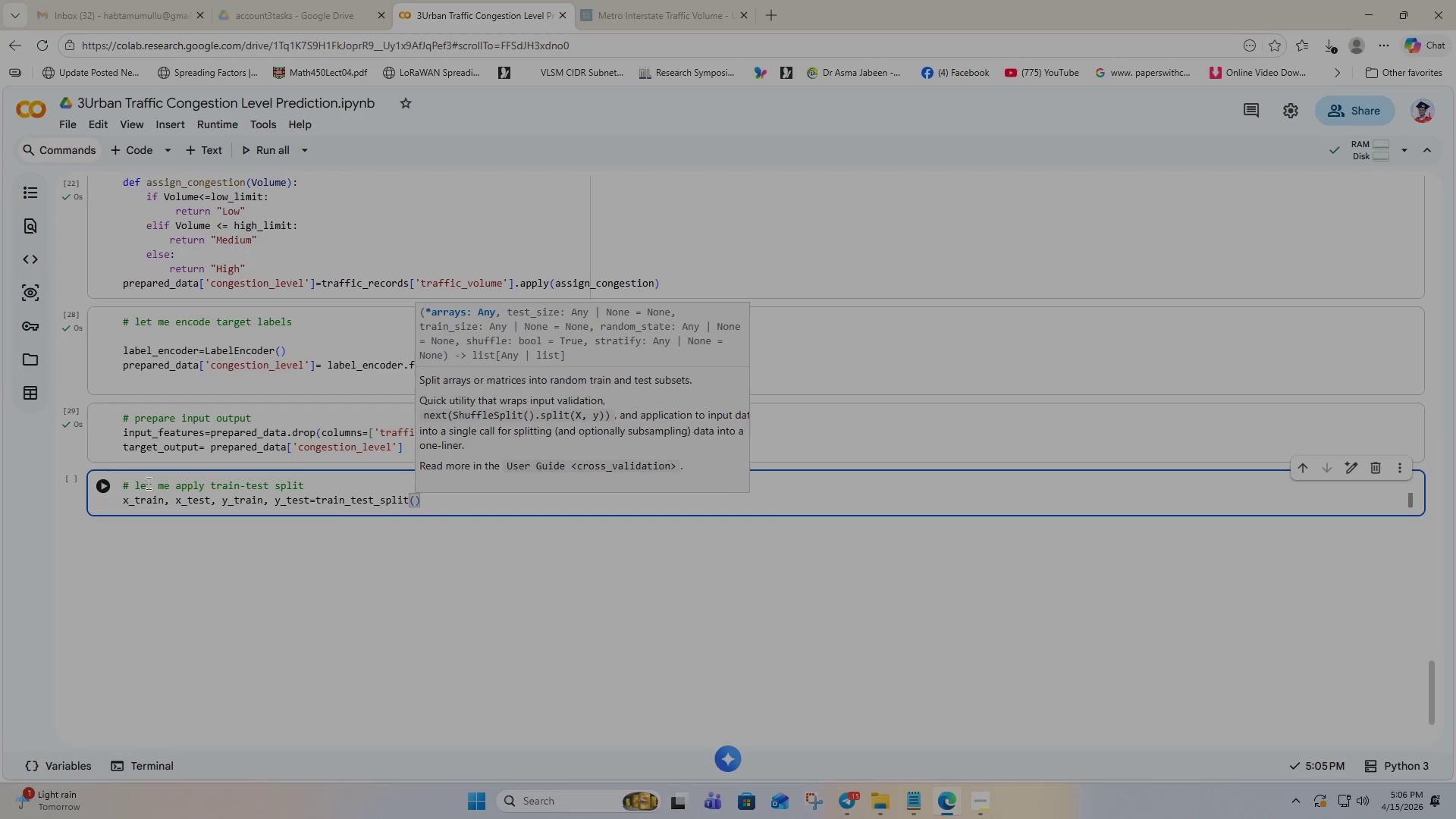 
type(inp)
 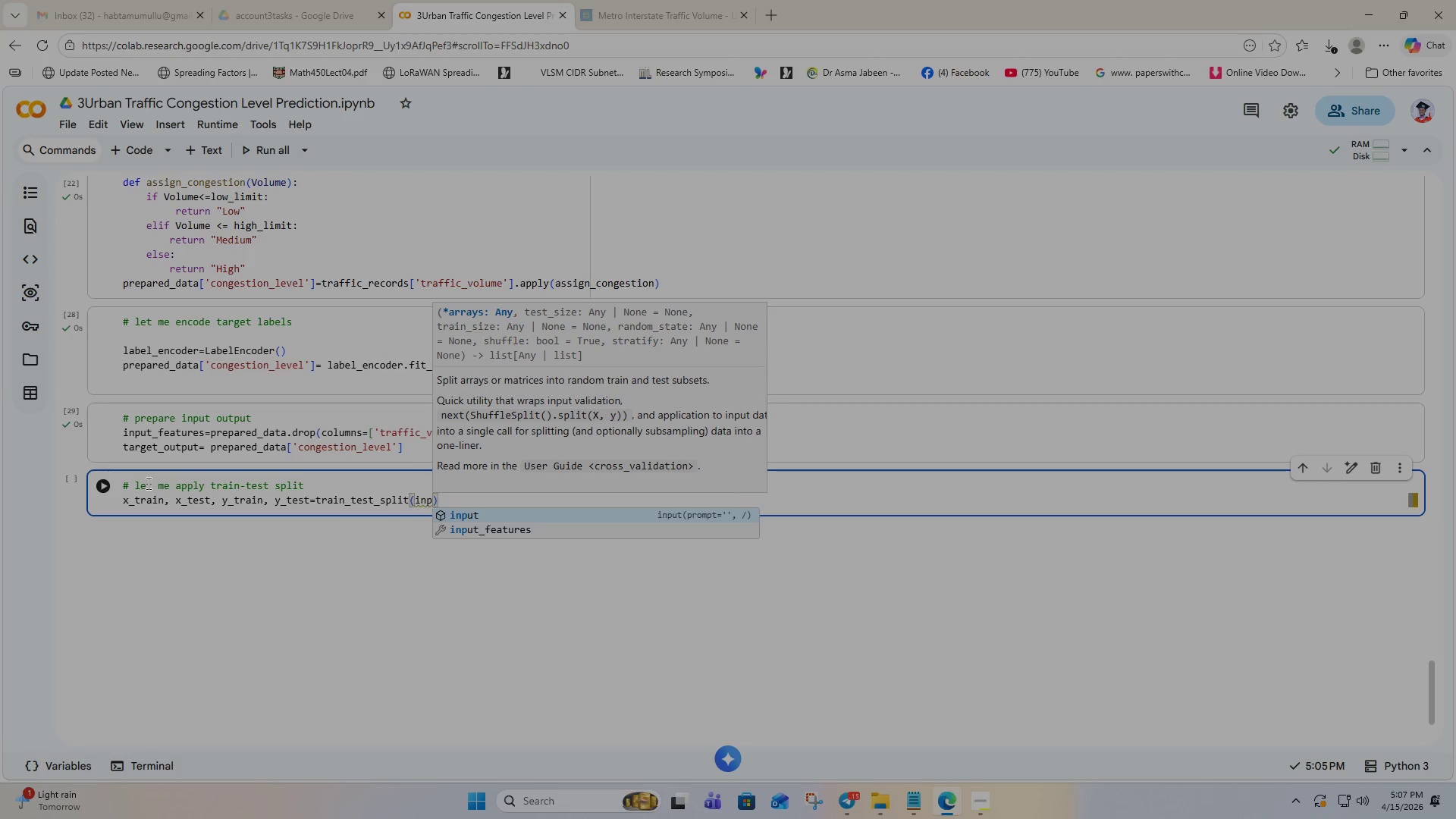 
key(ArrowDown)
 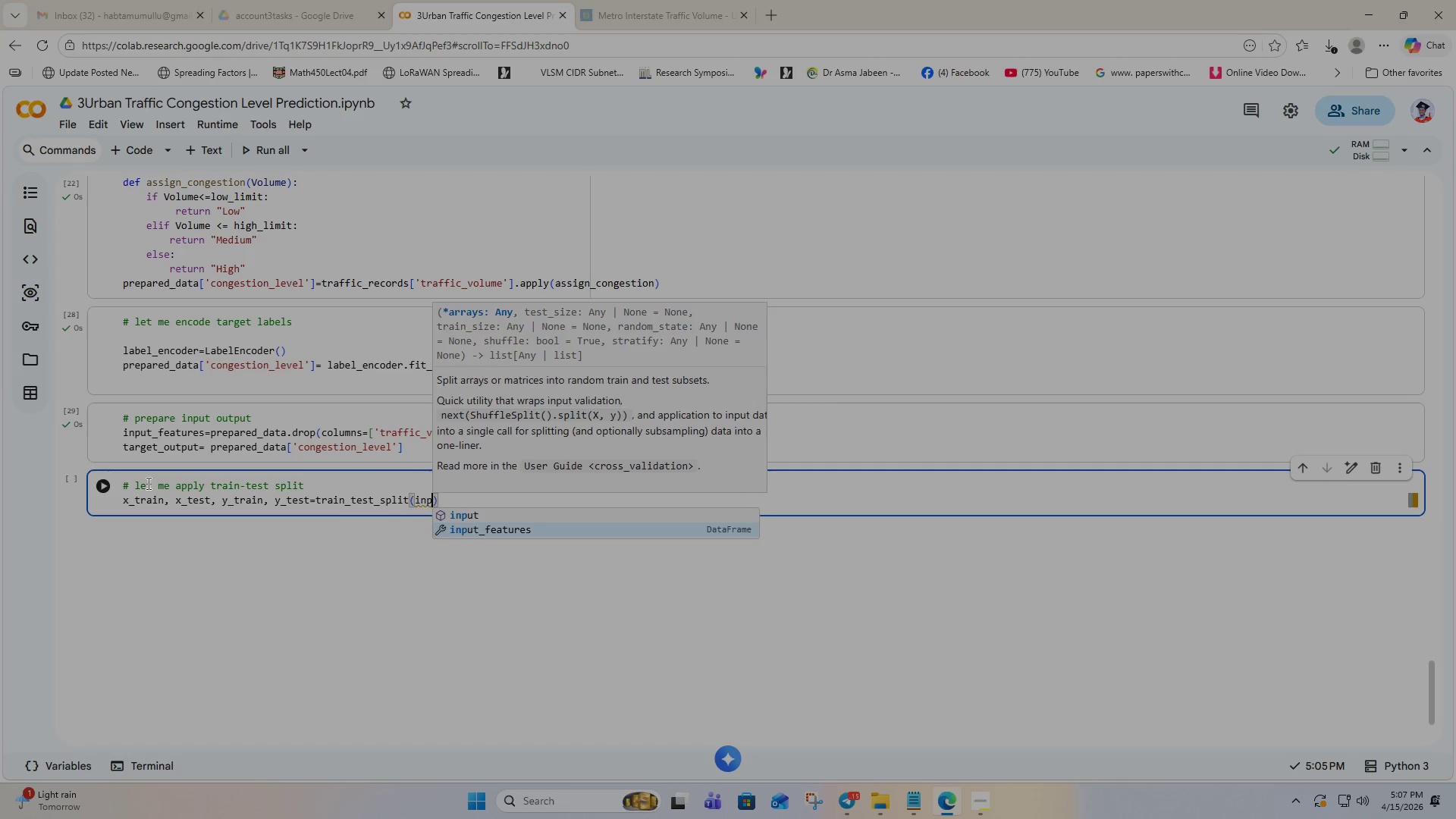 
key(Enter)
 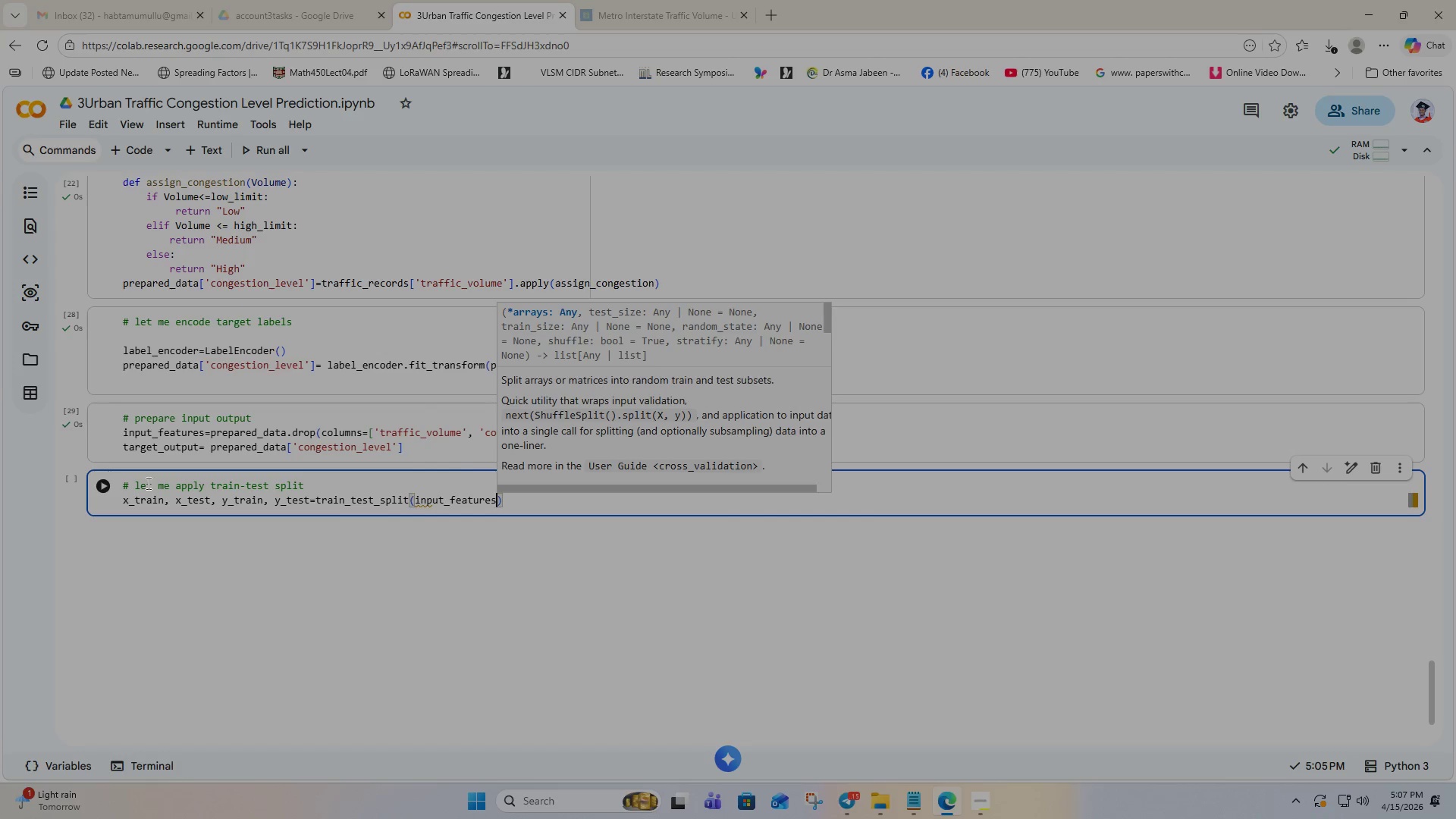 
type(, target_out)
 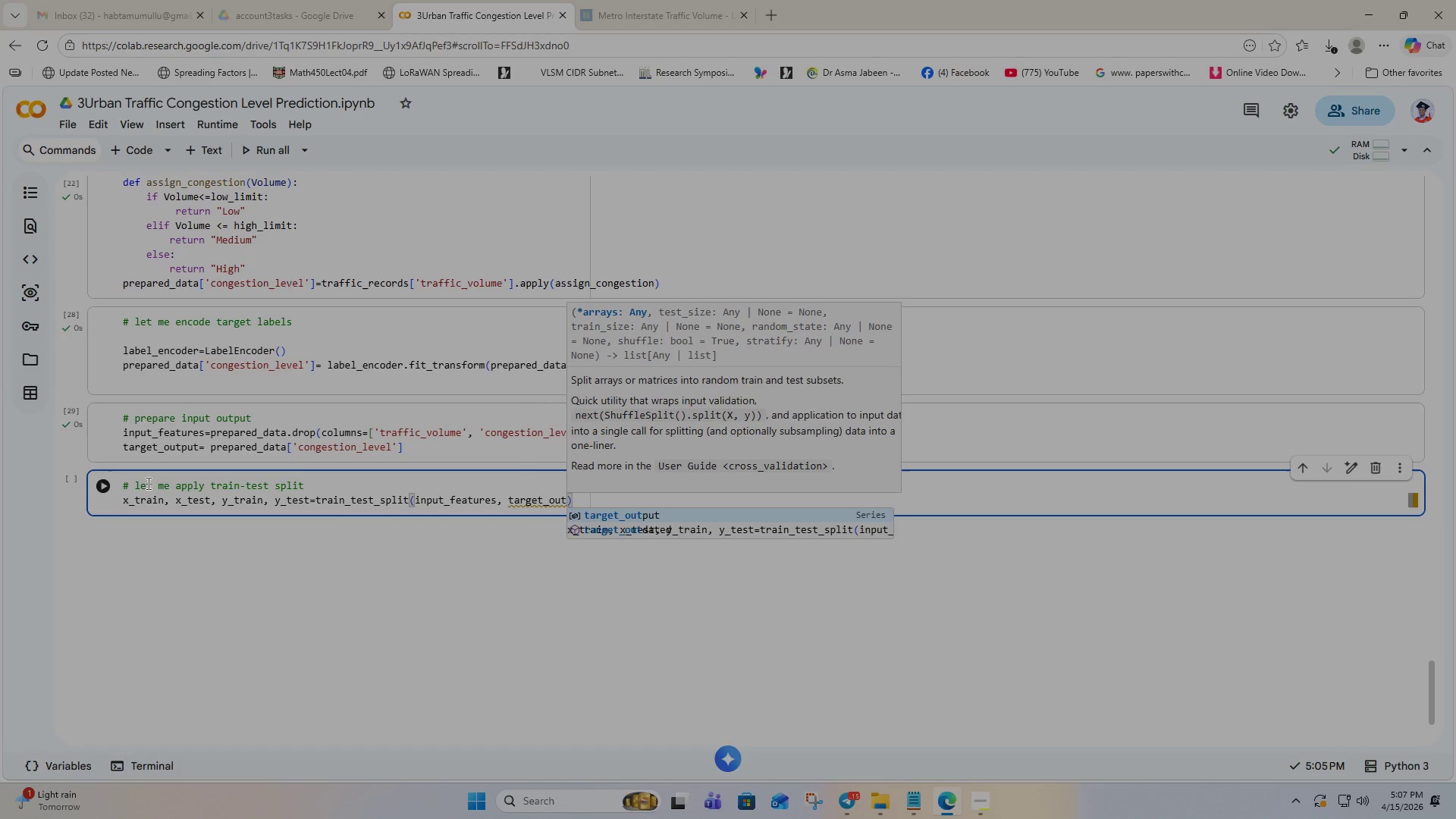 
type(, test_set)
key(Backspace)
key(Backspace)
 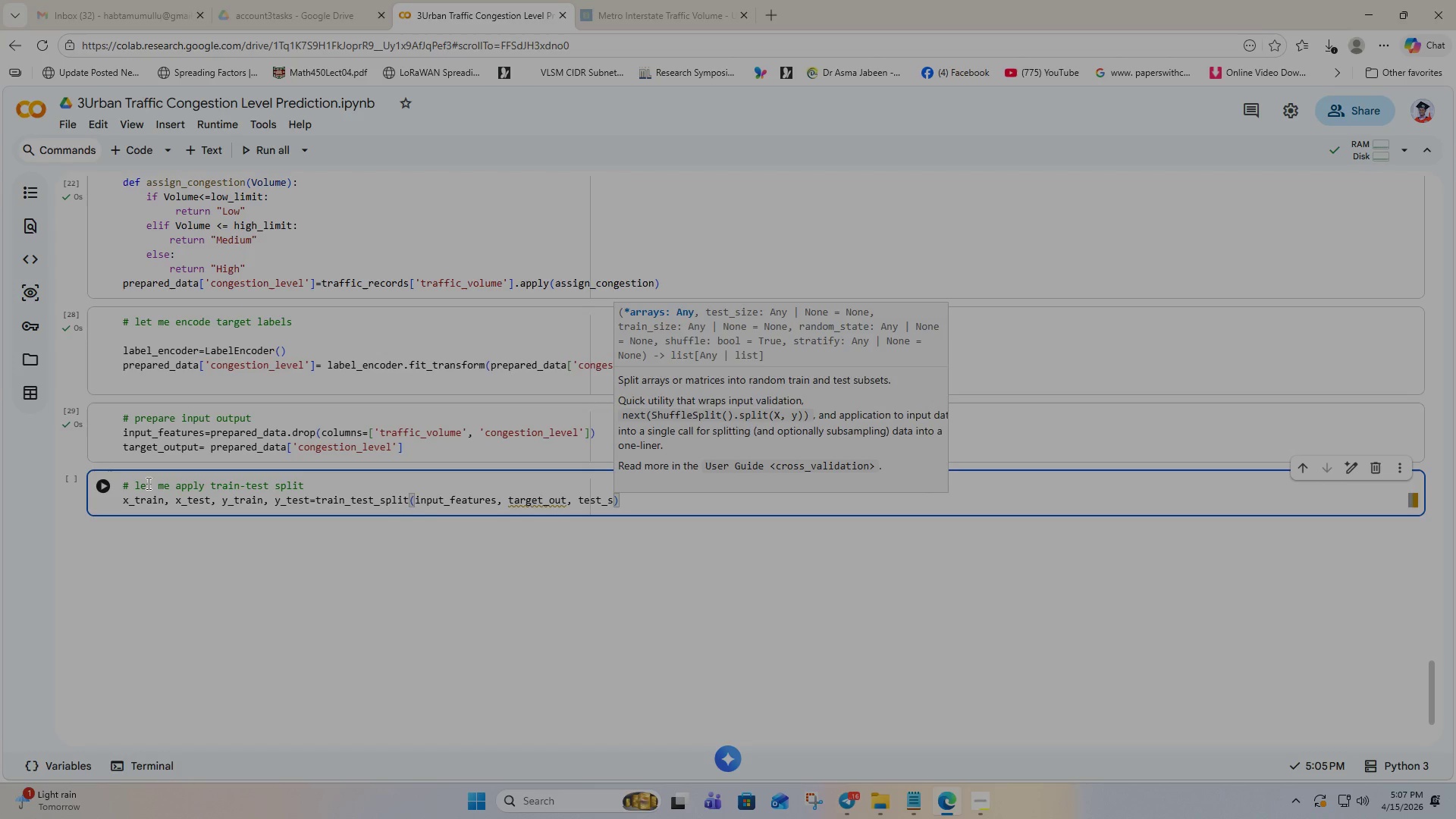 
wait(5.55)
 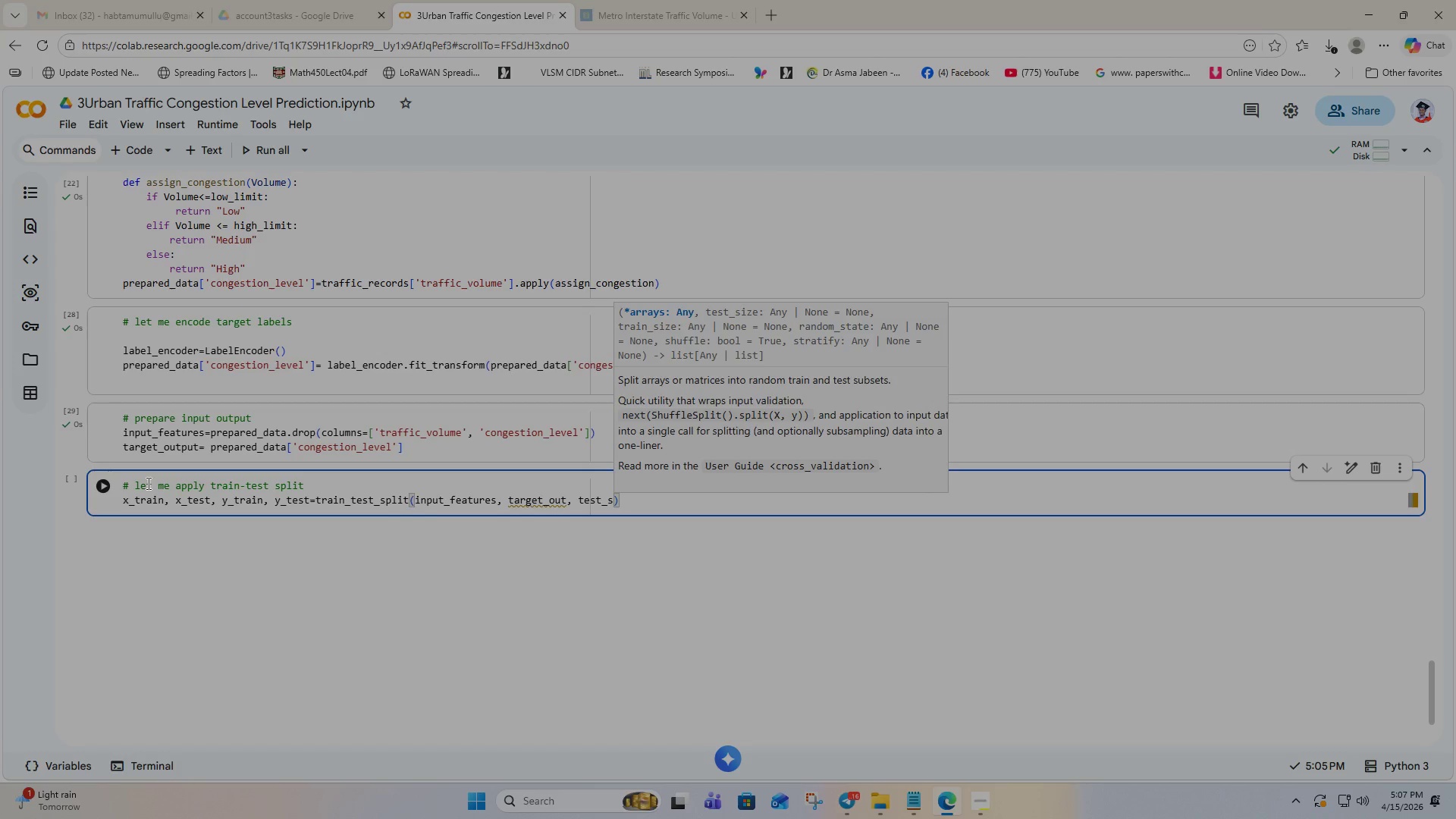 
key(Backspace)
type(ze)
key(Backspace)
key(Backspace)
type(size)
 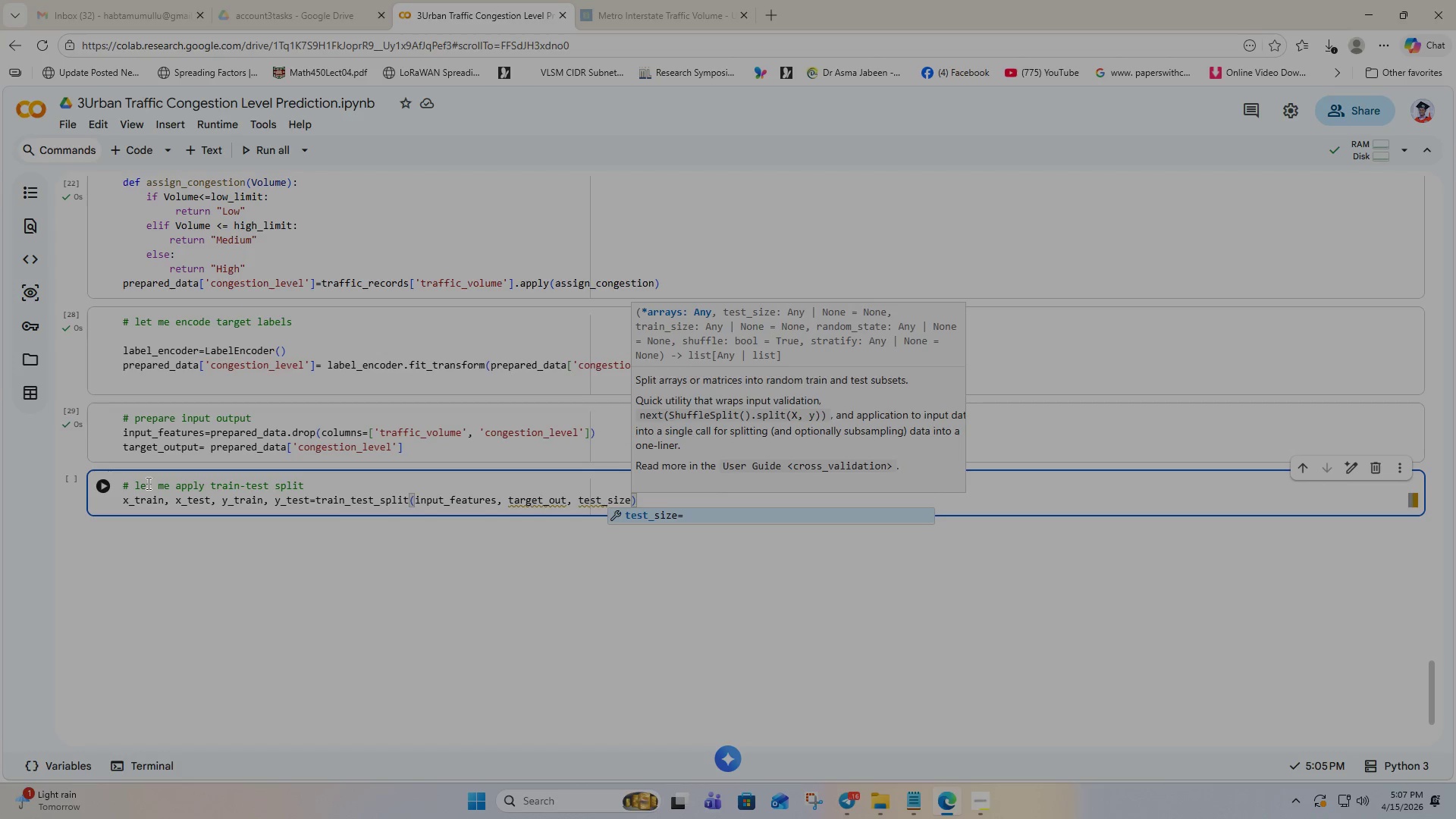 
key(Enter)
 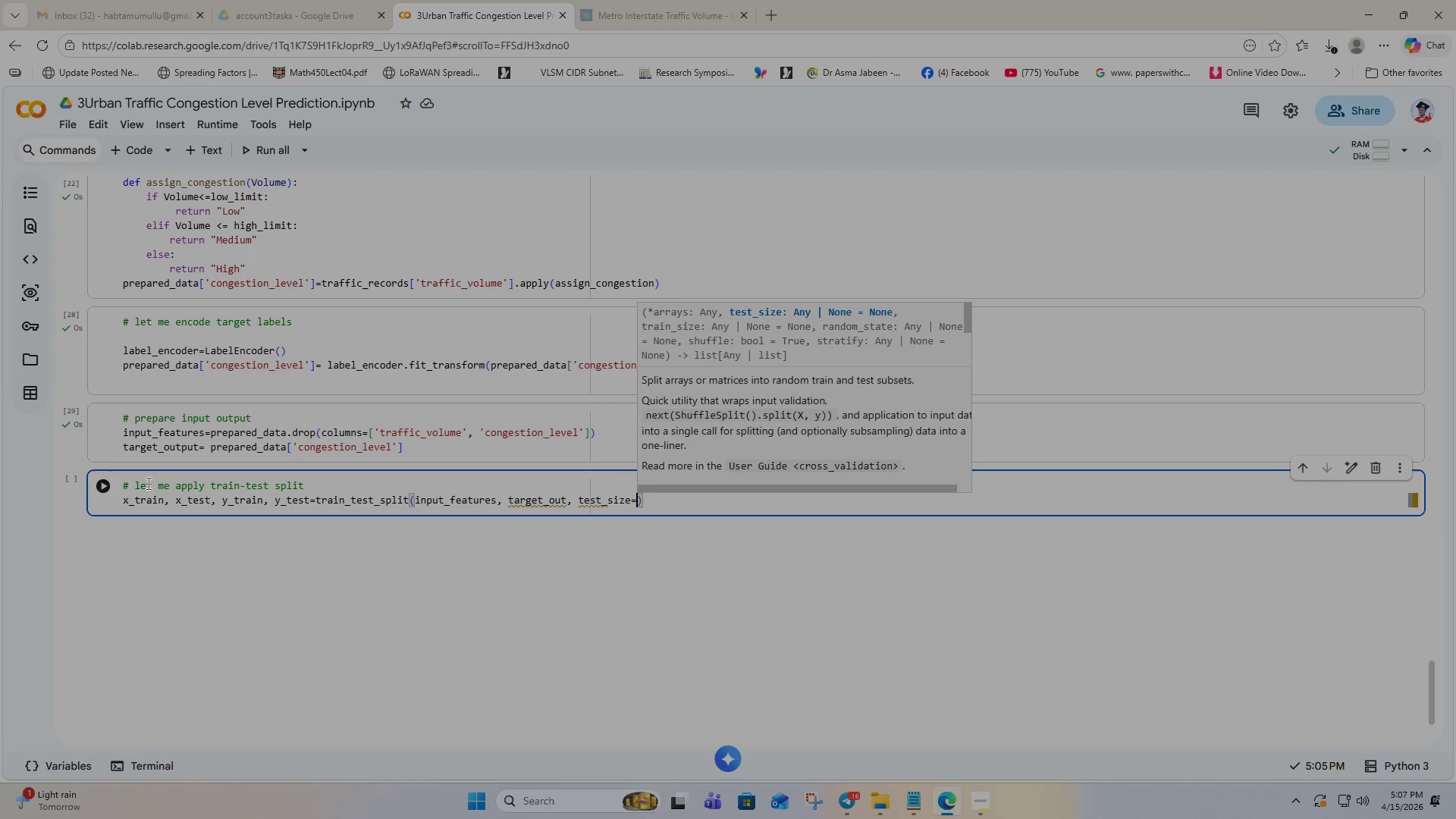 
key(0)
 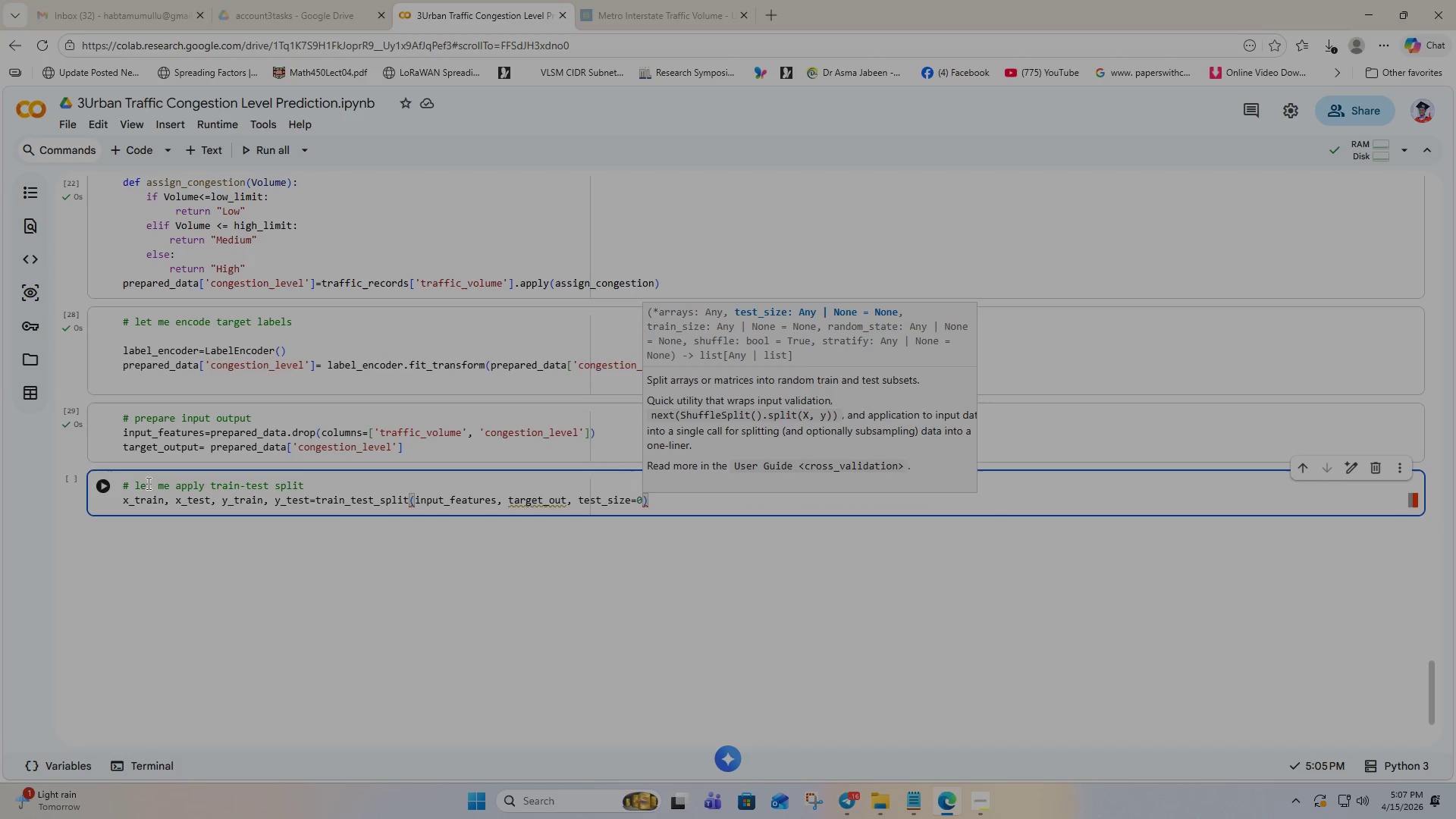 
key(Period)
 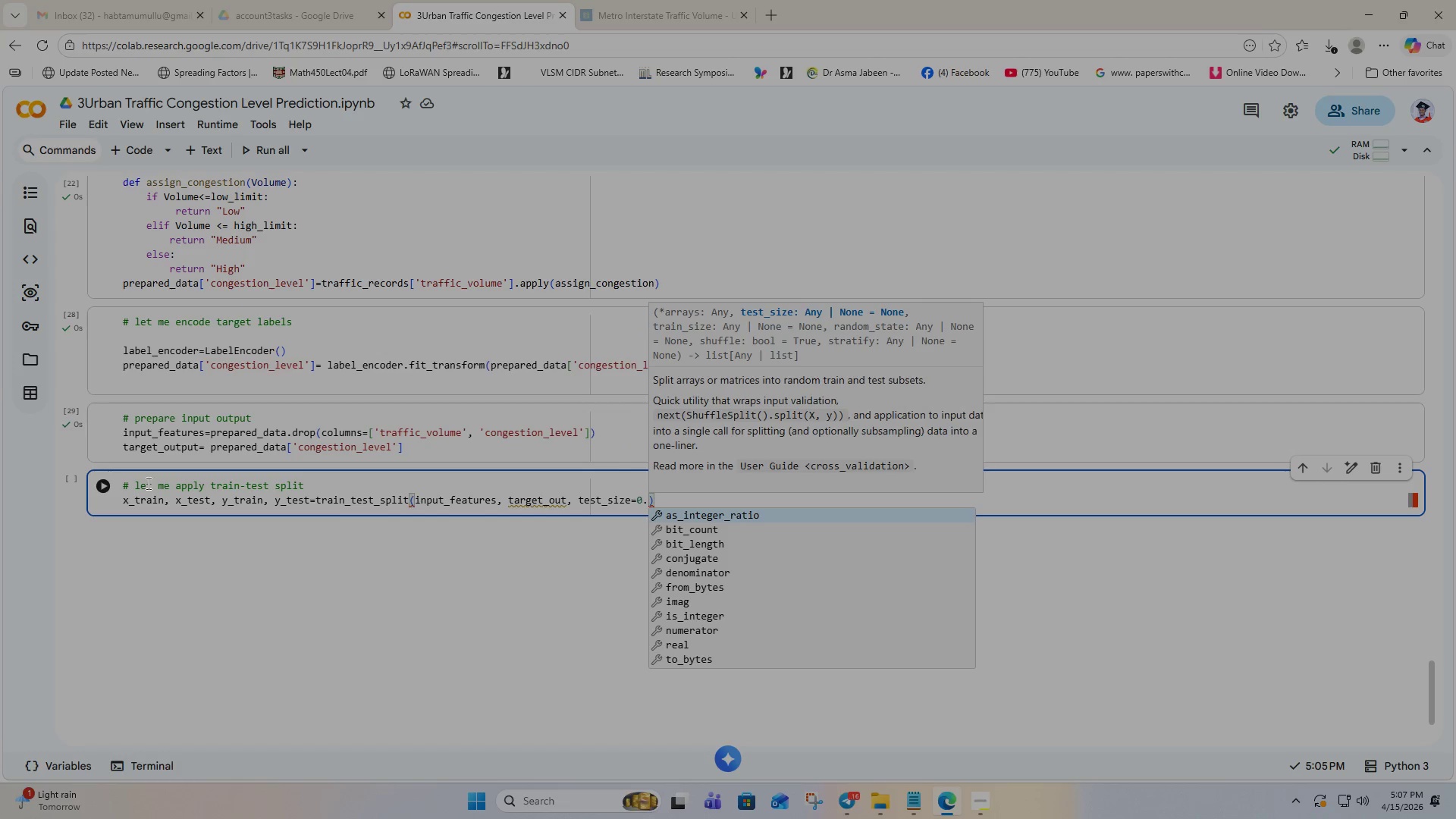 
key(2)
 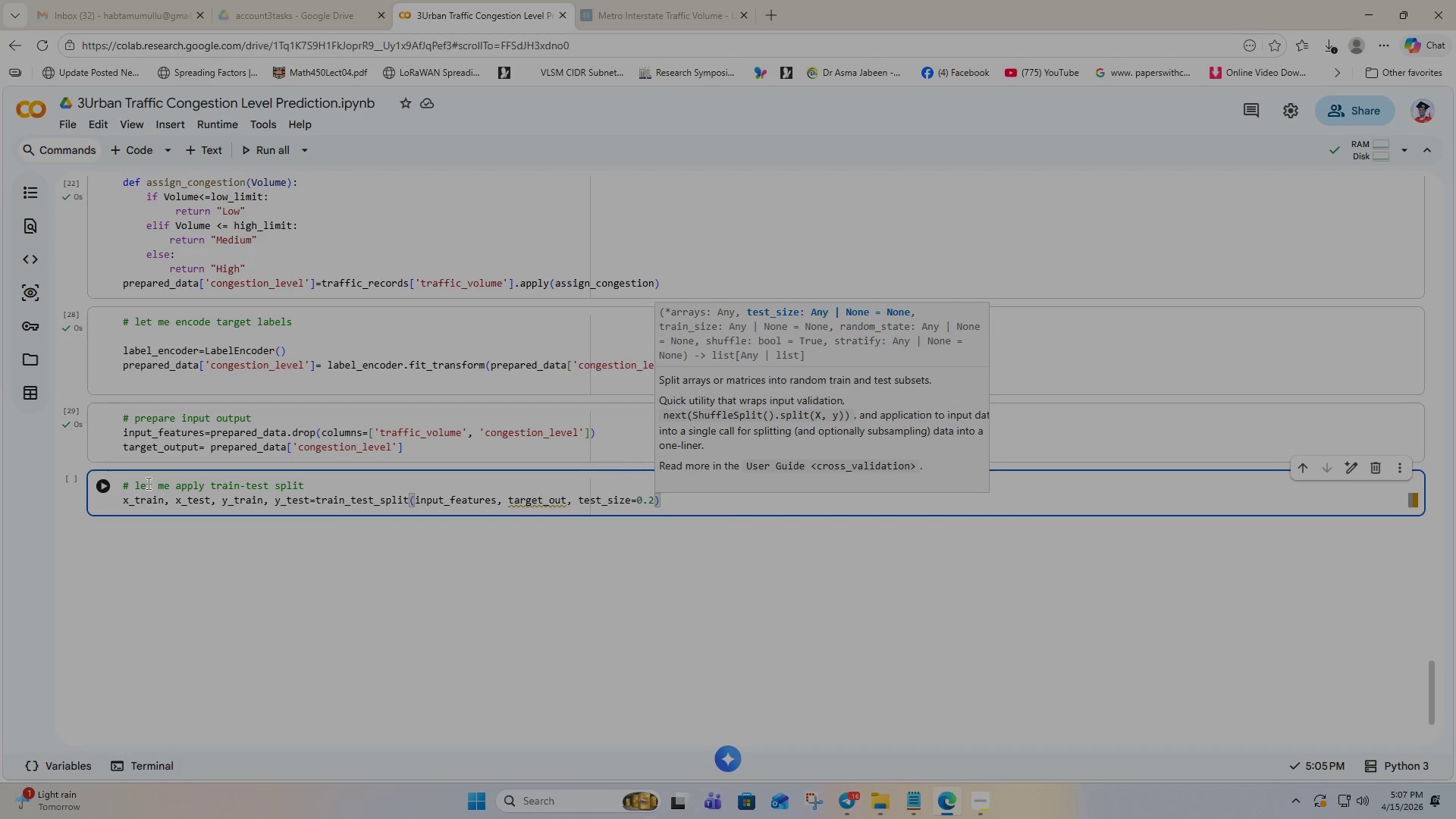 
key(ArrowRight)
 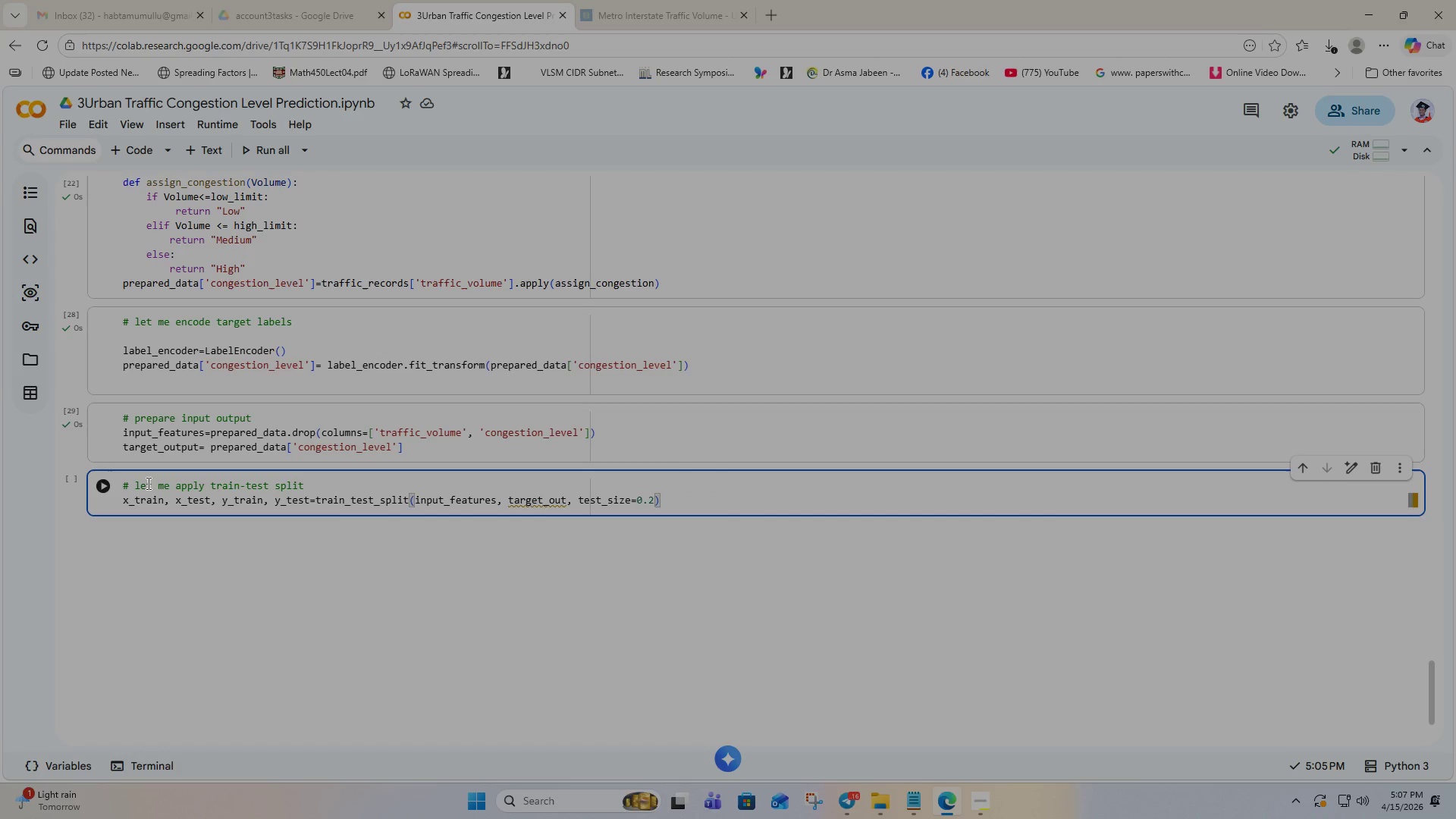 
wait(6.03)
 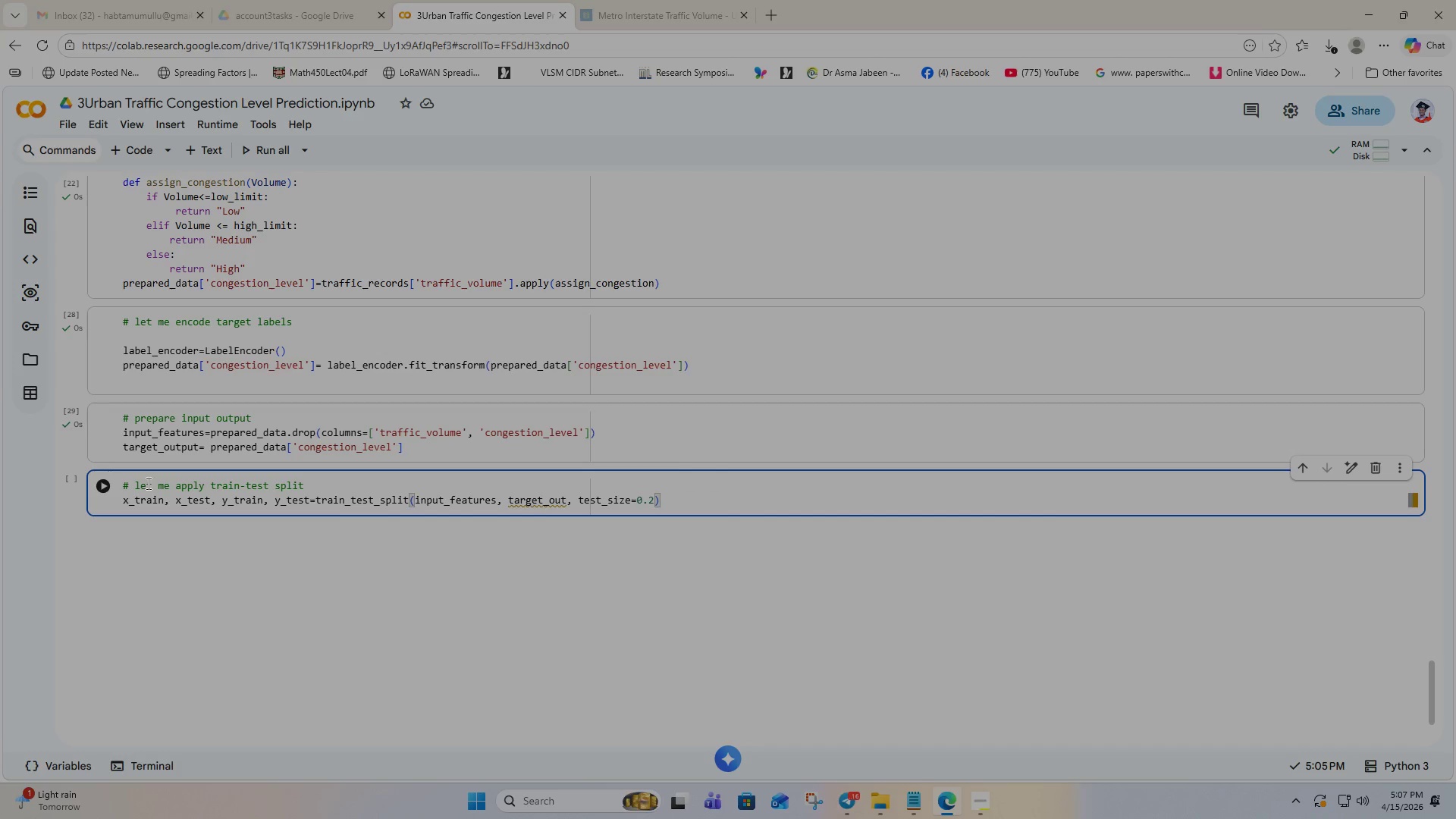 
key(ArrowLeft)
 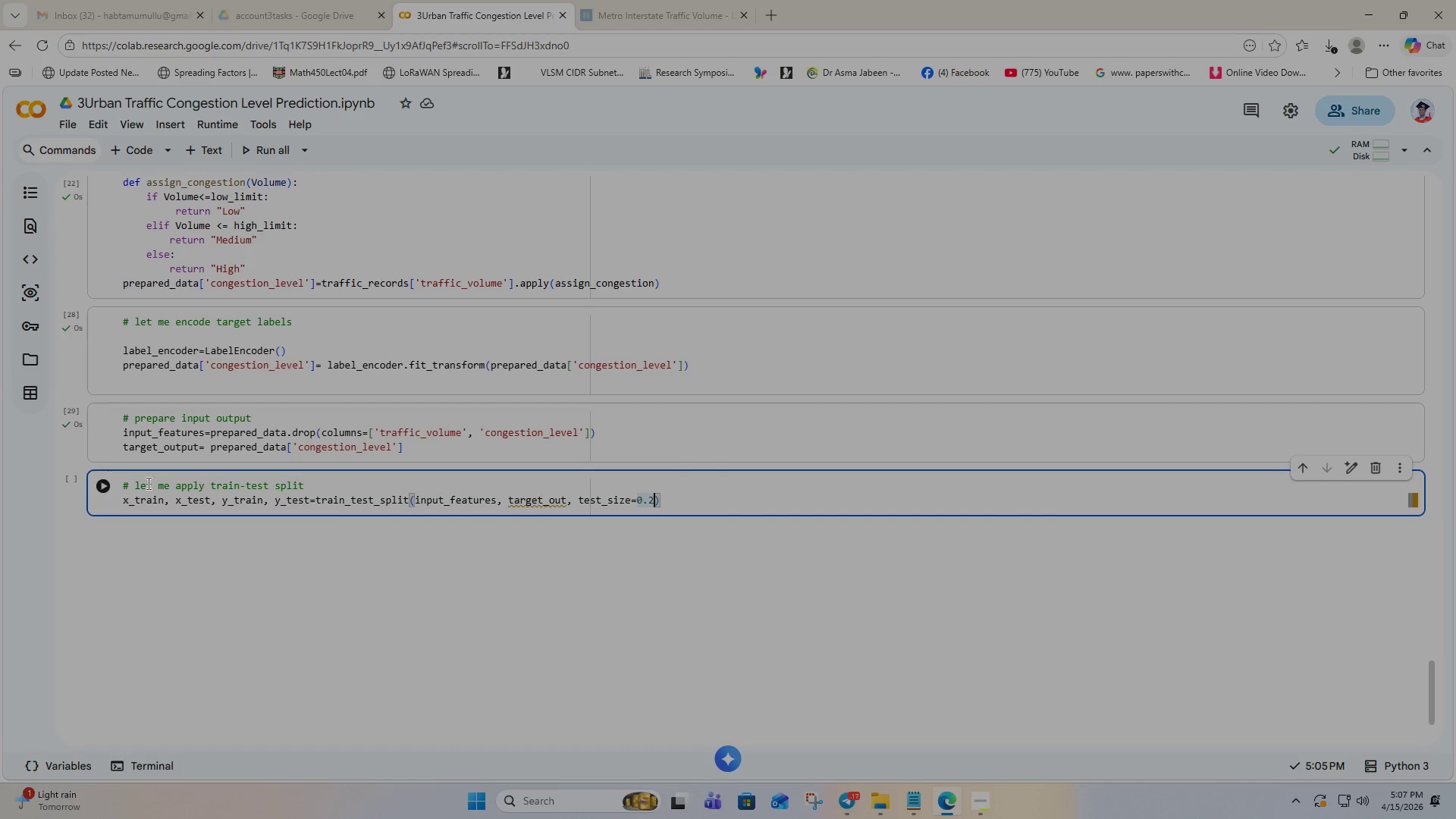 
type(, random_state=)
 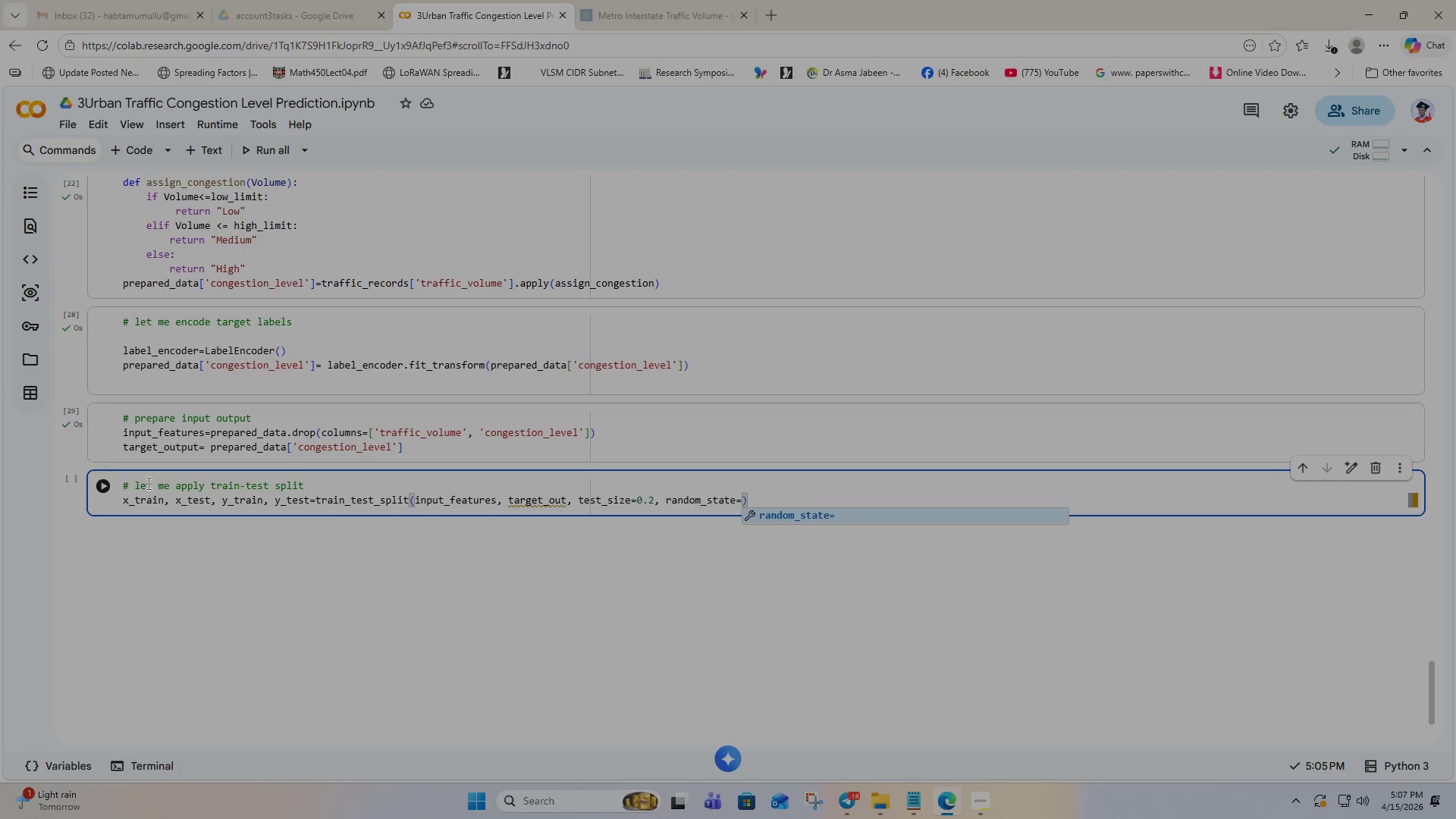 
type(42)
 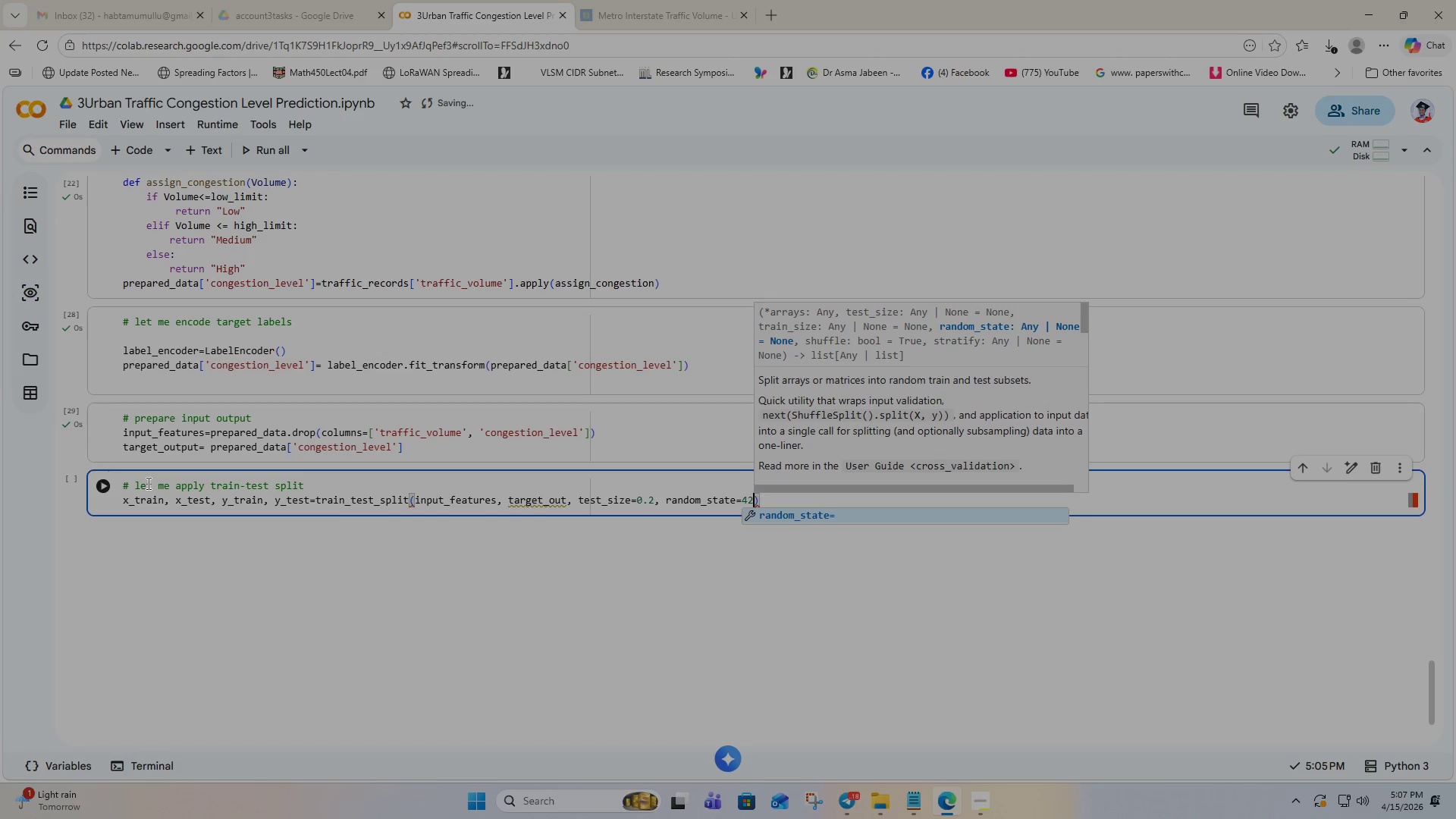 
key(ArrowRight)
 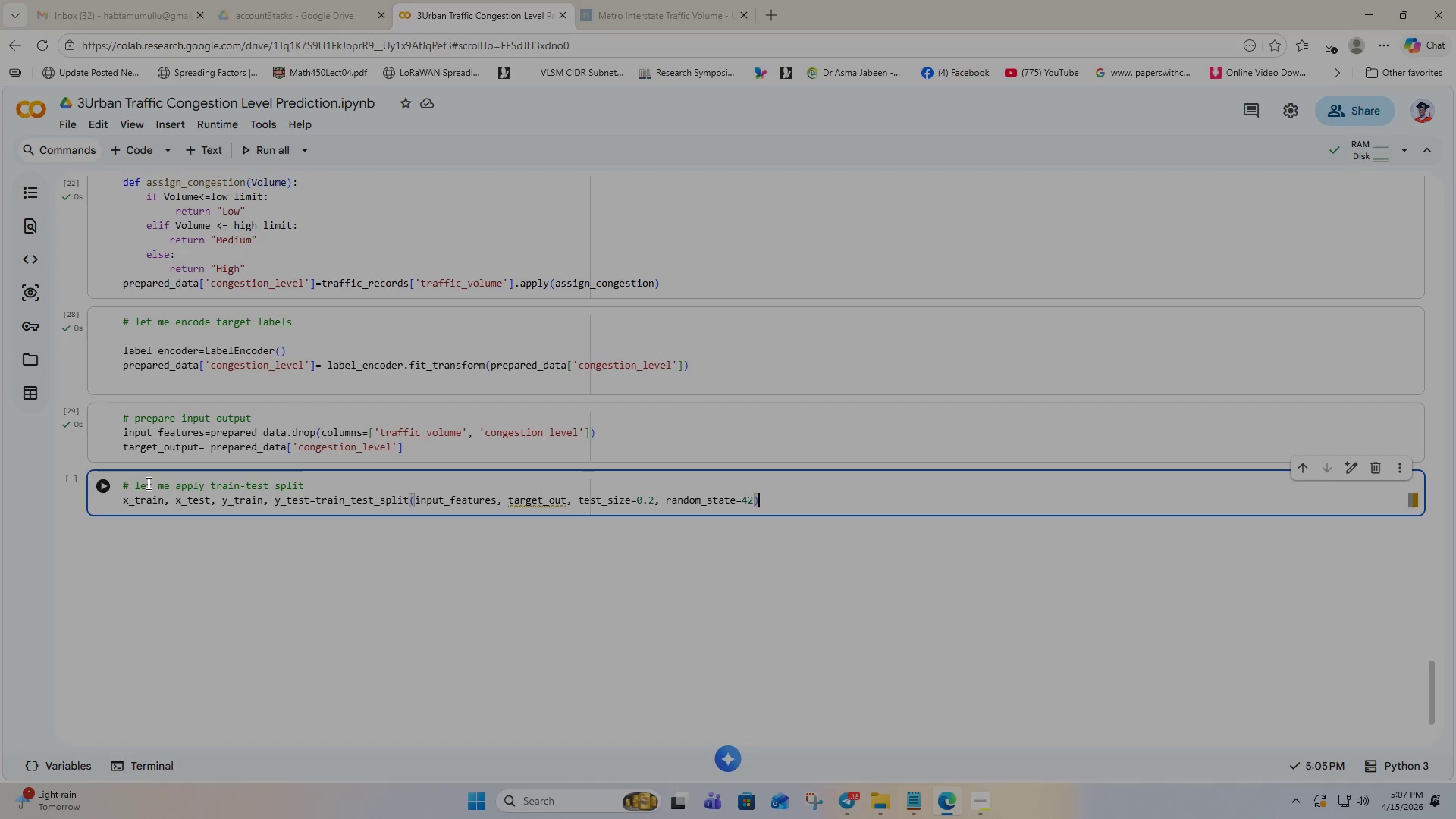 
key(Enter)
 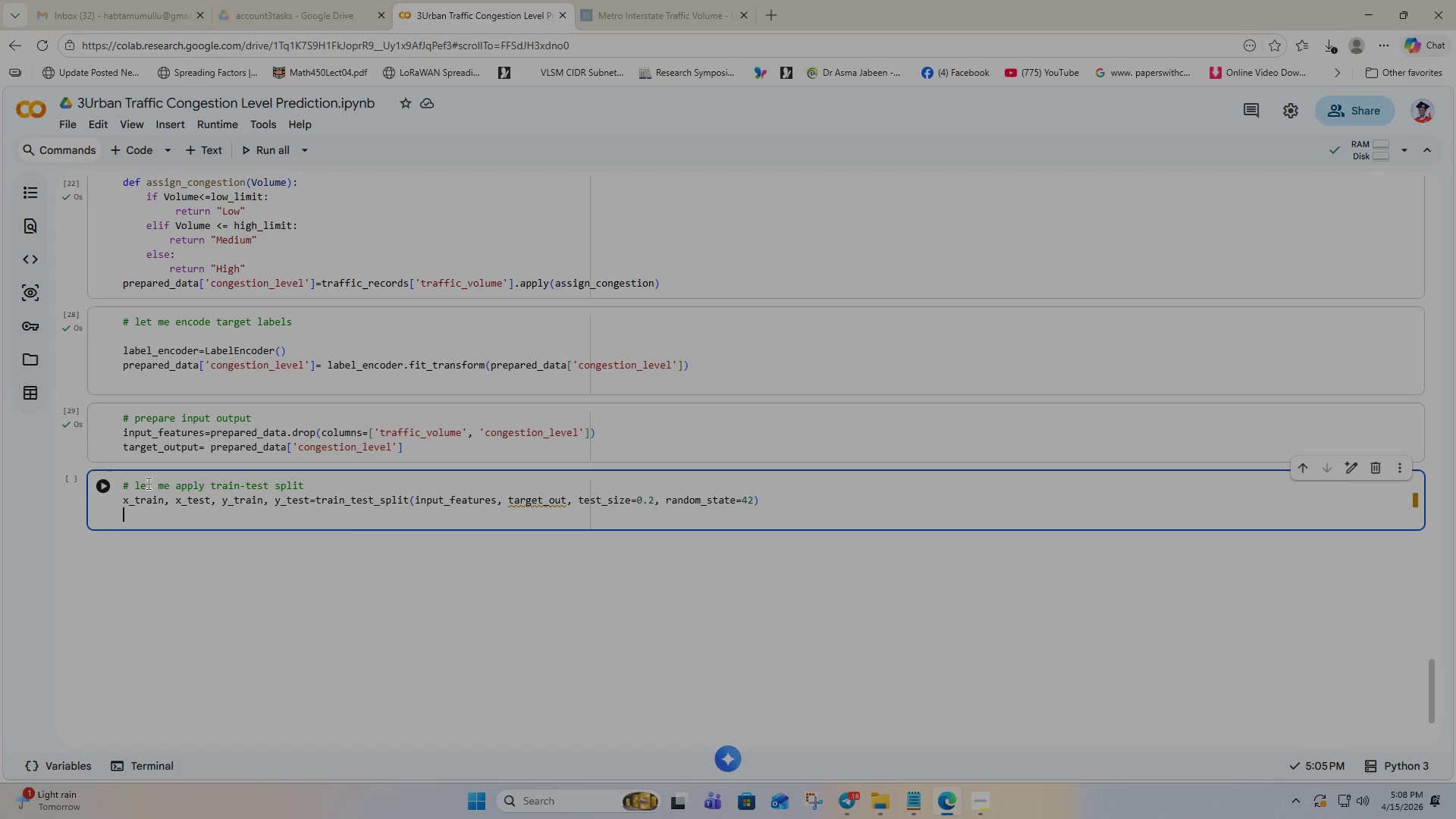 
wait(9.2)
 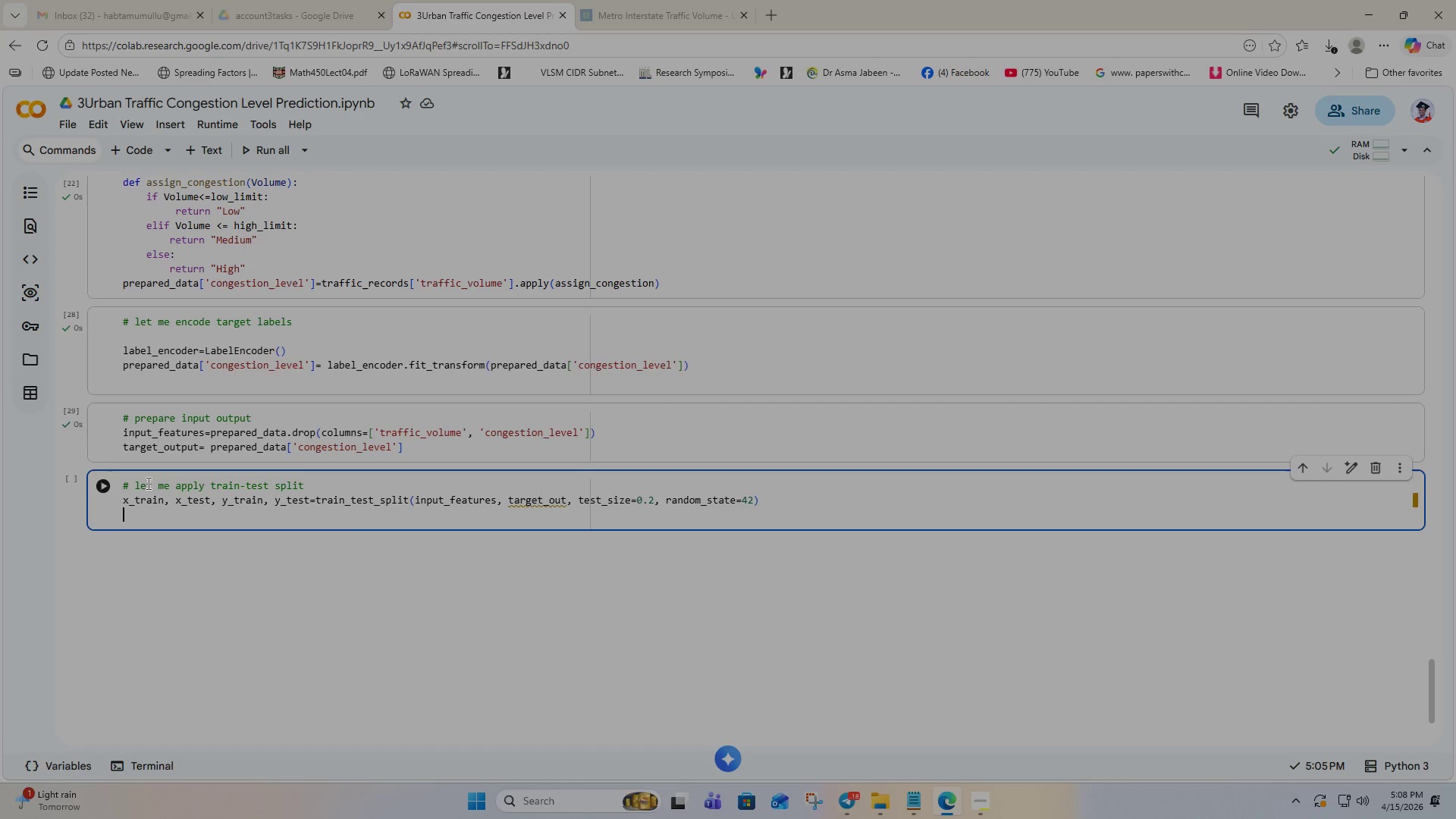 
left_click([101, 485])
 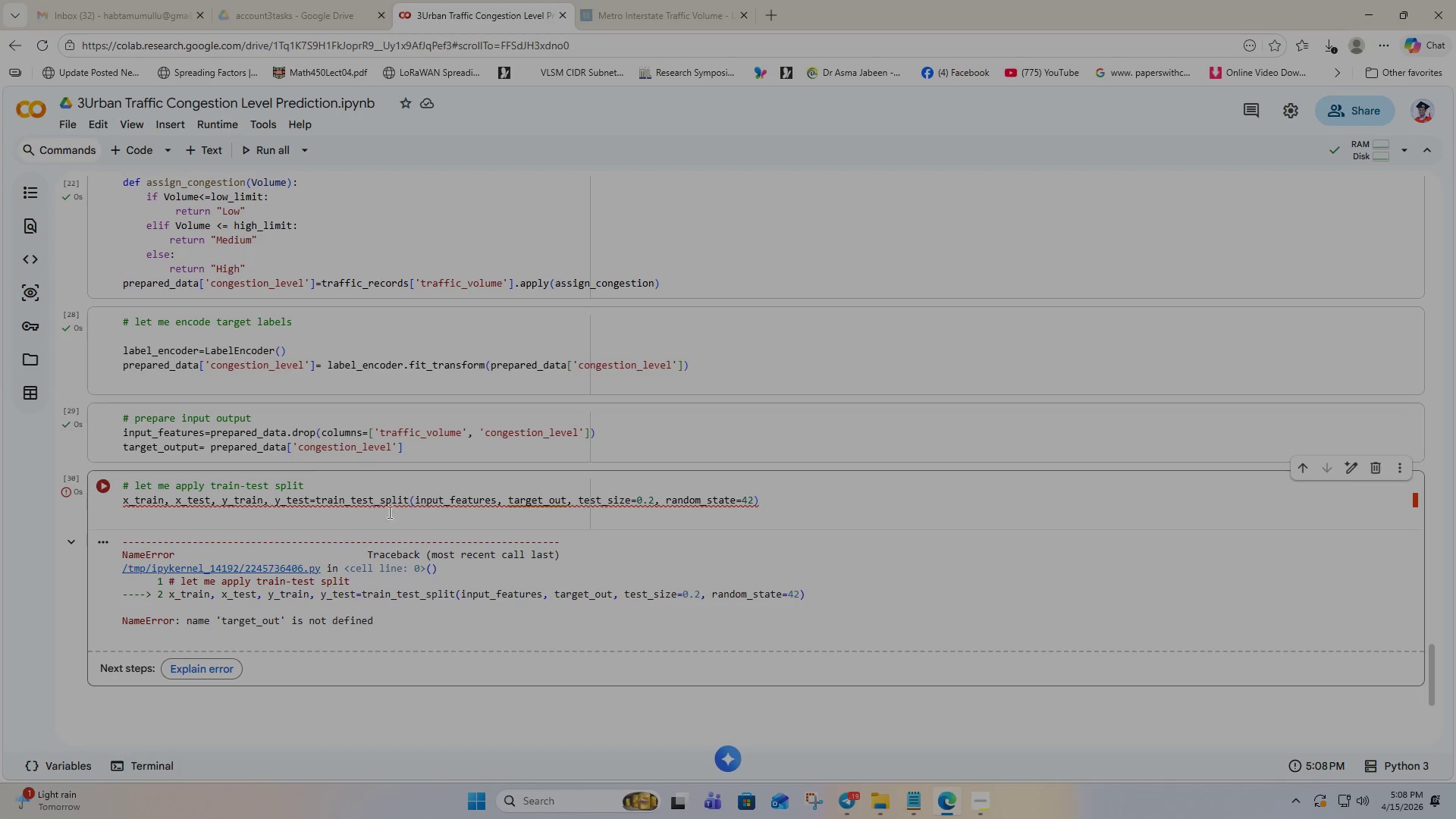 
scroll: coordinate [342, 533], scroll_direction: down, amount: 1.0
 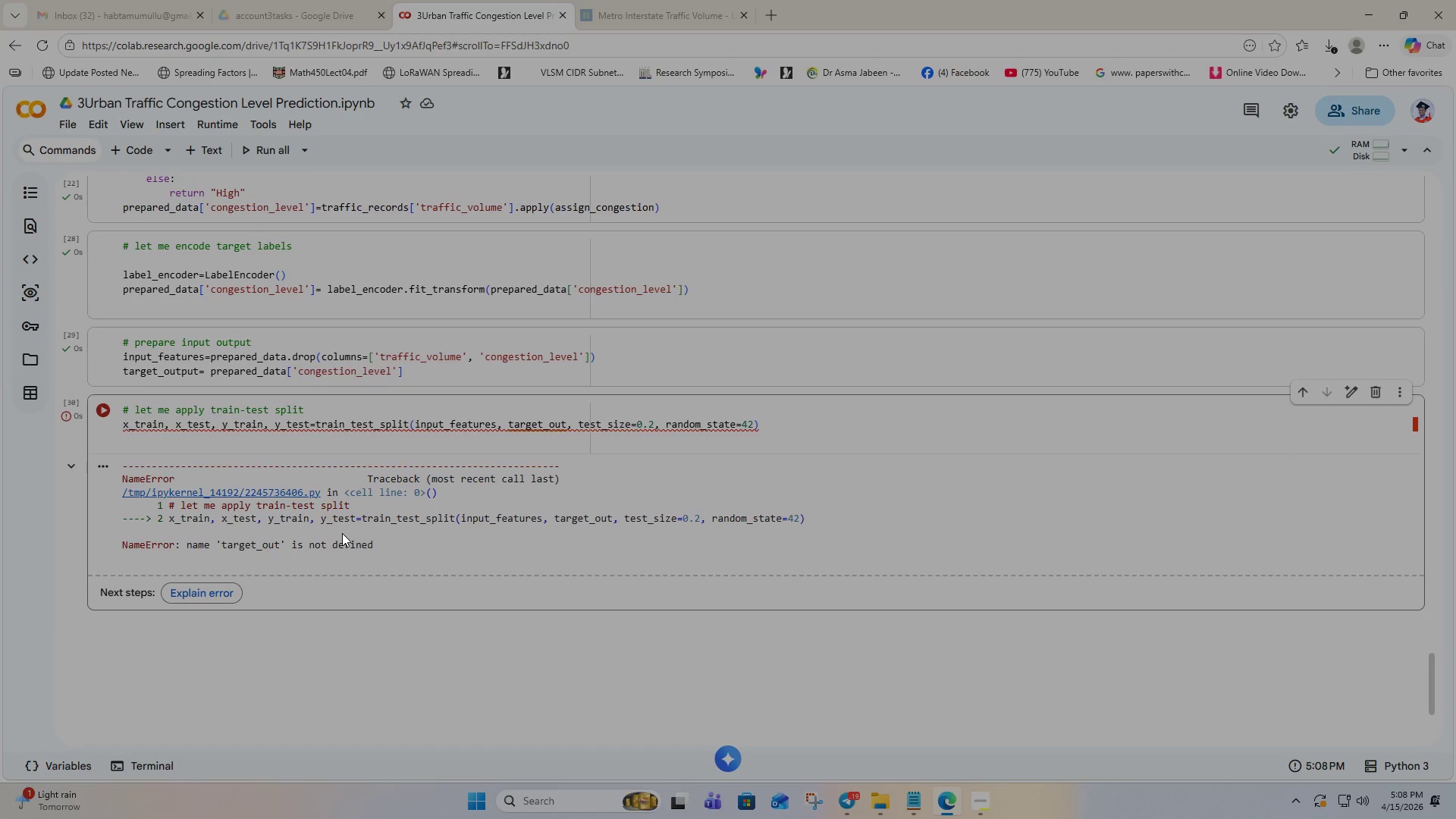 
wait(10.01)
 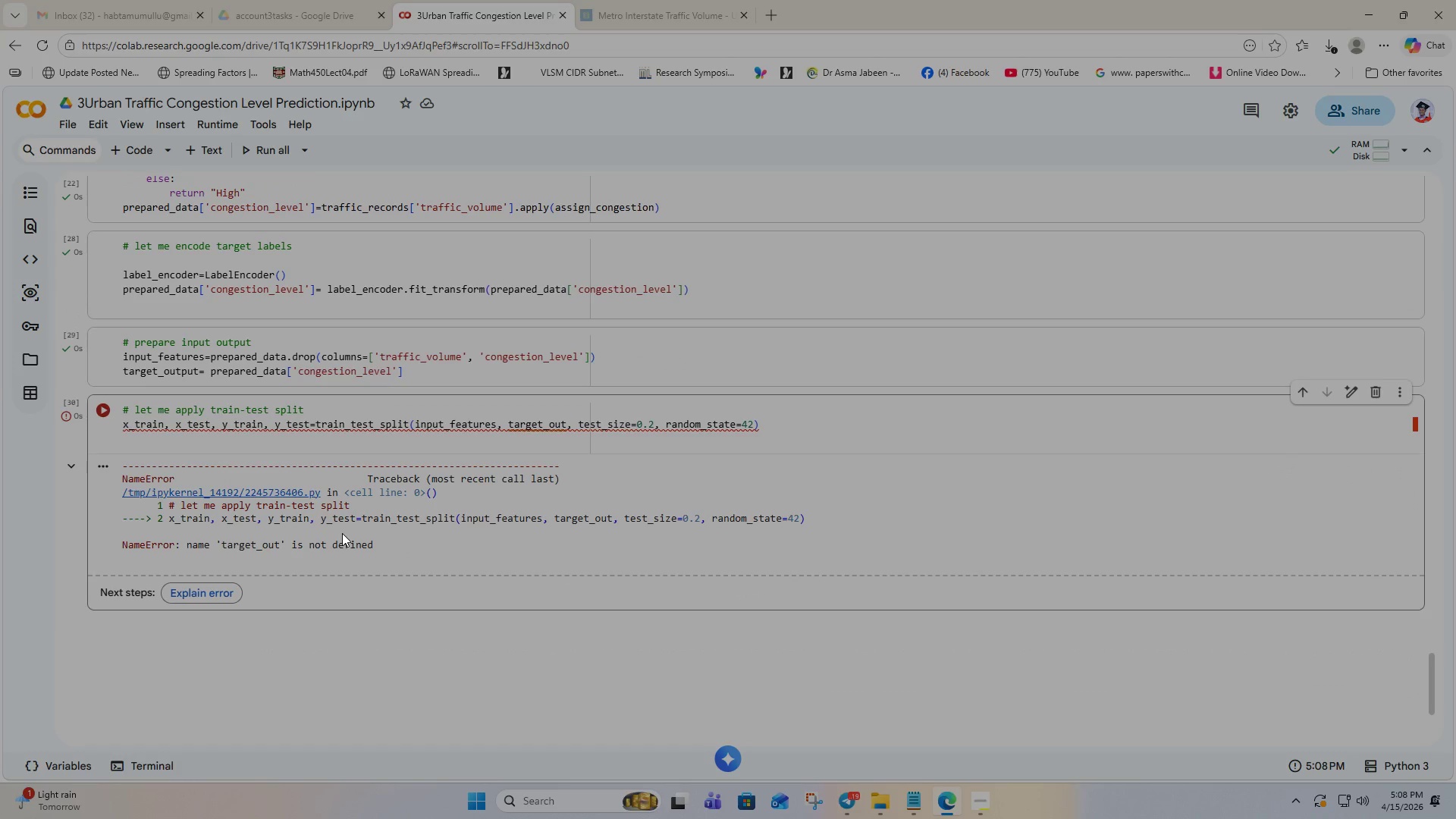 
double_click([143, 369])
 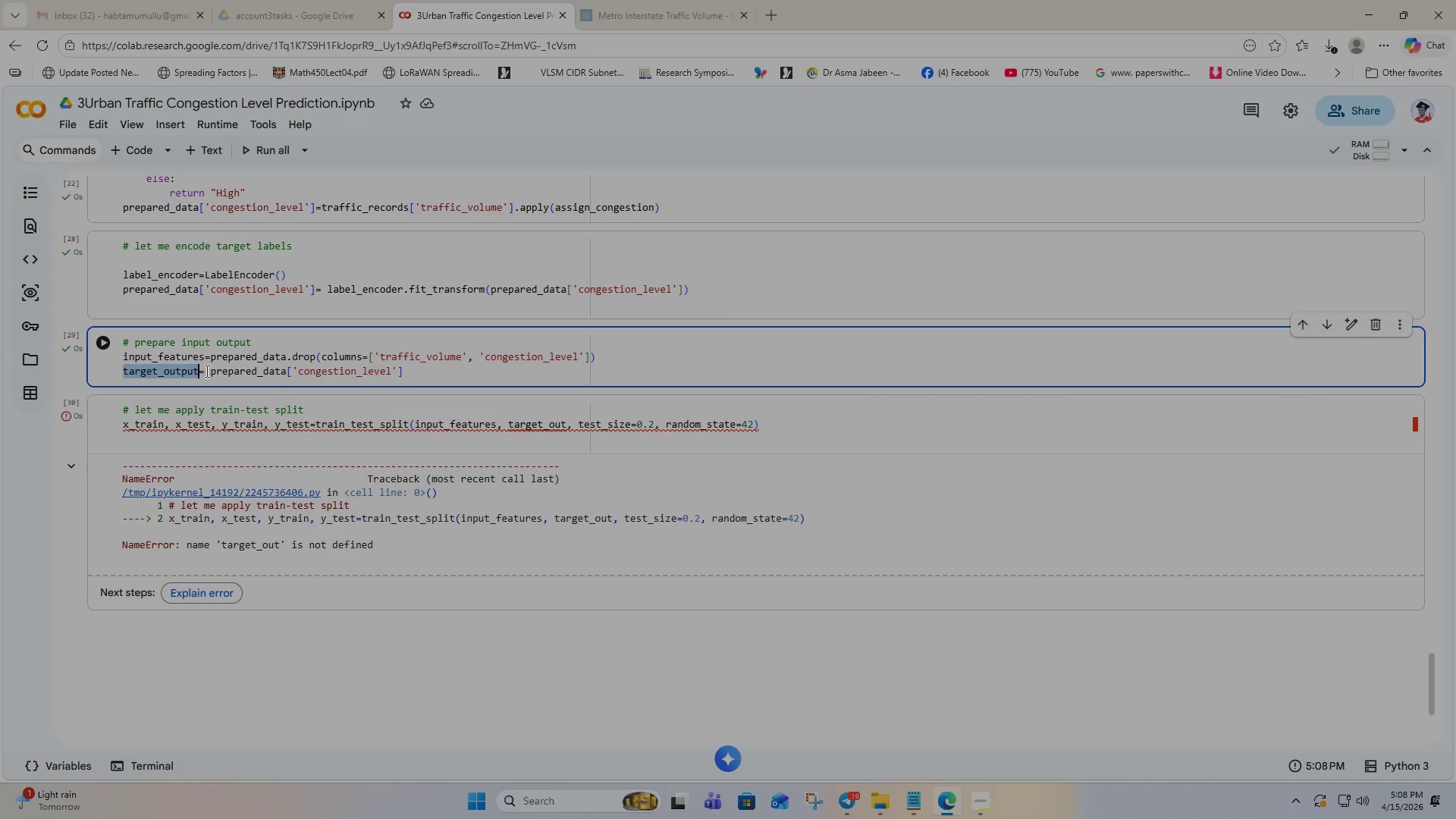 
wait(5.91)
 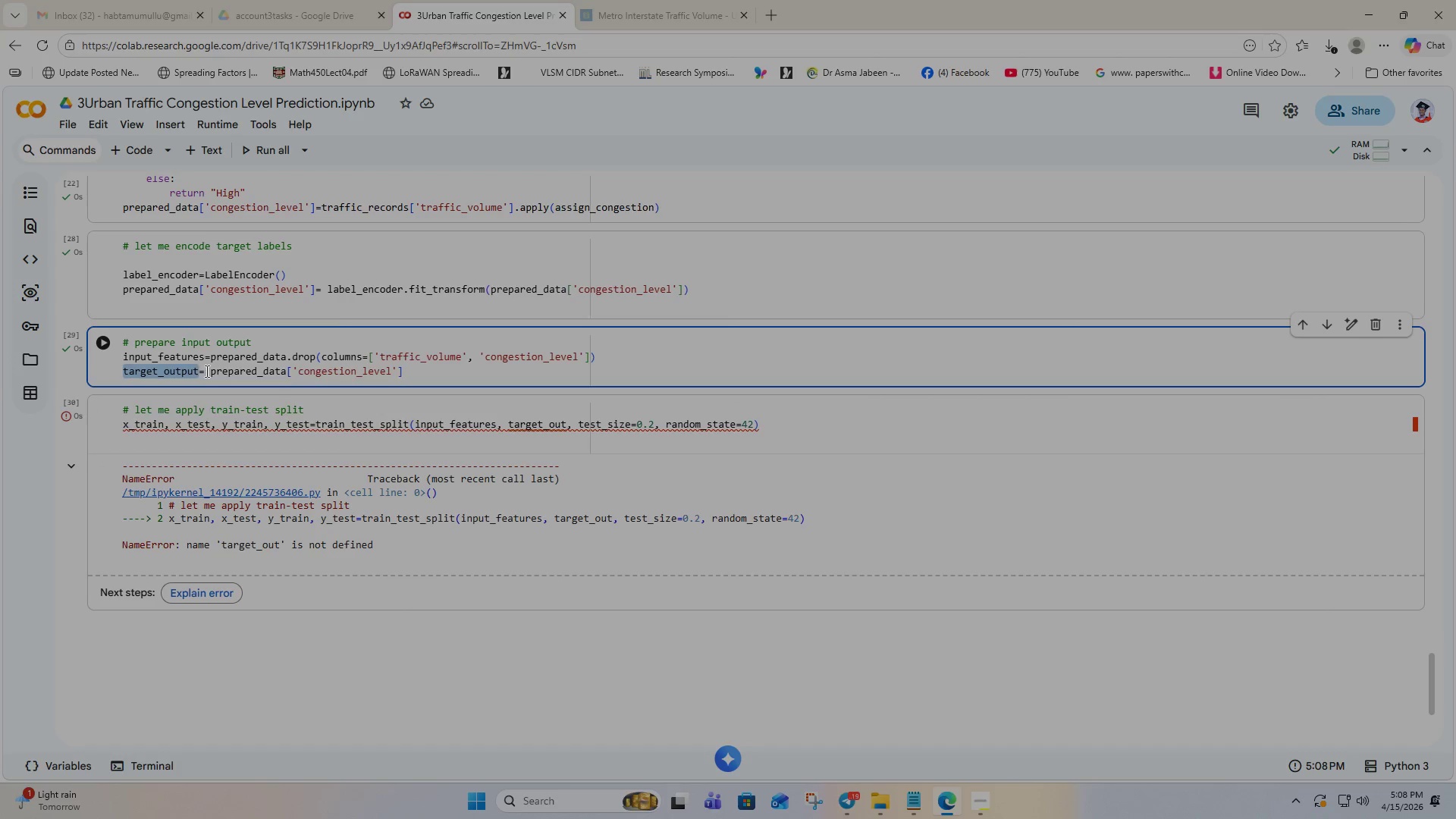 
key(Control+C)
 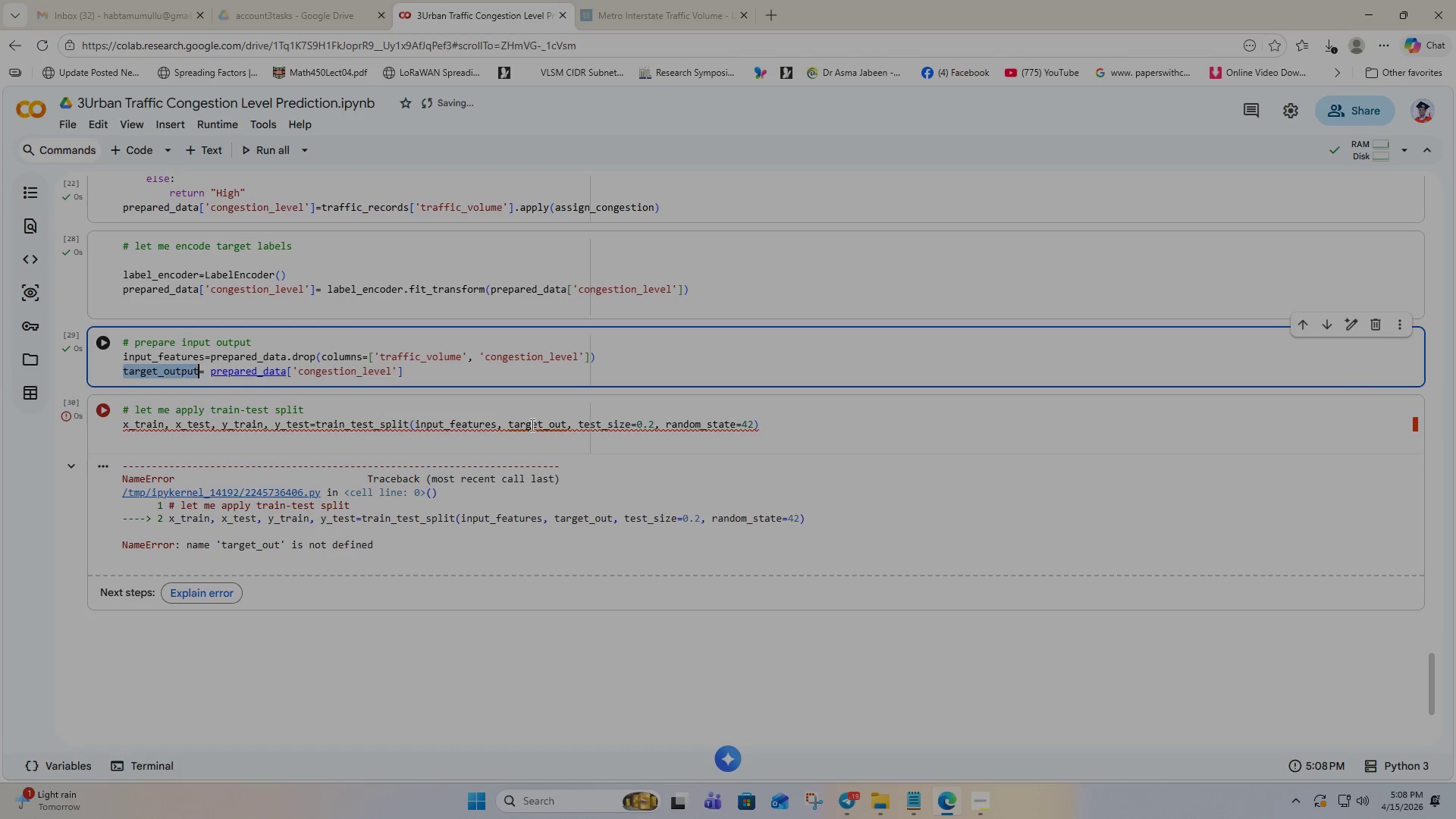 
double_click([530, 424])
 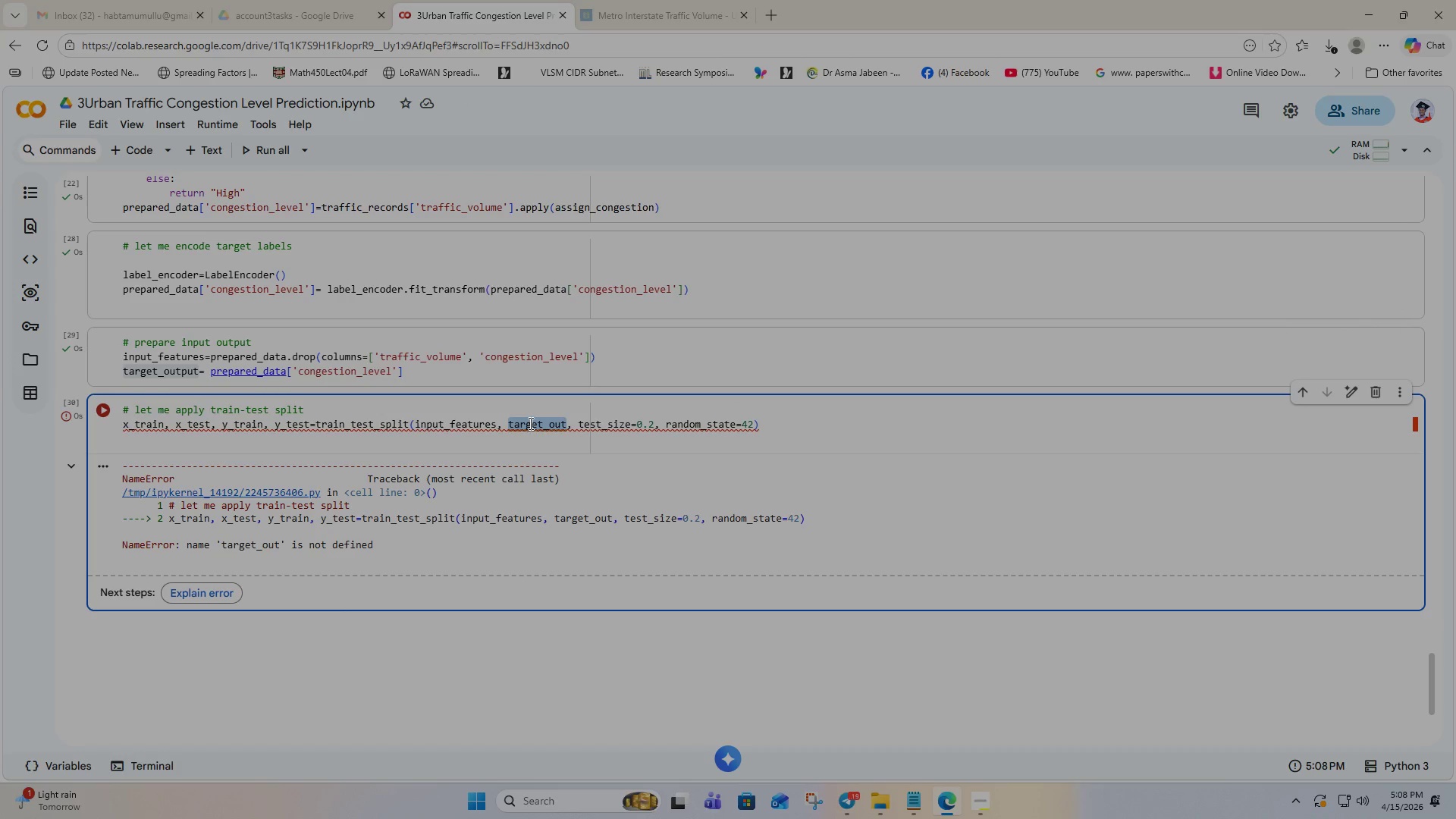 
key(Control+V)
 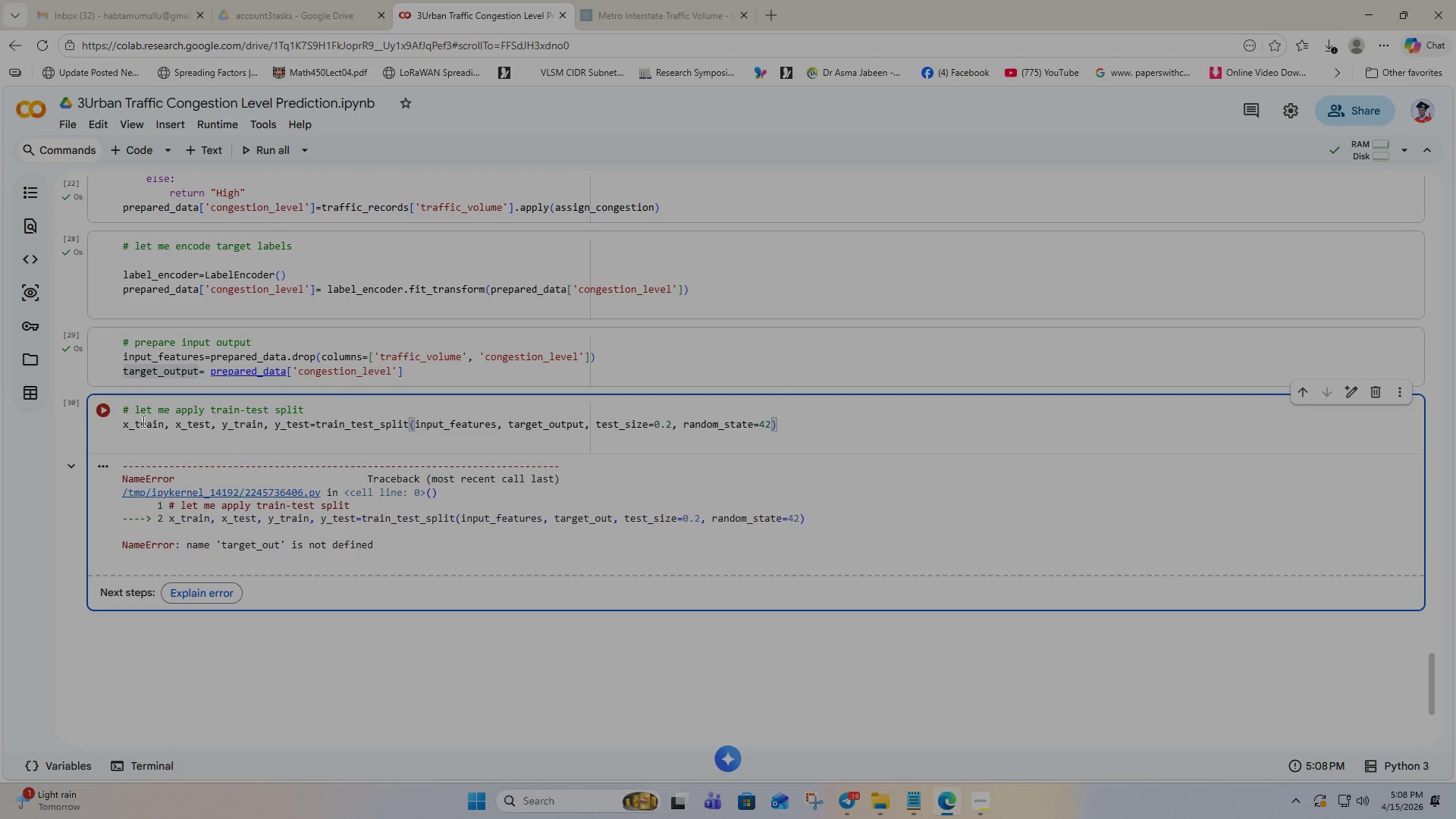 
left_click([108, 411])
 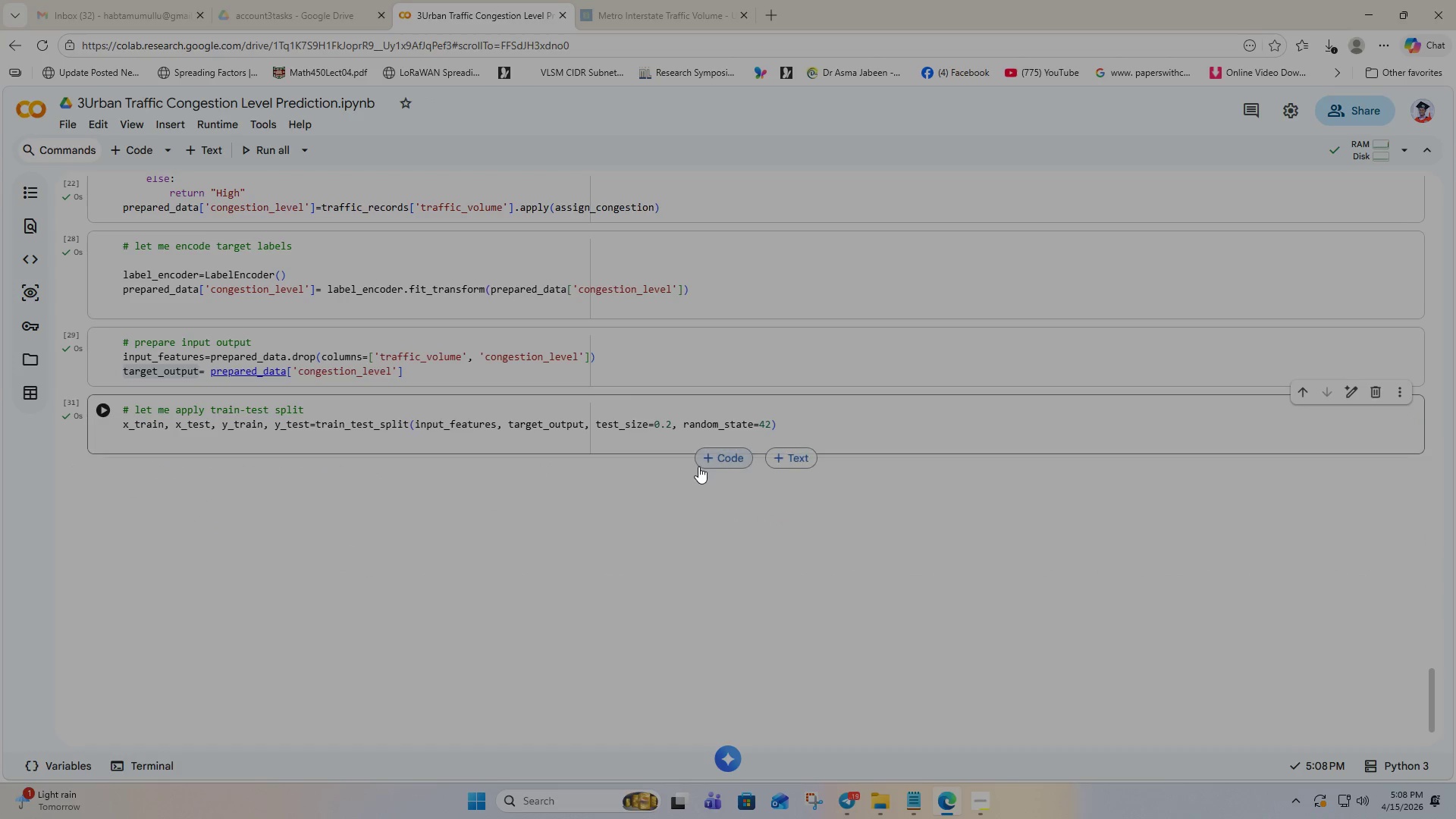 
left_click([729, 461])
 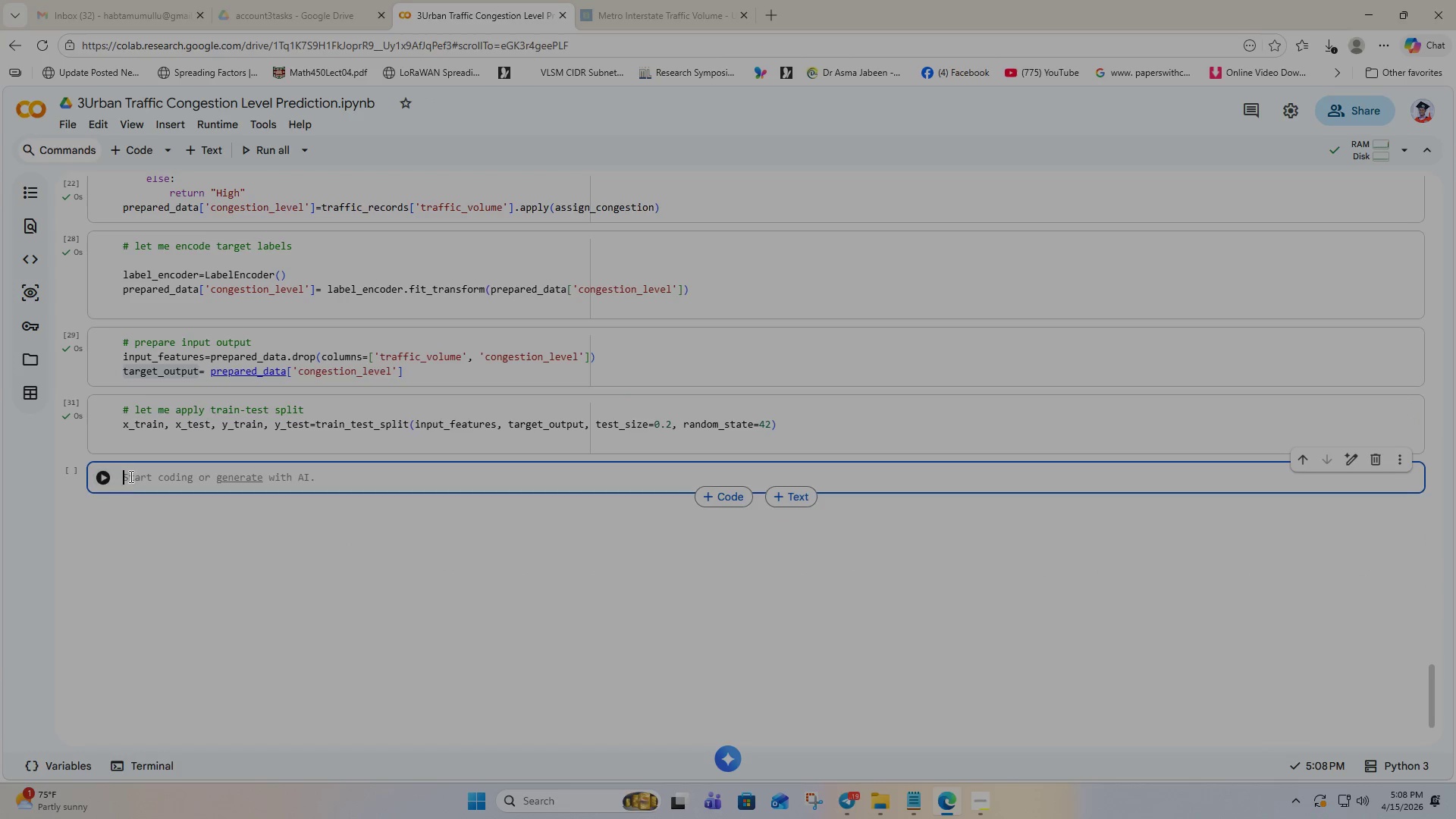 
left_click([149, 476])
 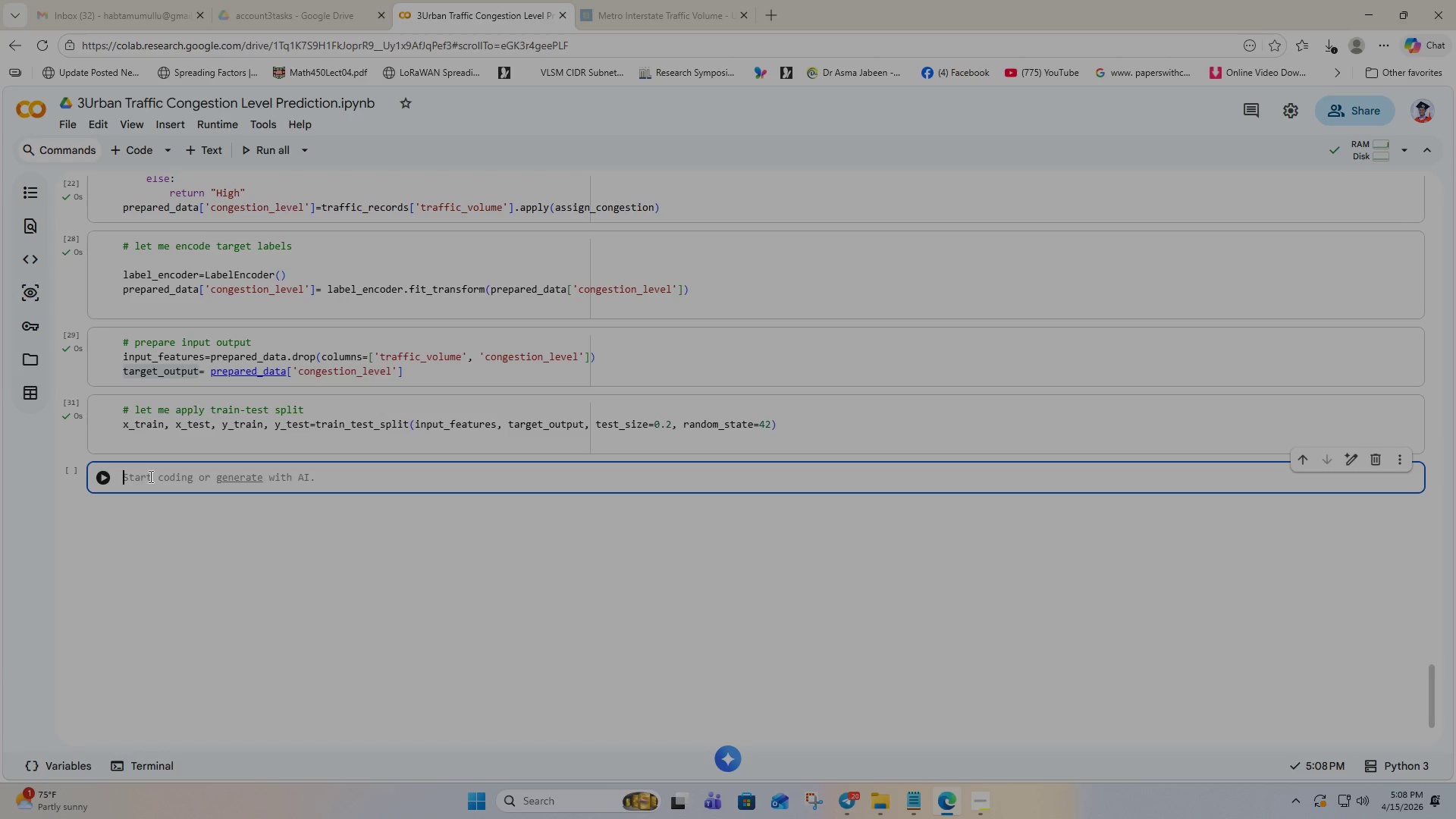 
wait(26.92)
 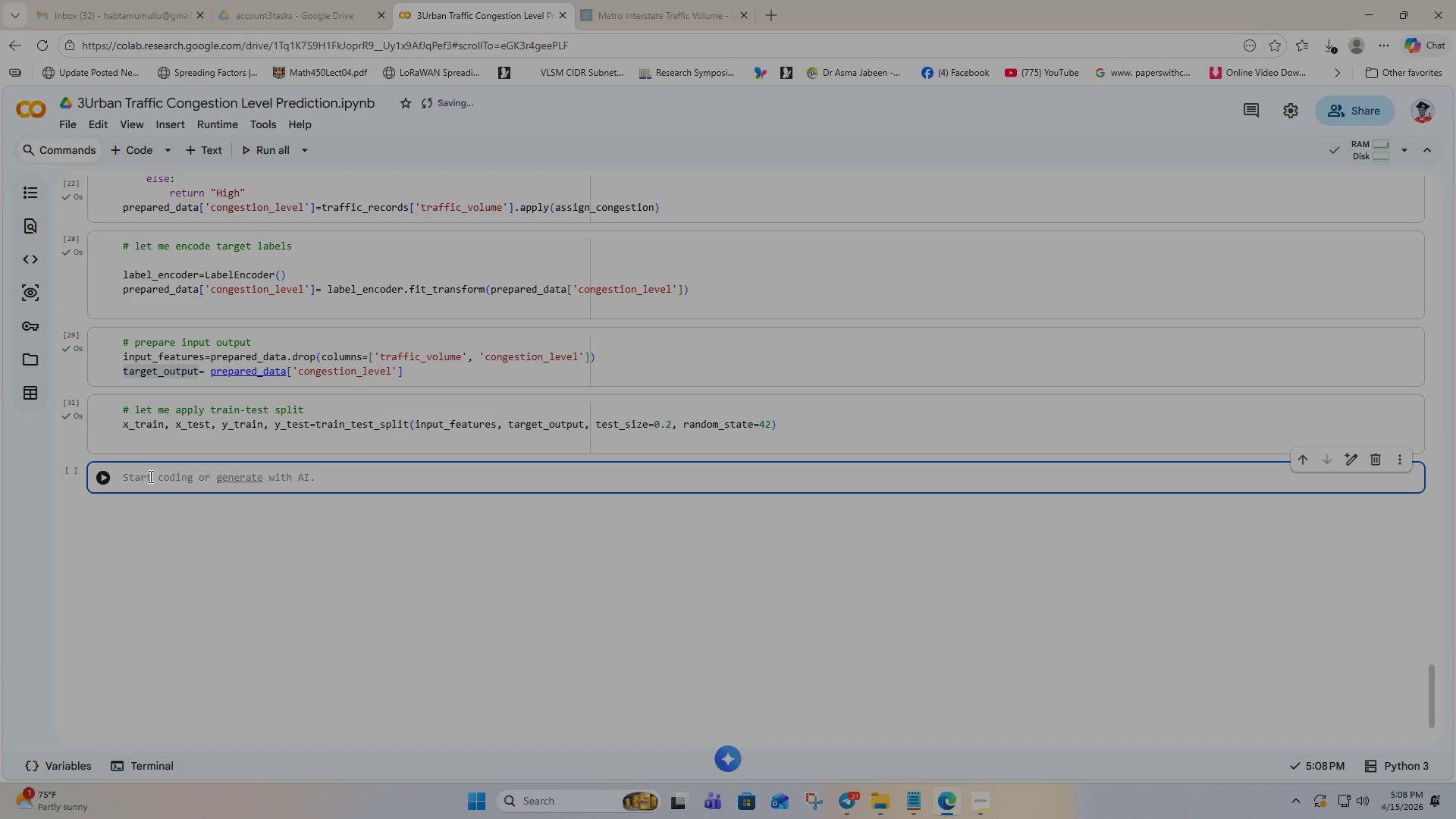 
type(# let me apply scaling tech)
key(Backspace)
key(Backspace)
key(Backspace)
key(Backspace)
key(Backspace)
key(Backspace)
type(minmax scaling techn)
 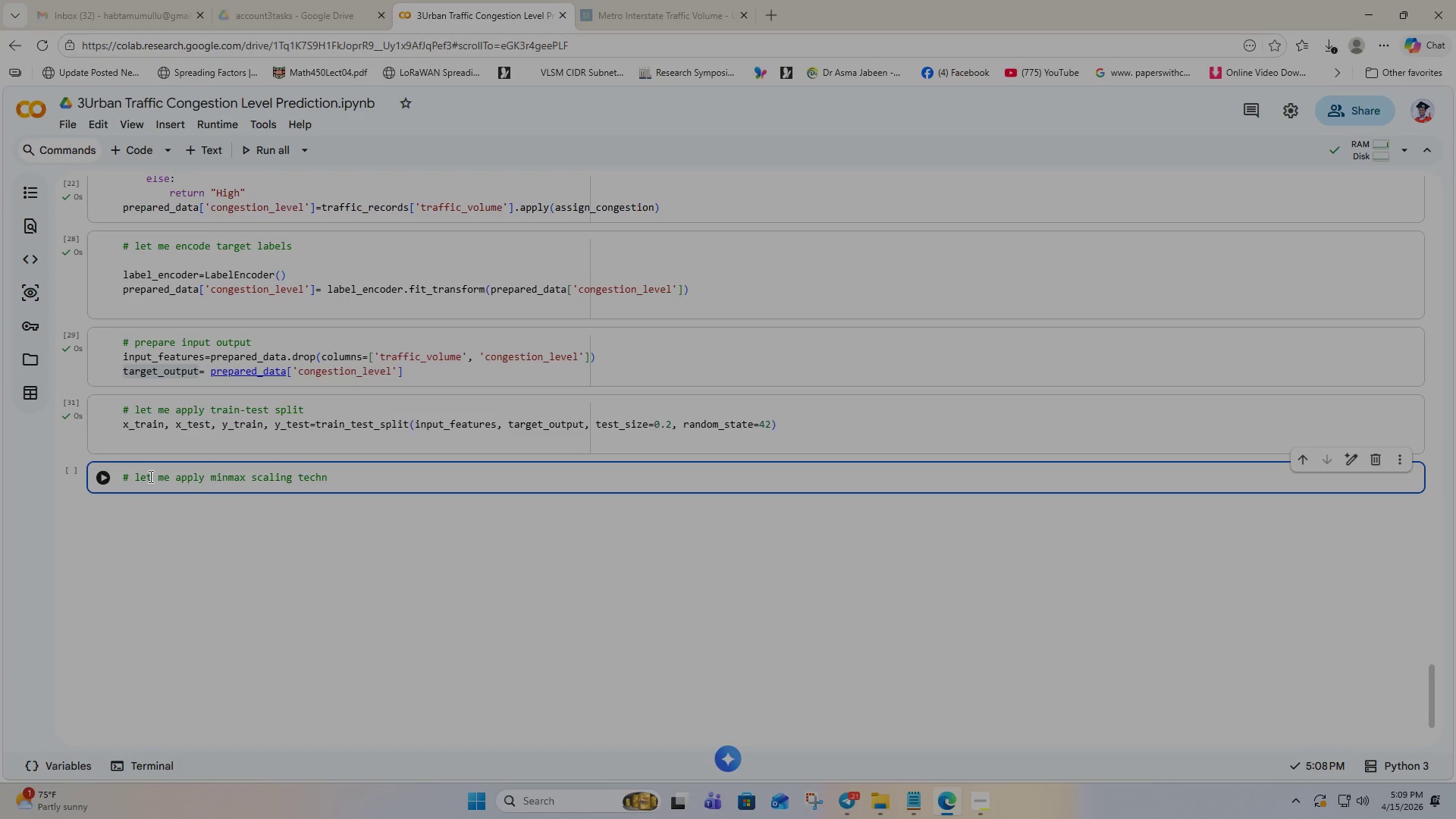 
type(ique)
 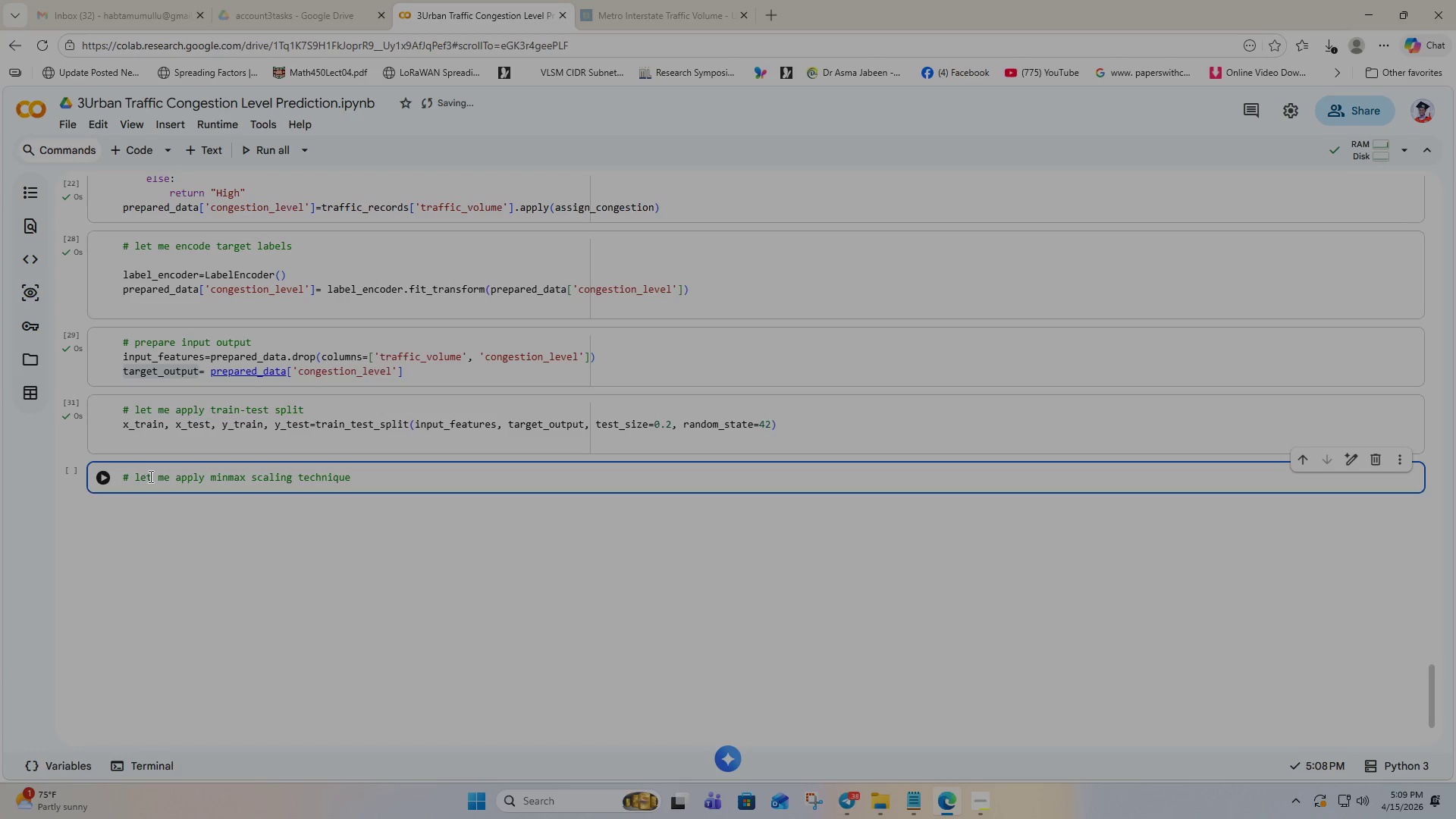 
key(Enter)
 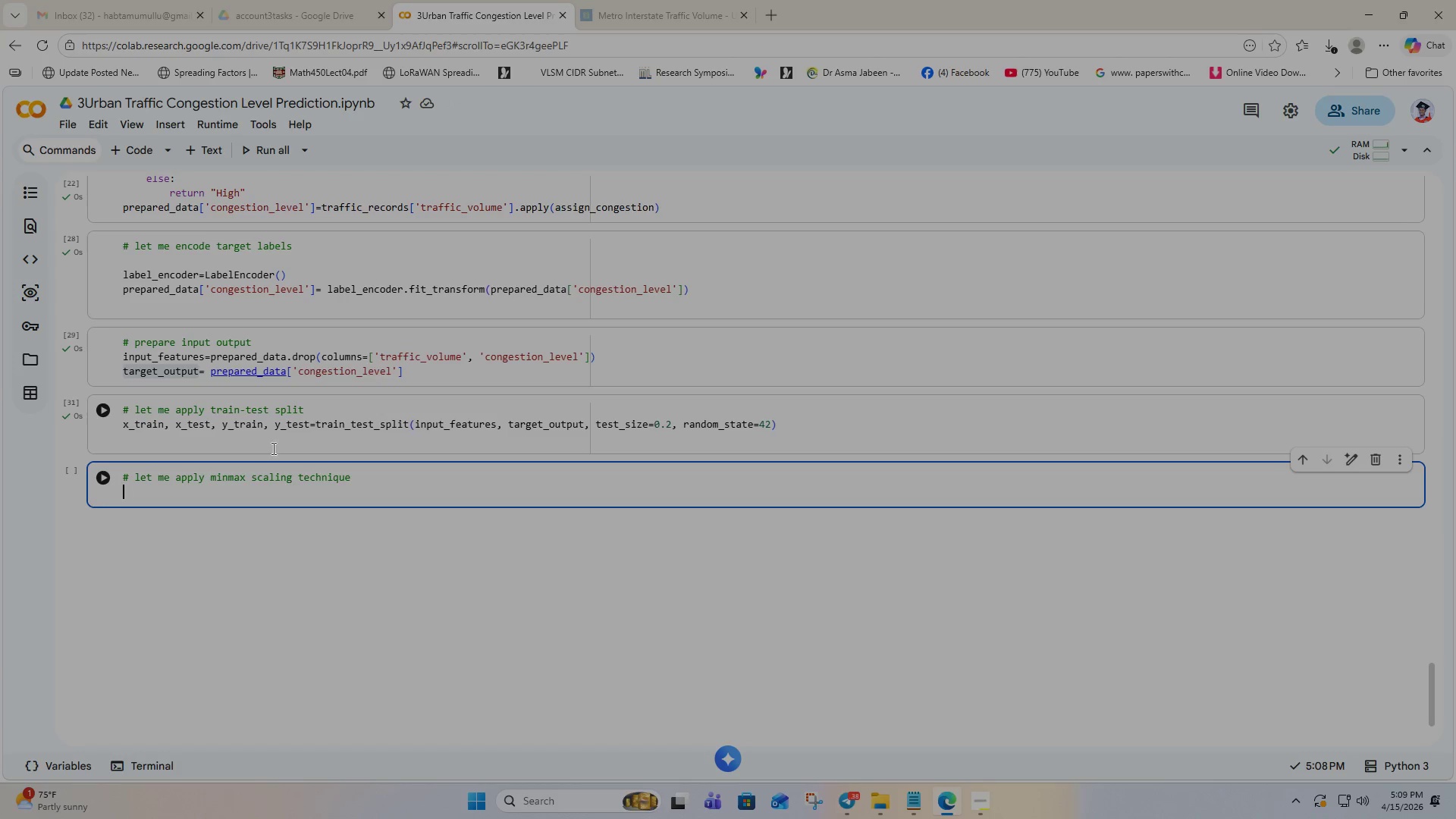 
scroll: coordinate [388, 422], scroll_direction: up, amount: 47.0
 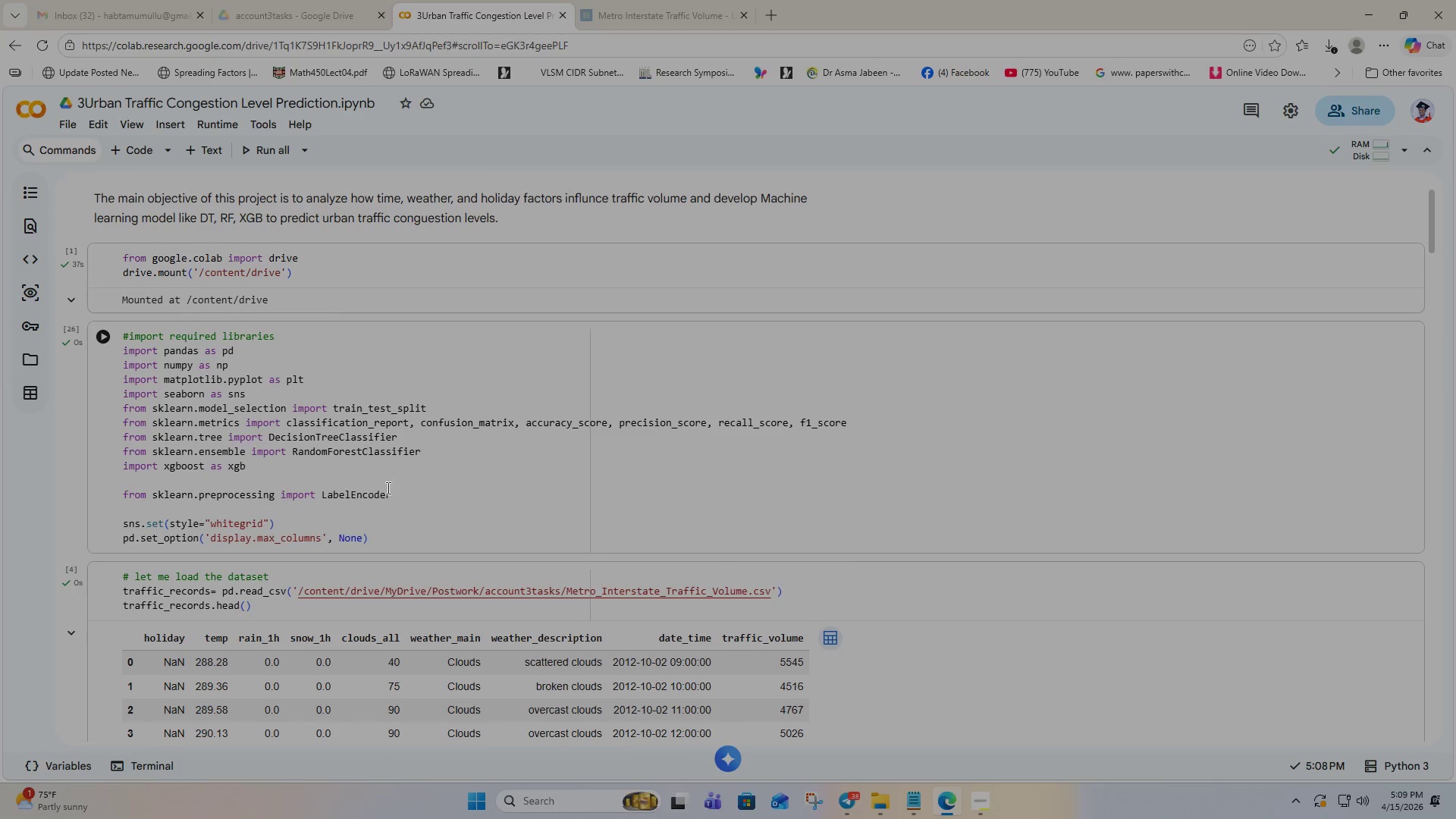 
left_click([412, 494])
 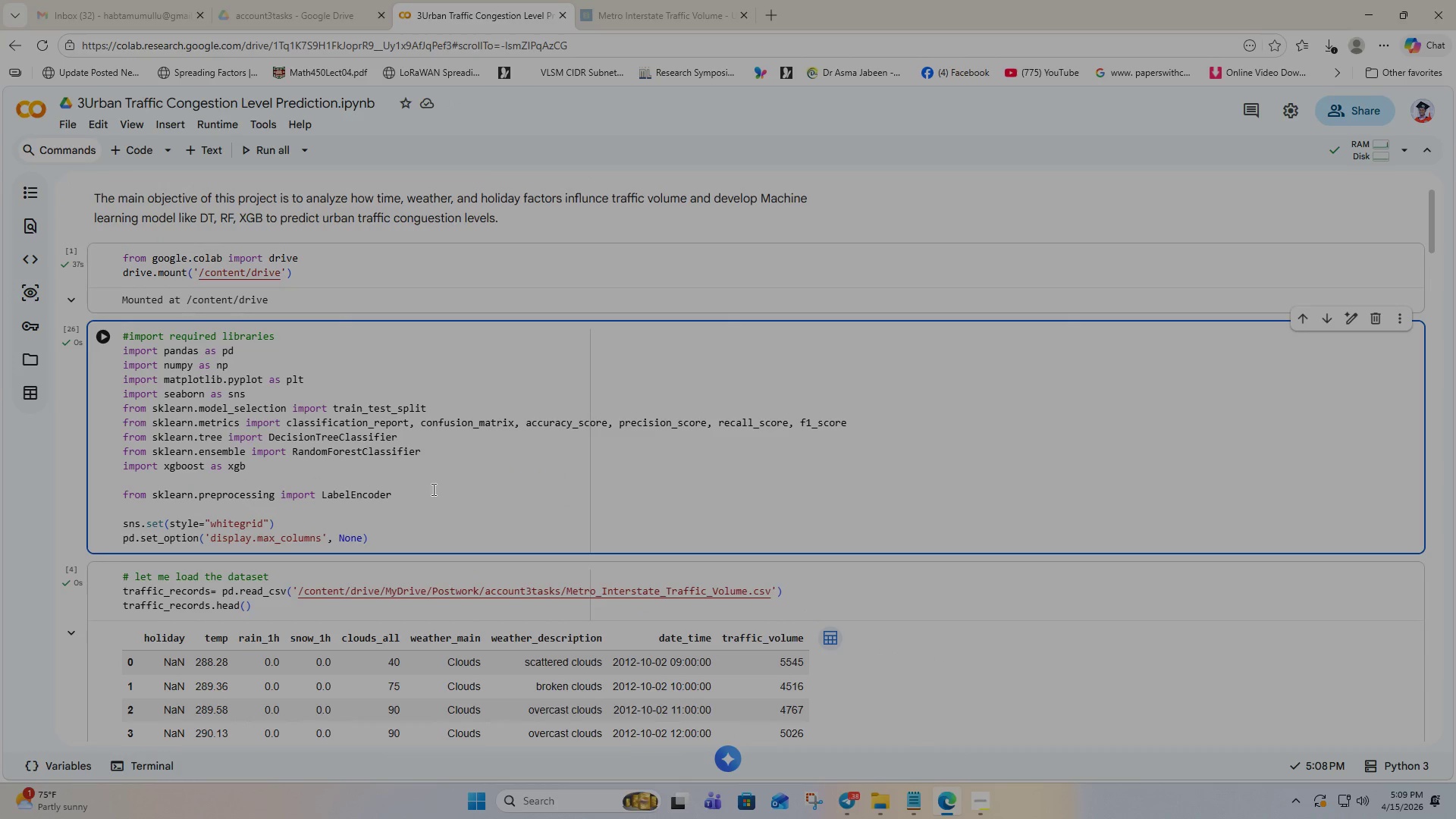 
key(Enter)
 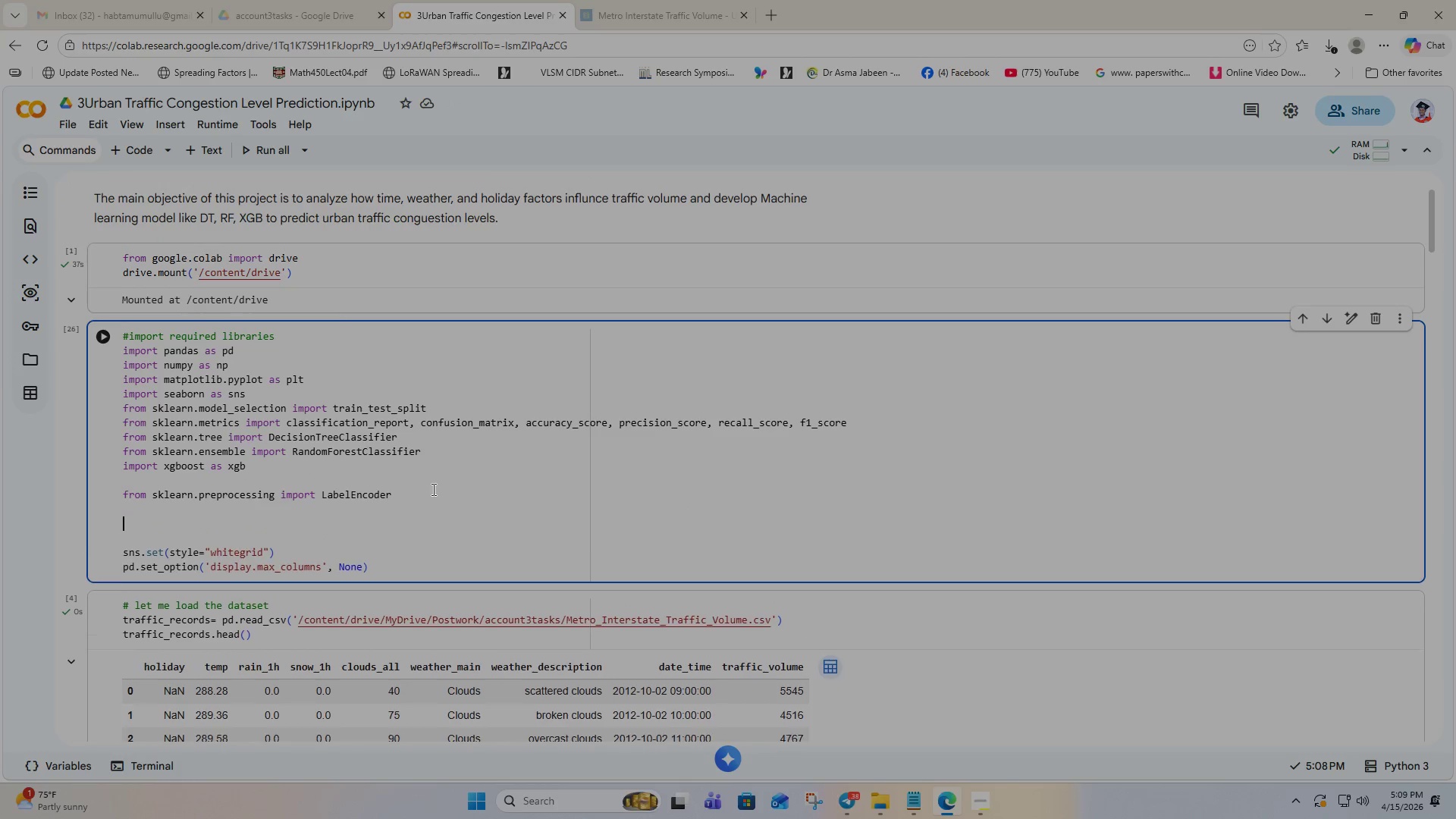 
key(Enter)
 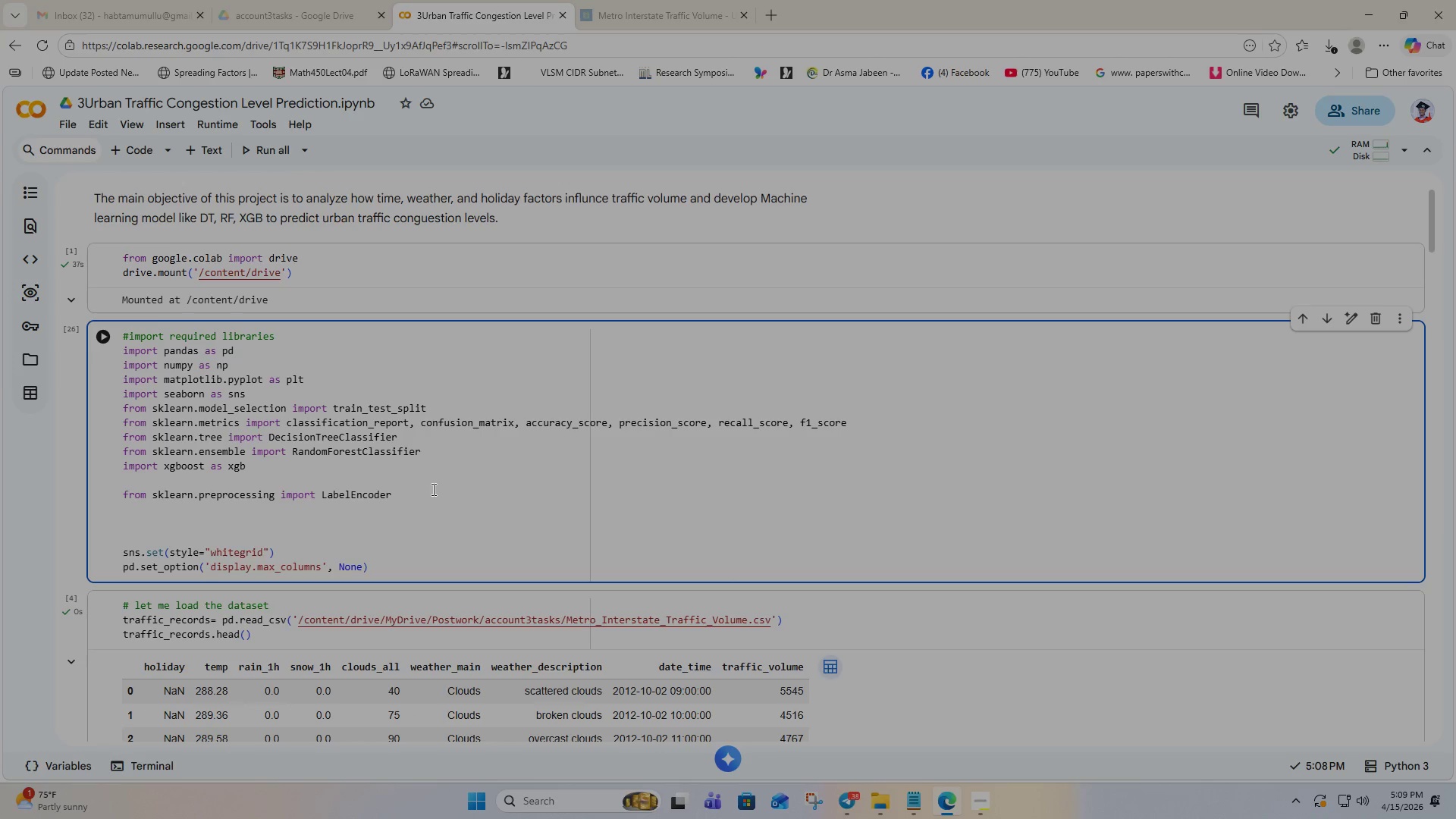 
wait(7.61)
 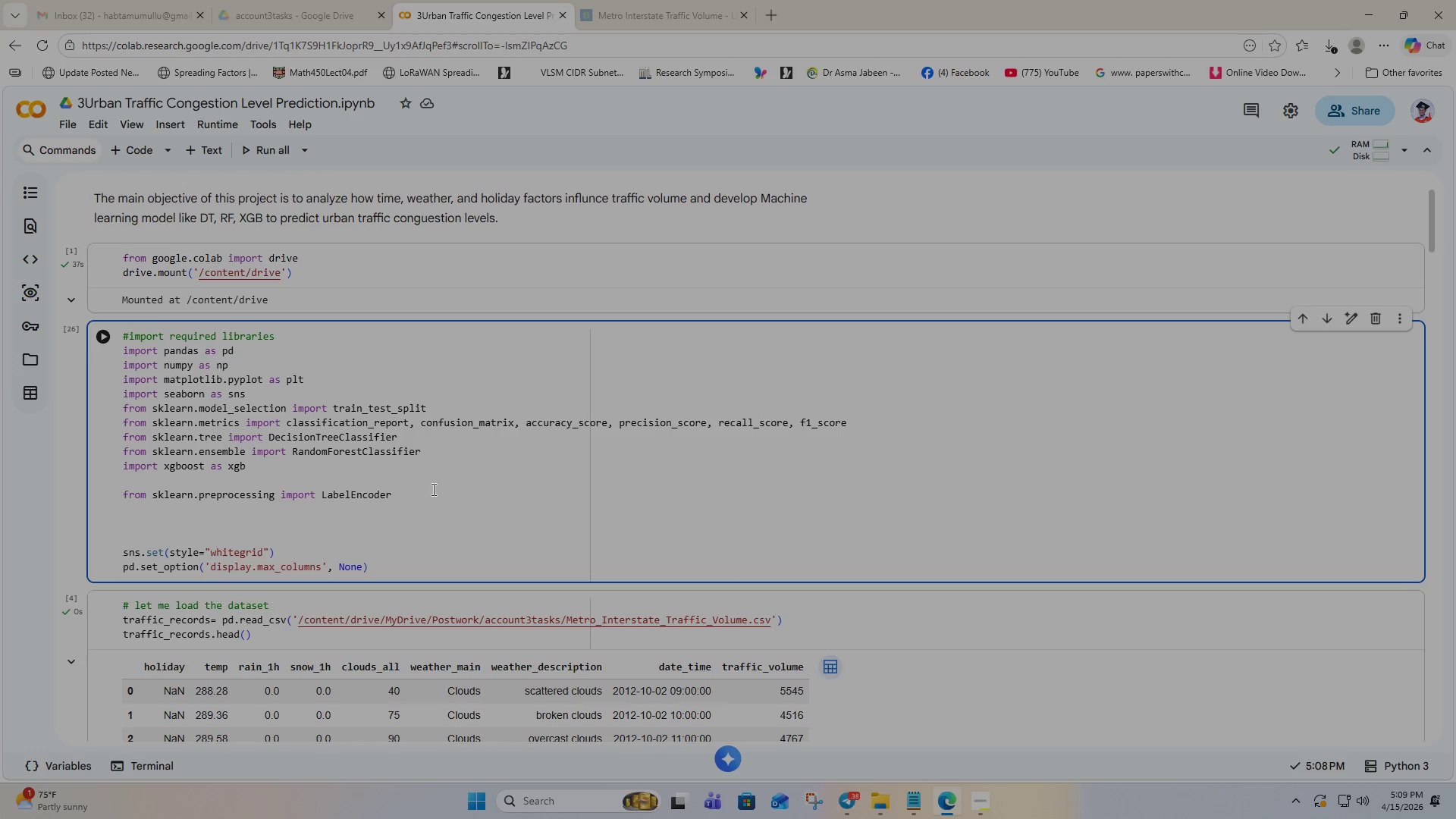 
type(from skl)
 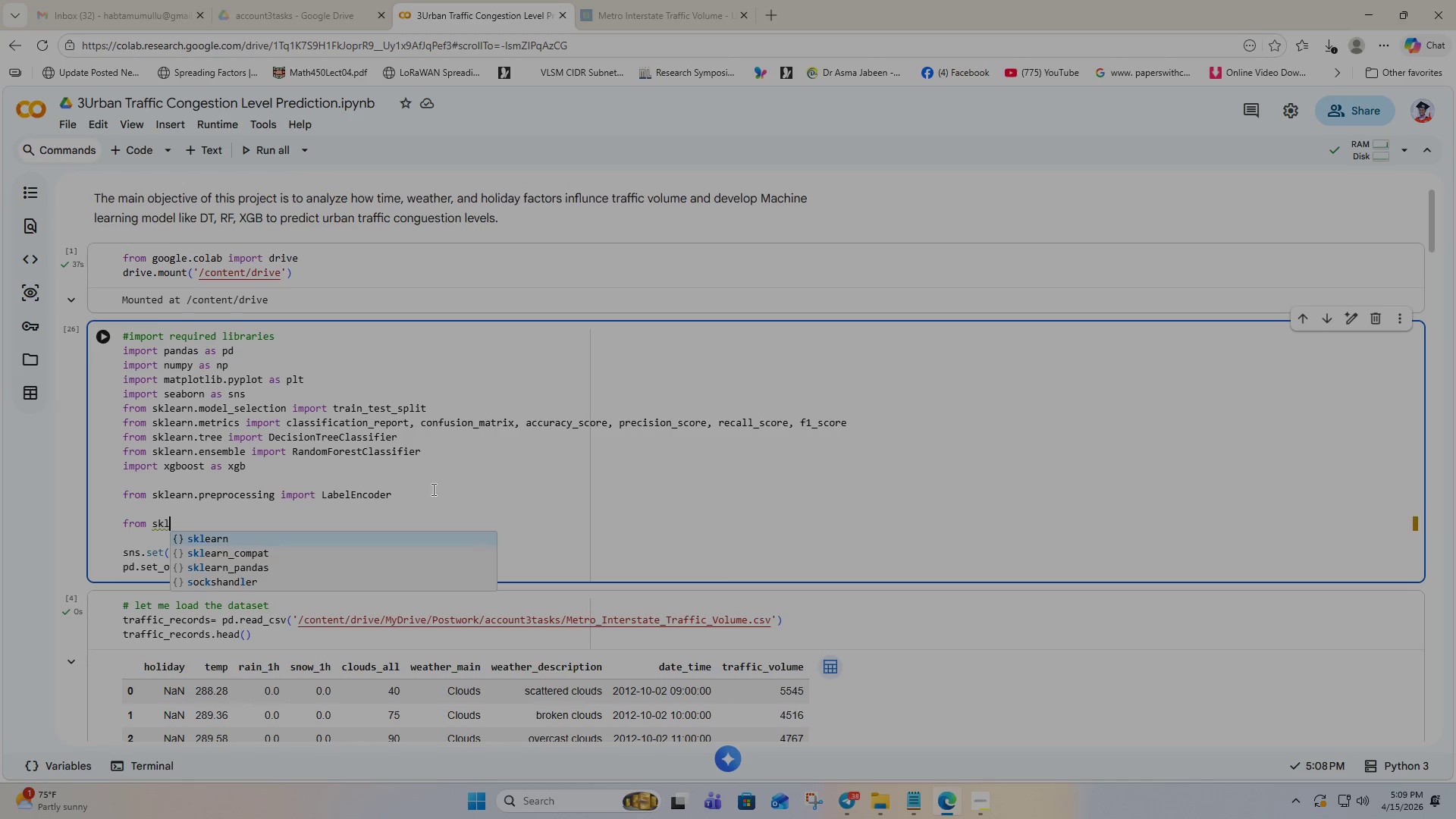 
key(Enter)
 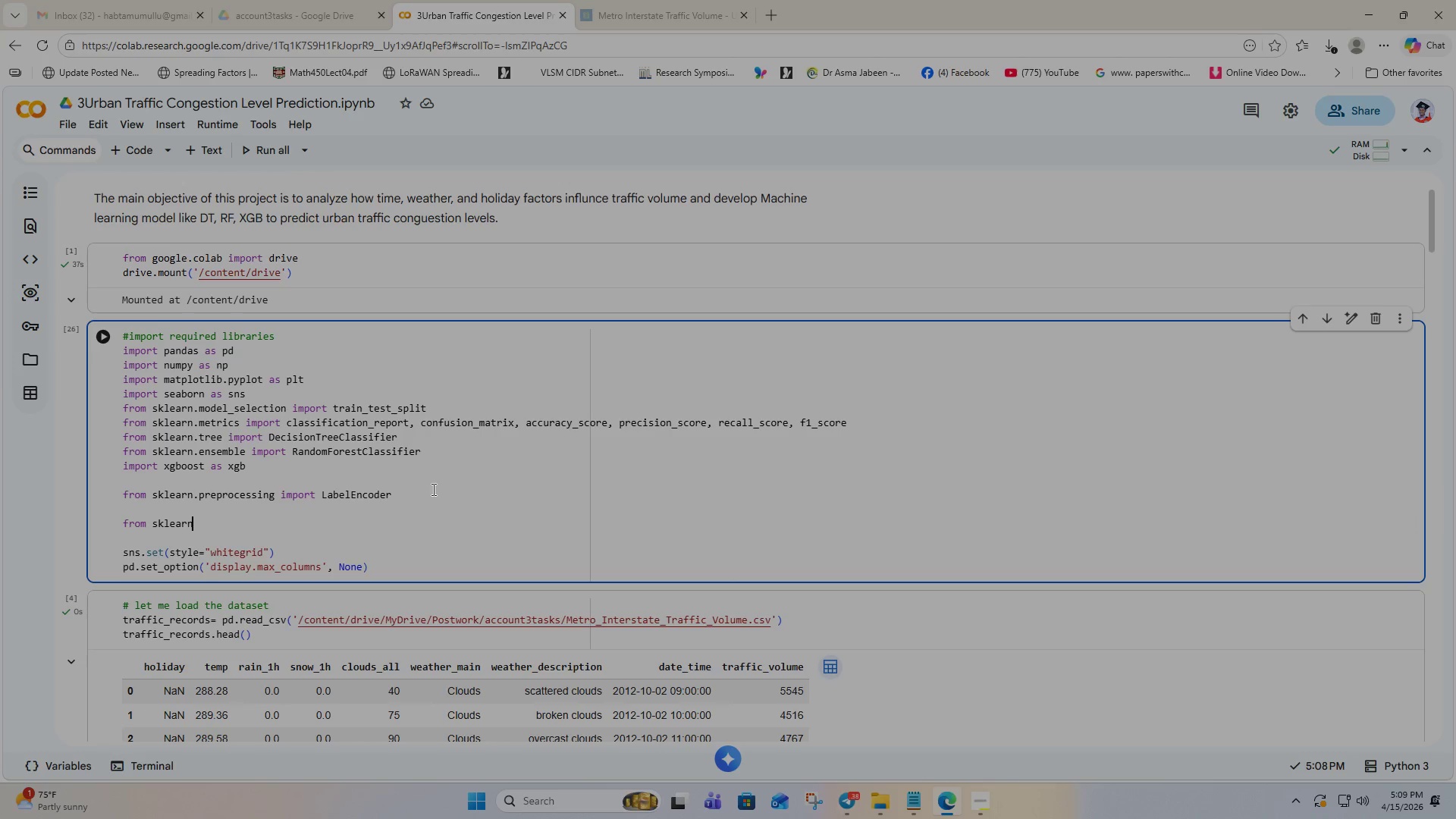 
type(.preprocessing)
 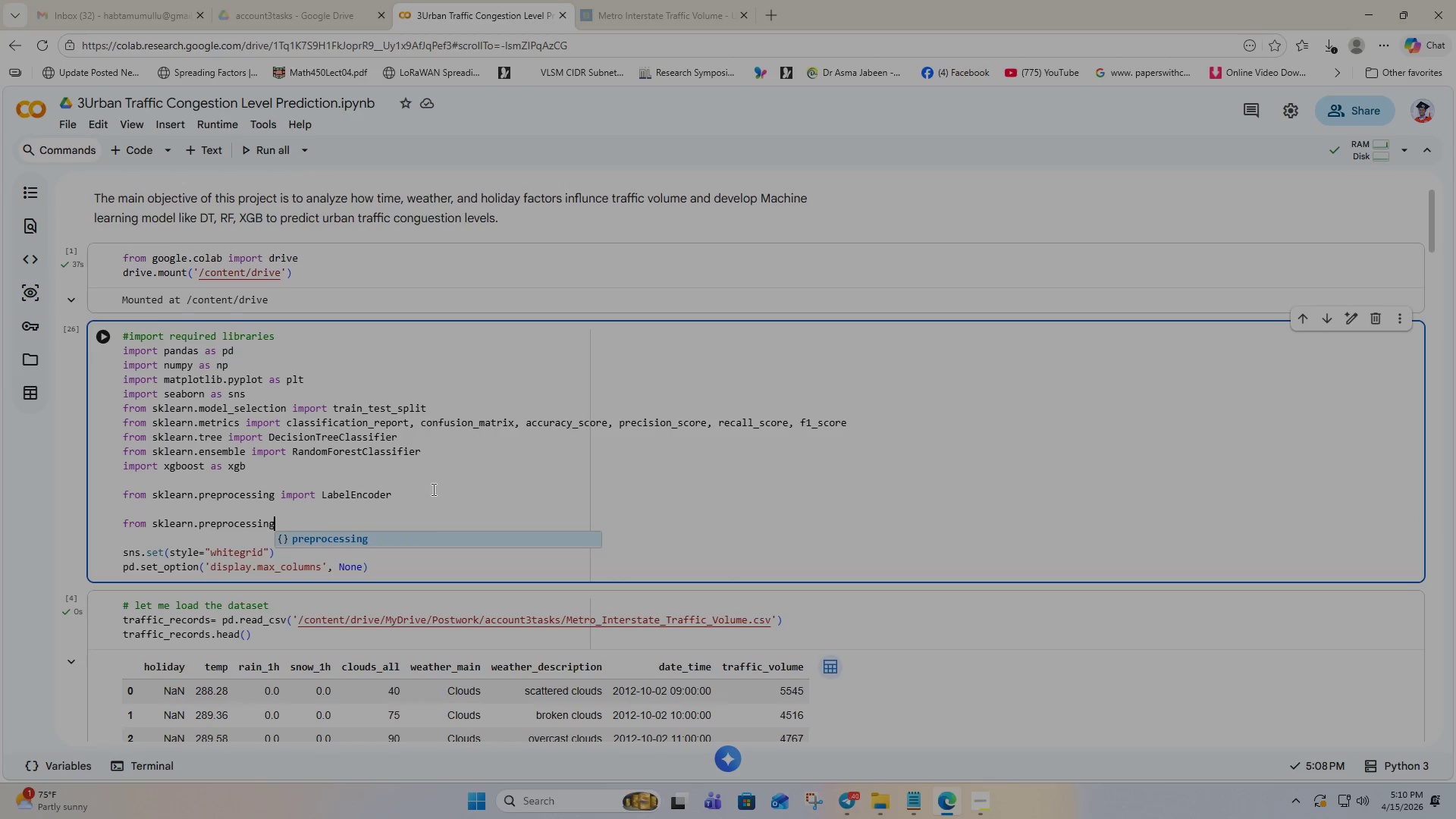 
type( import Min)
 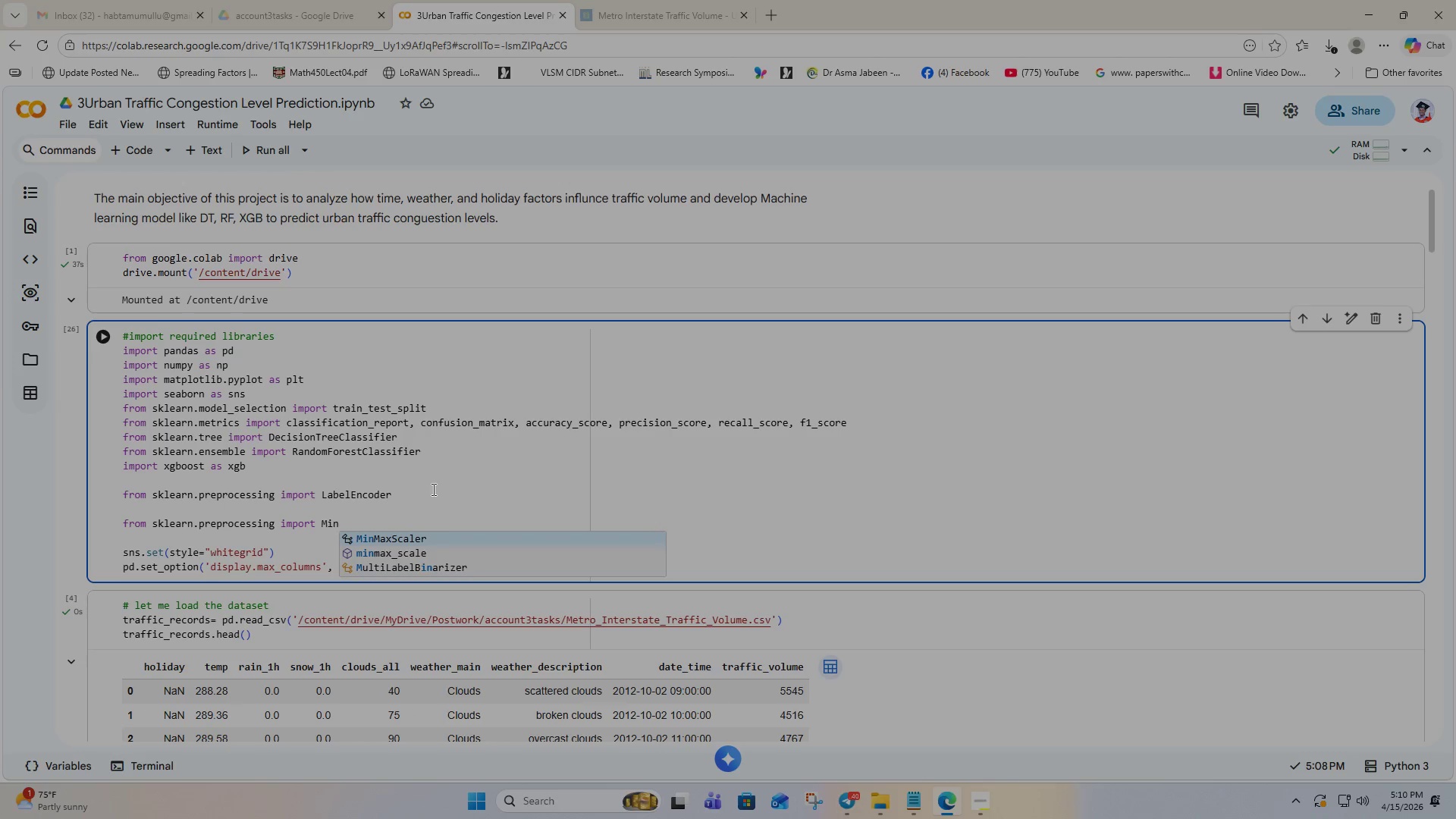 
key(Enter)
 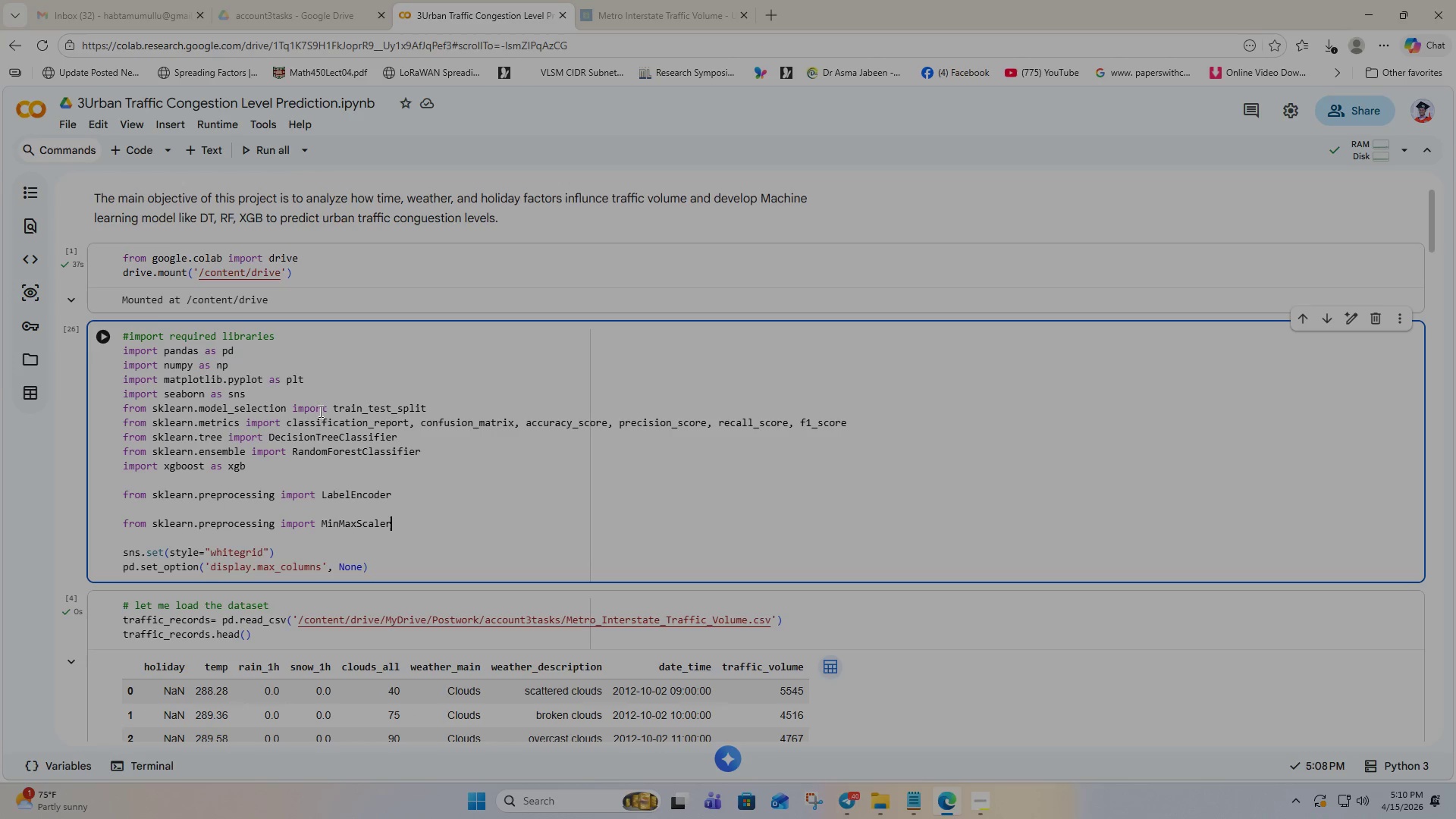 
left_click([105, 343])
 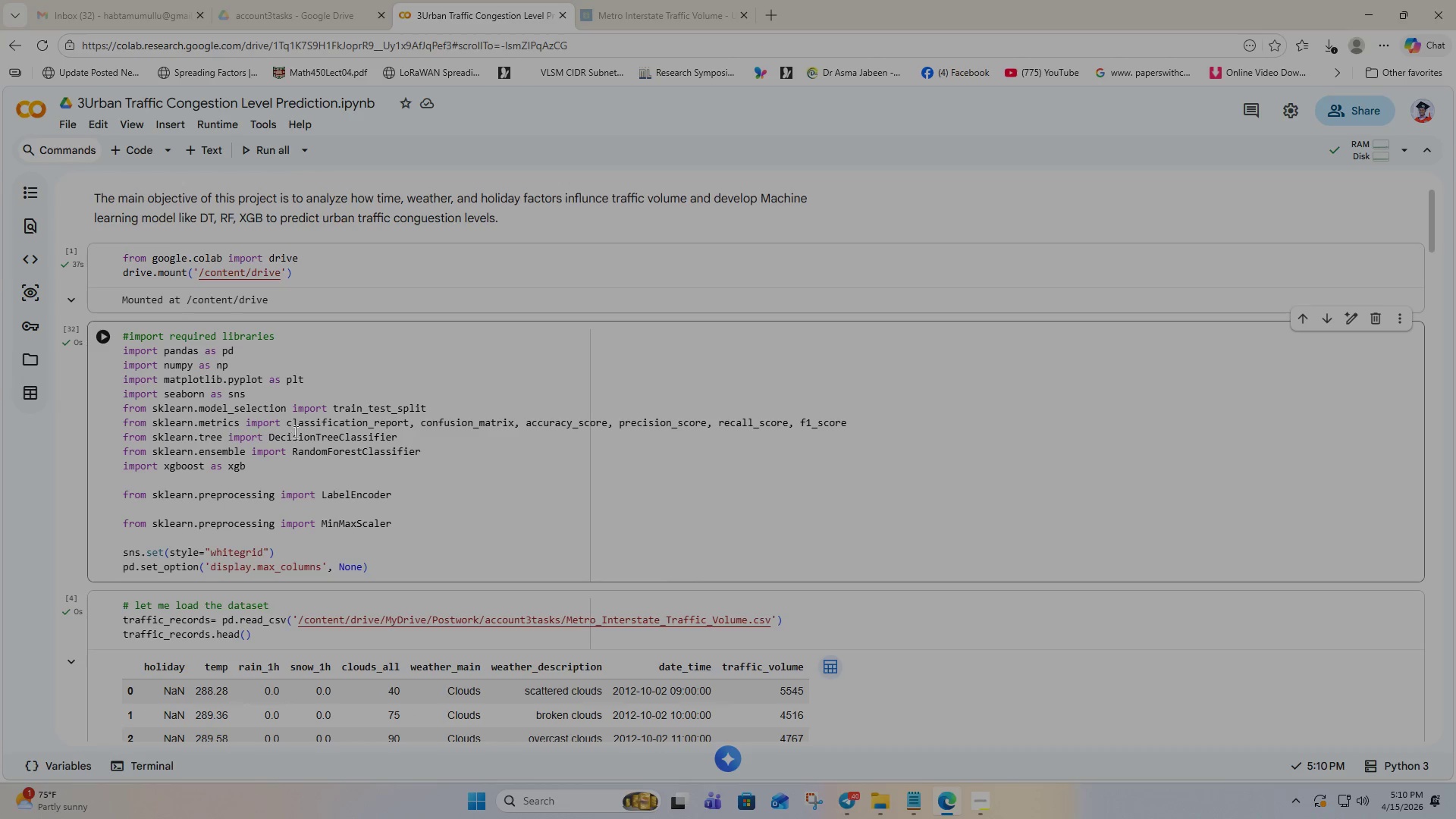 
scroll: coordinate [301, 446], scroll_direction: down, amount: 56.0
 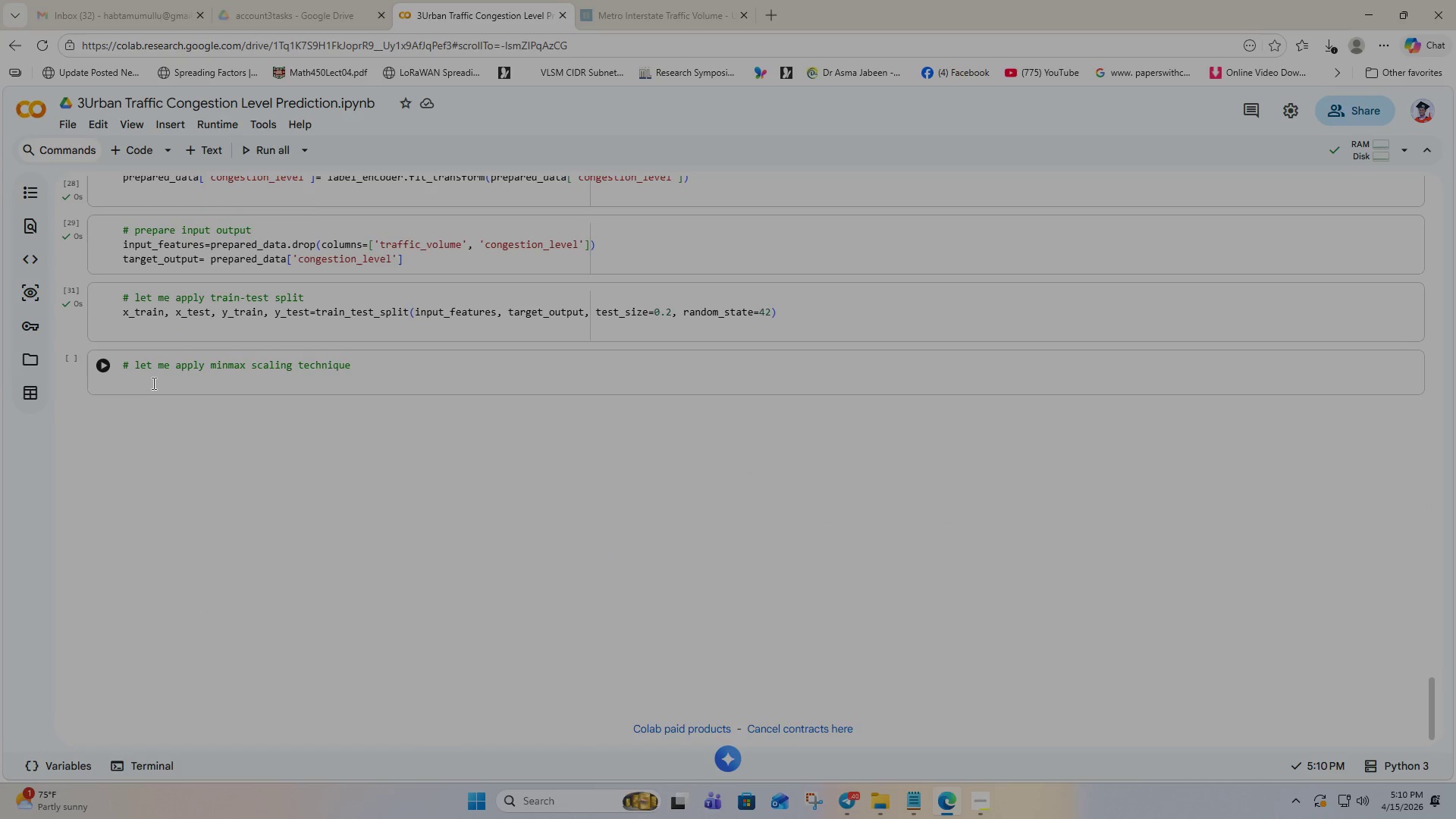 
left_click([152, 383])
 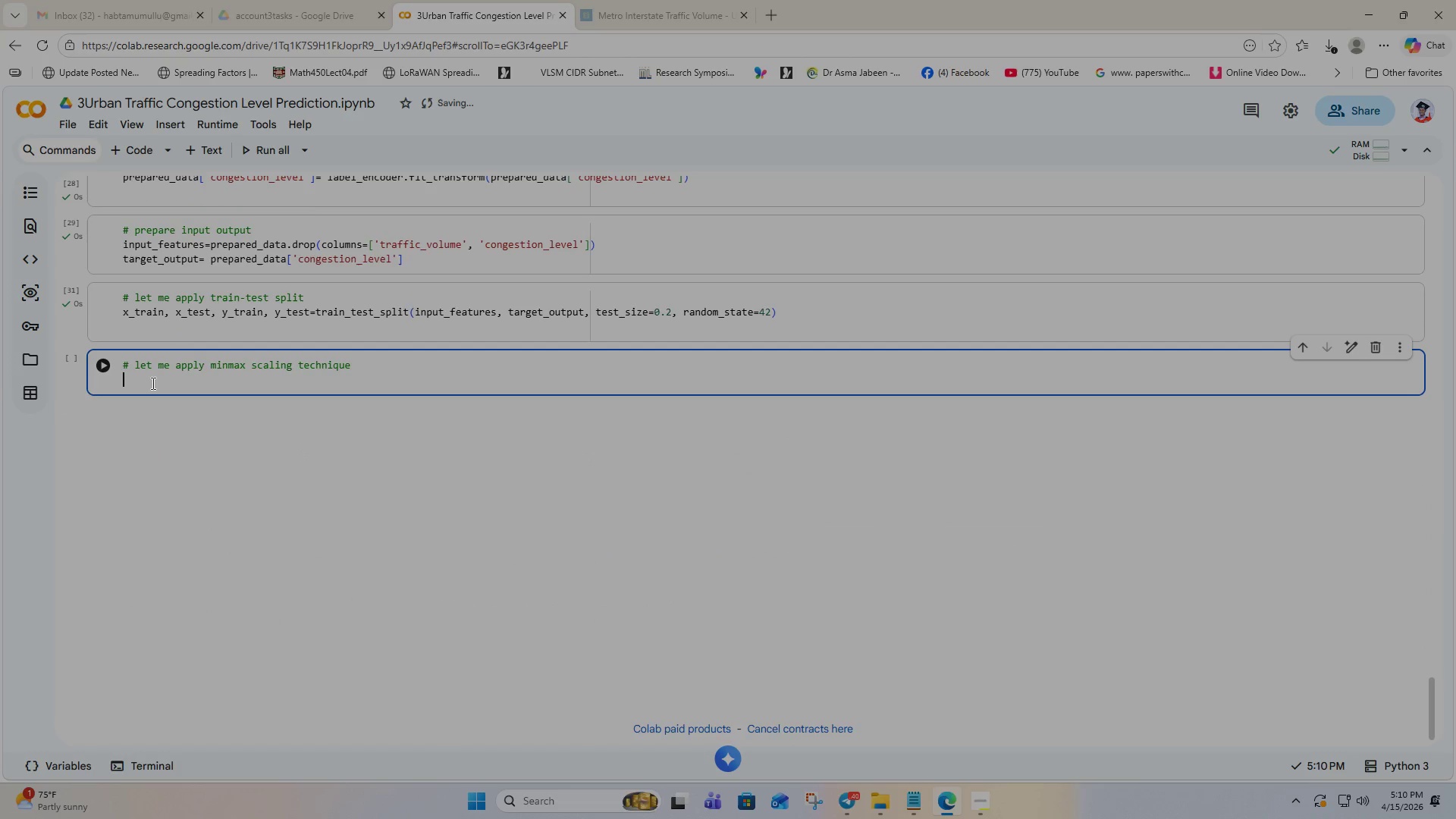 
wait(10.92)
 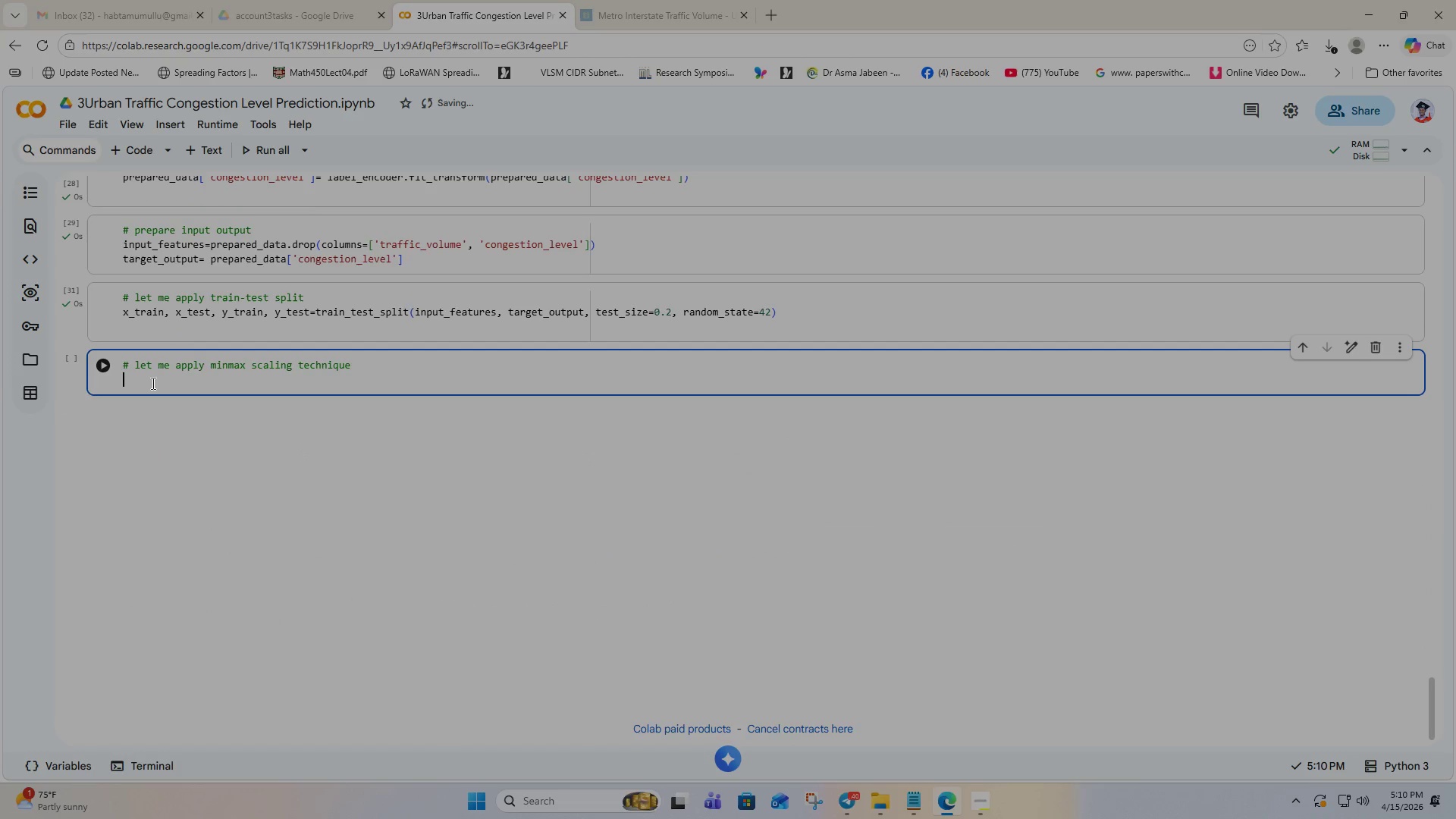 
type(scaler= )
 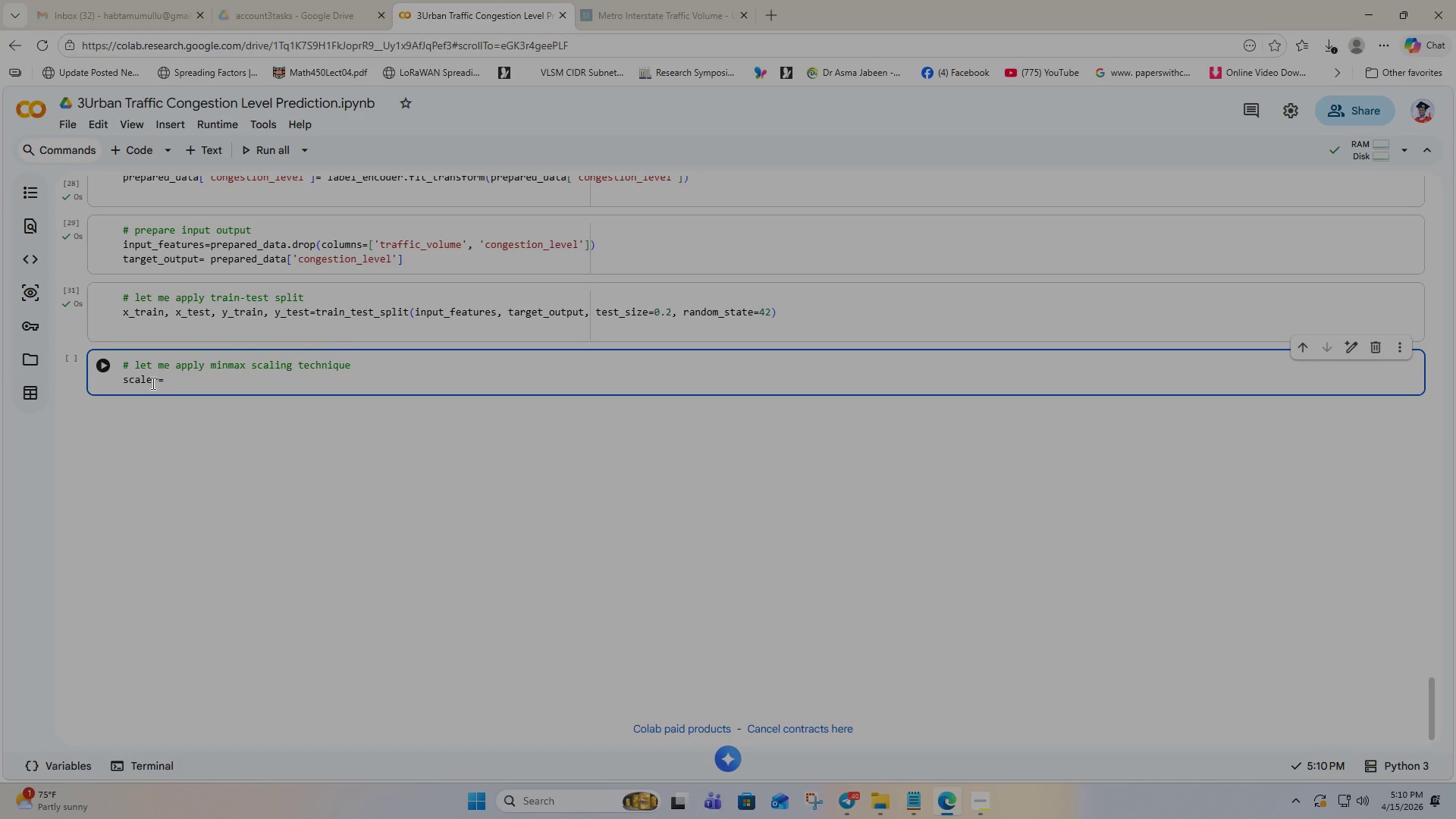 
type(MinMaxScaler)
 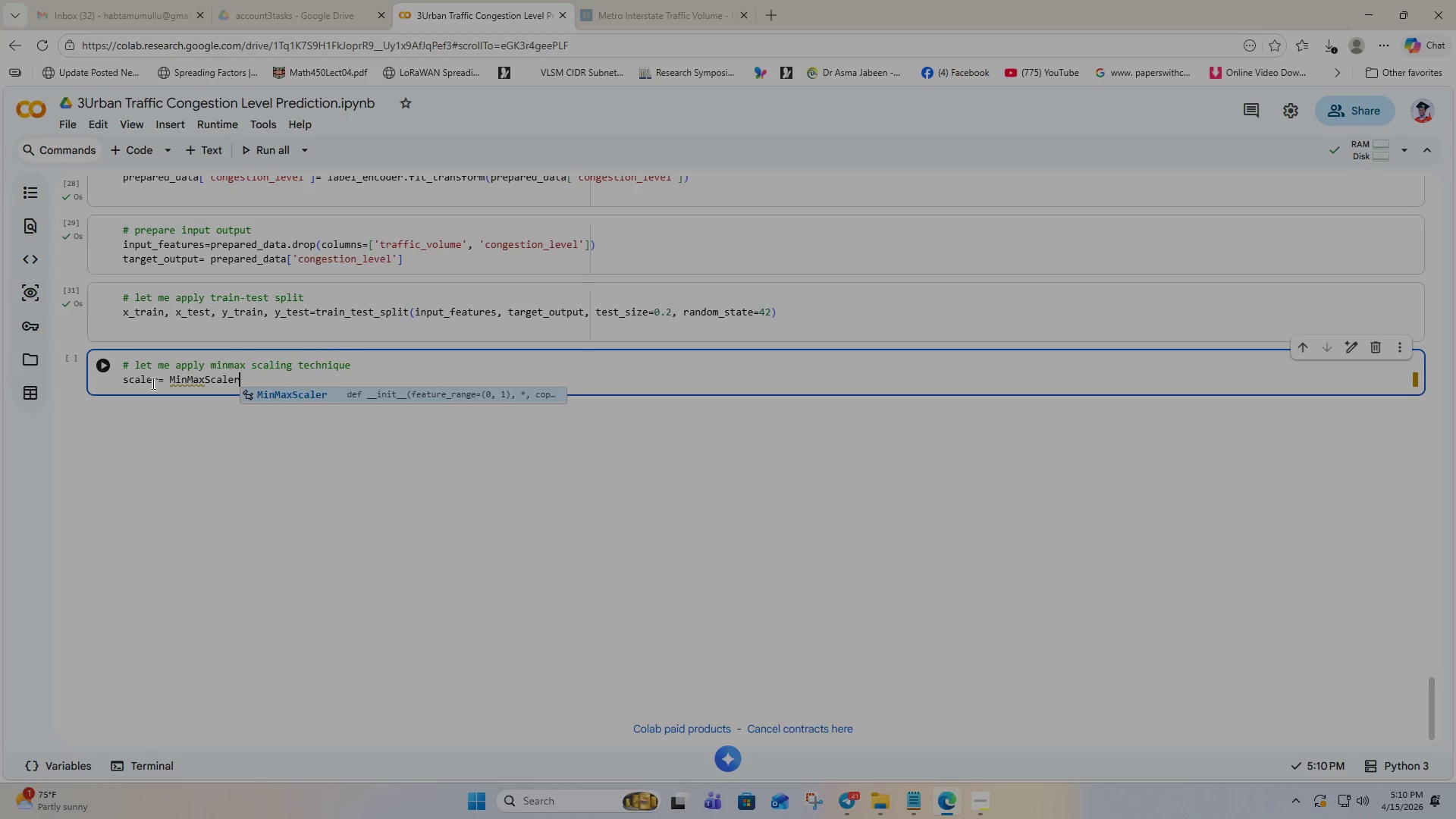 
key(Enter)
 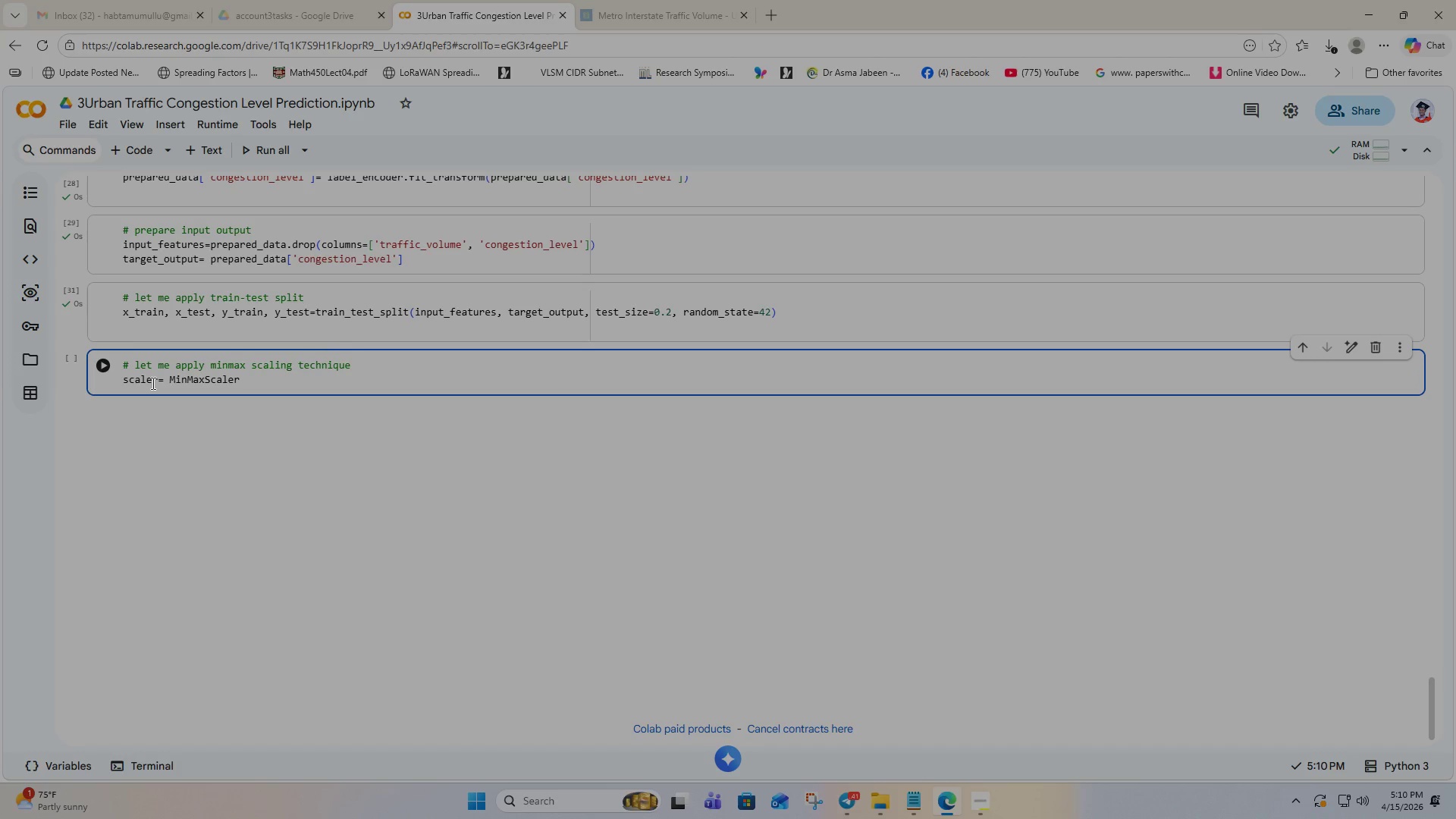 
hold_key(key=ShiftRight, duration=1.17)